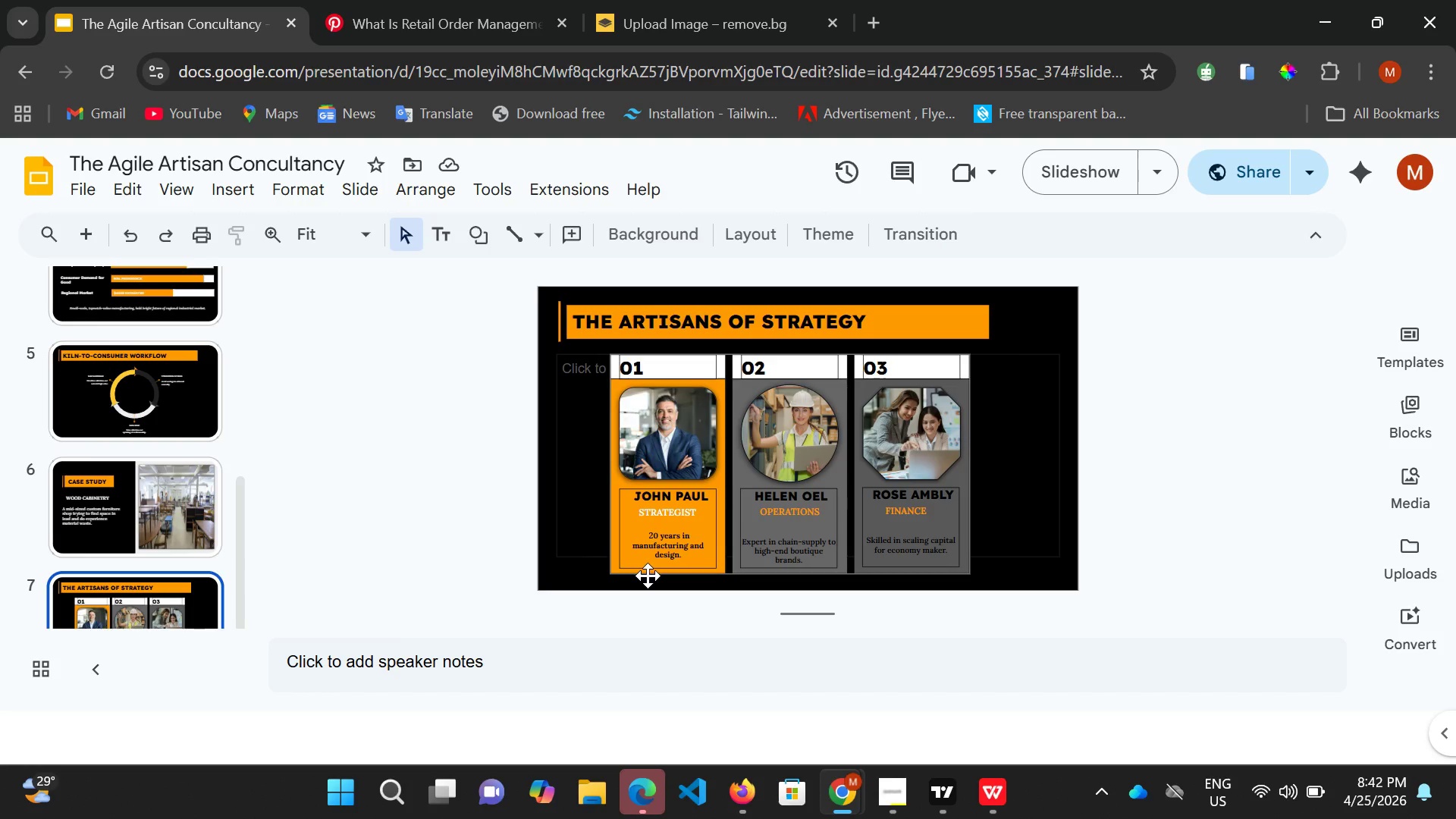 
key(Control+Space)
 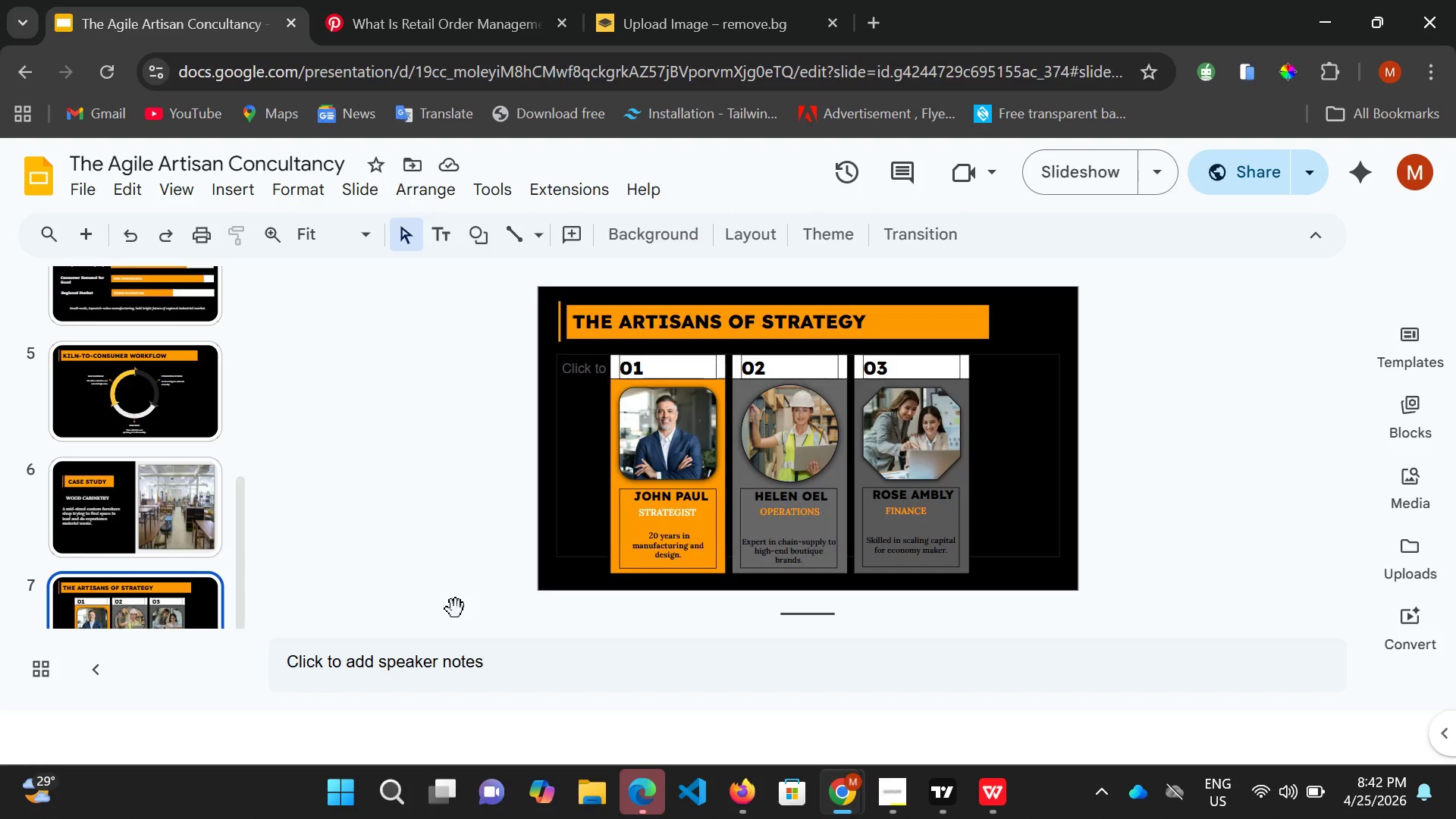 
key(Control+M)
 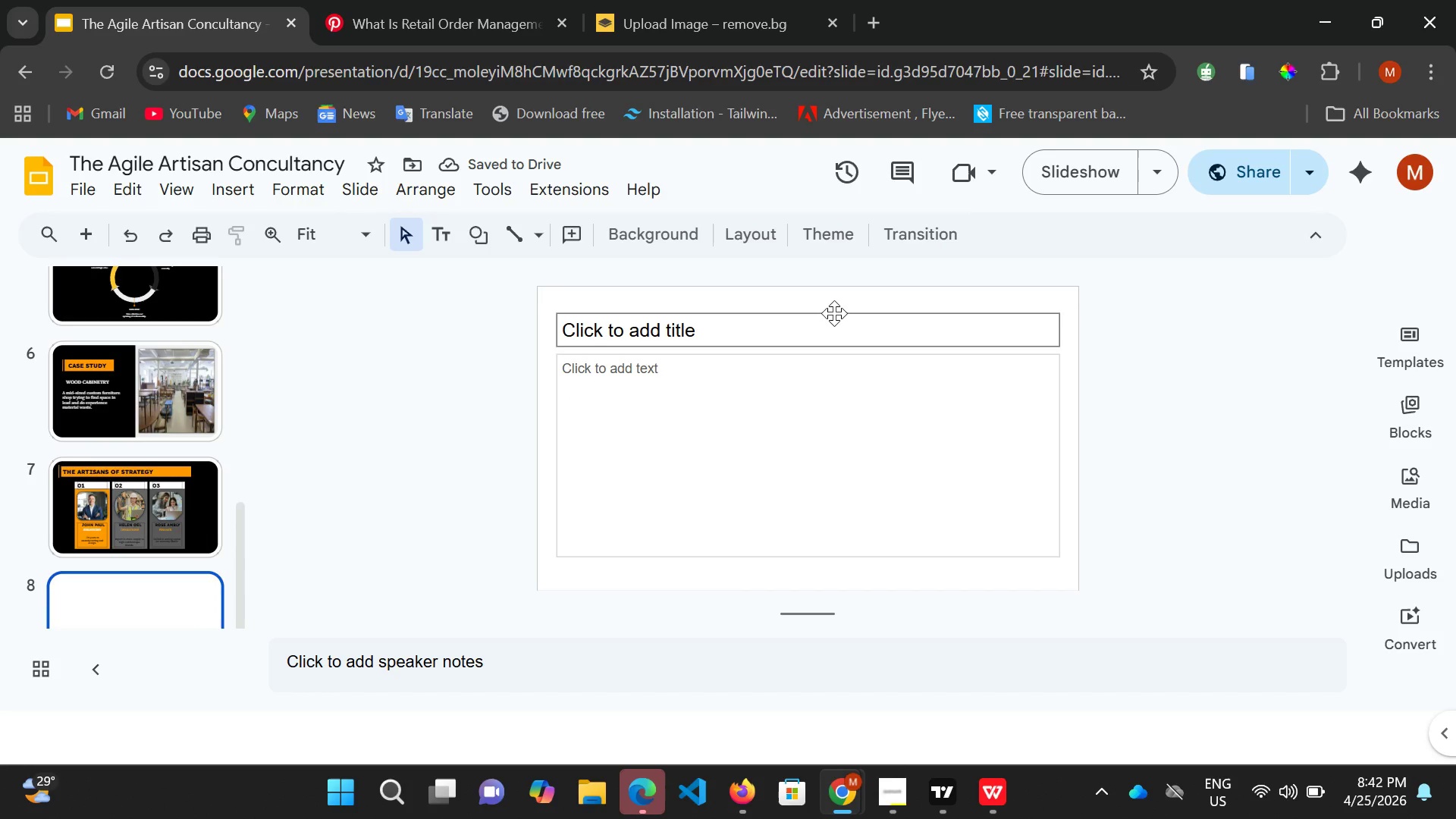 
double_click([834, 309])
 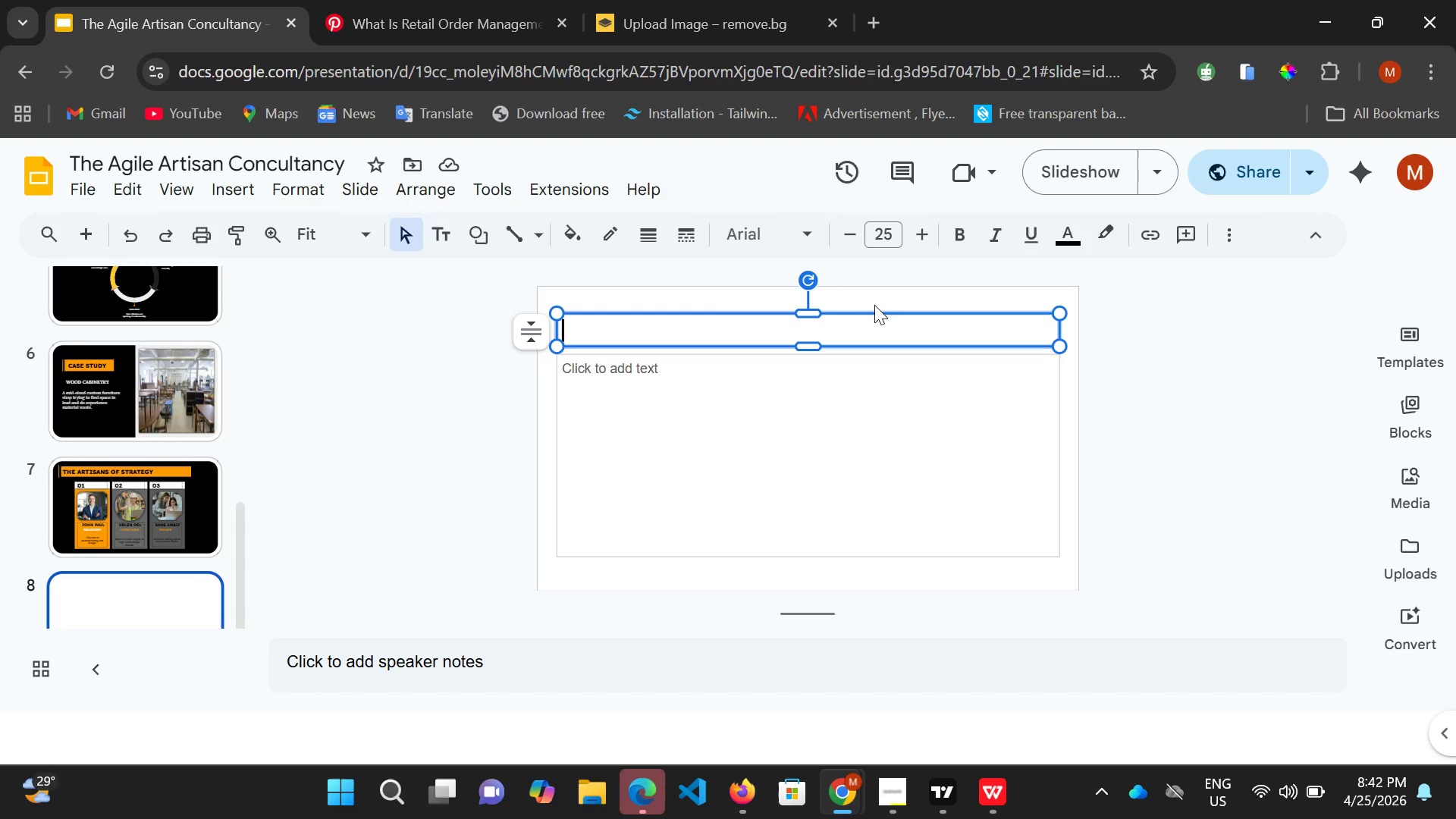 
left_click([890, 289])
 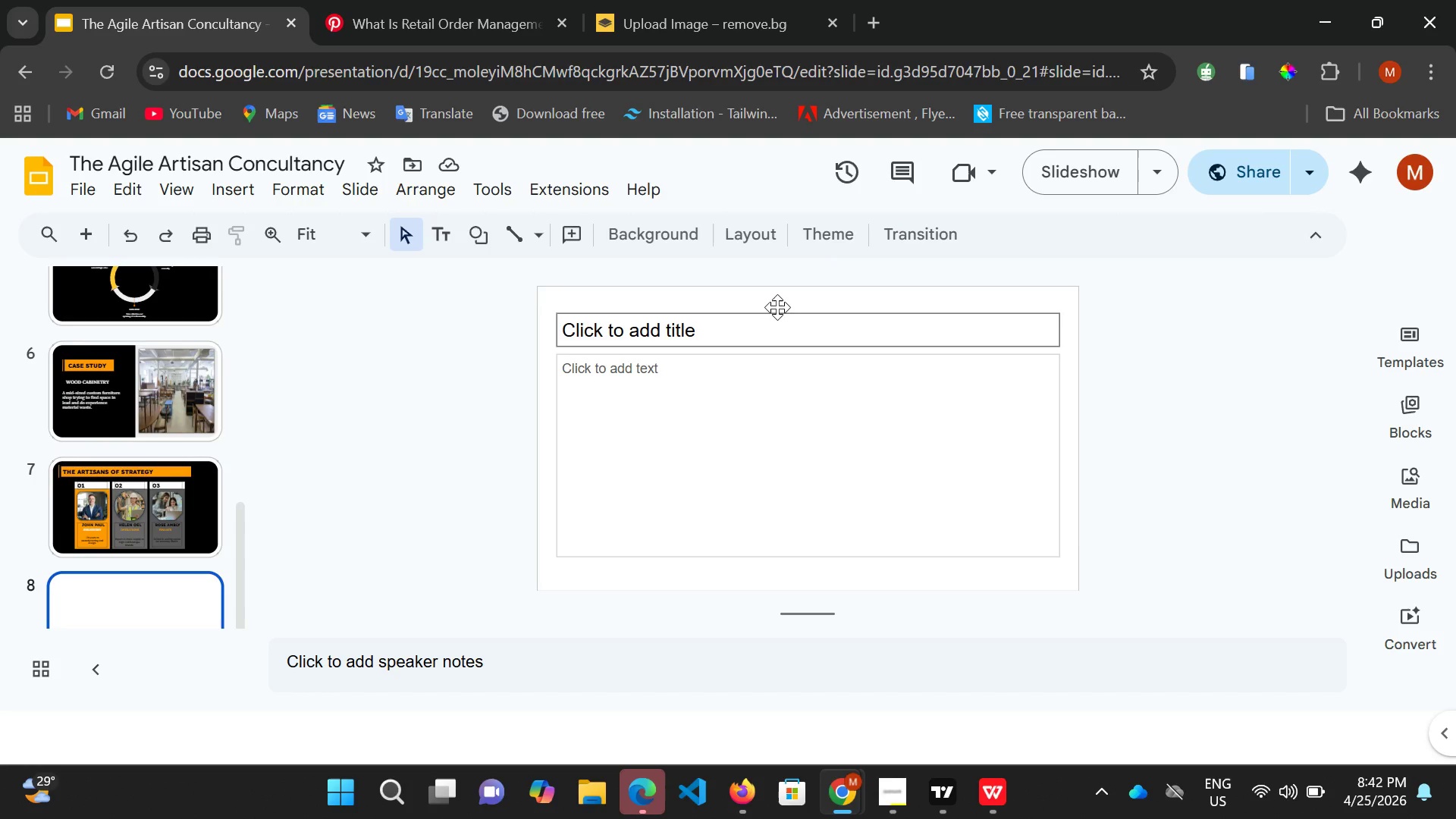 
left_click([777, 307])
 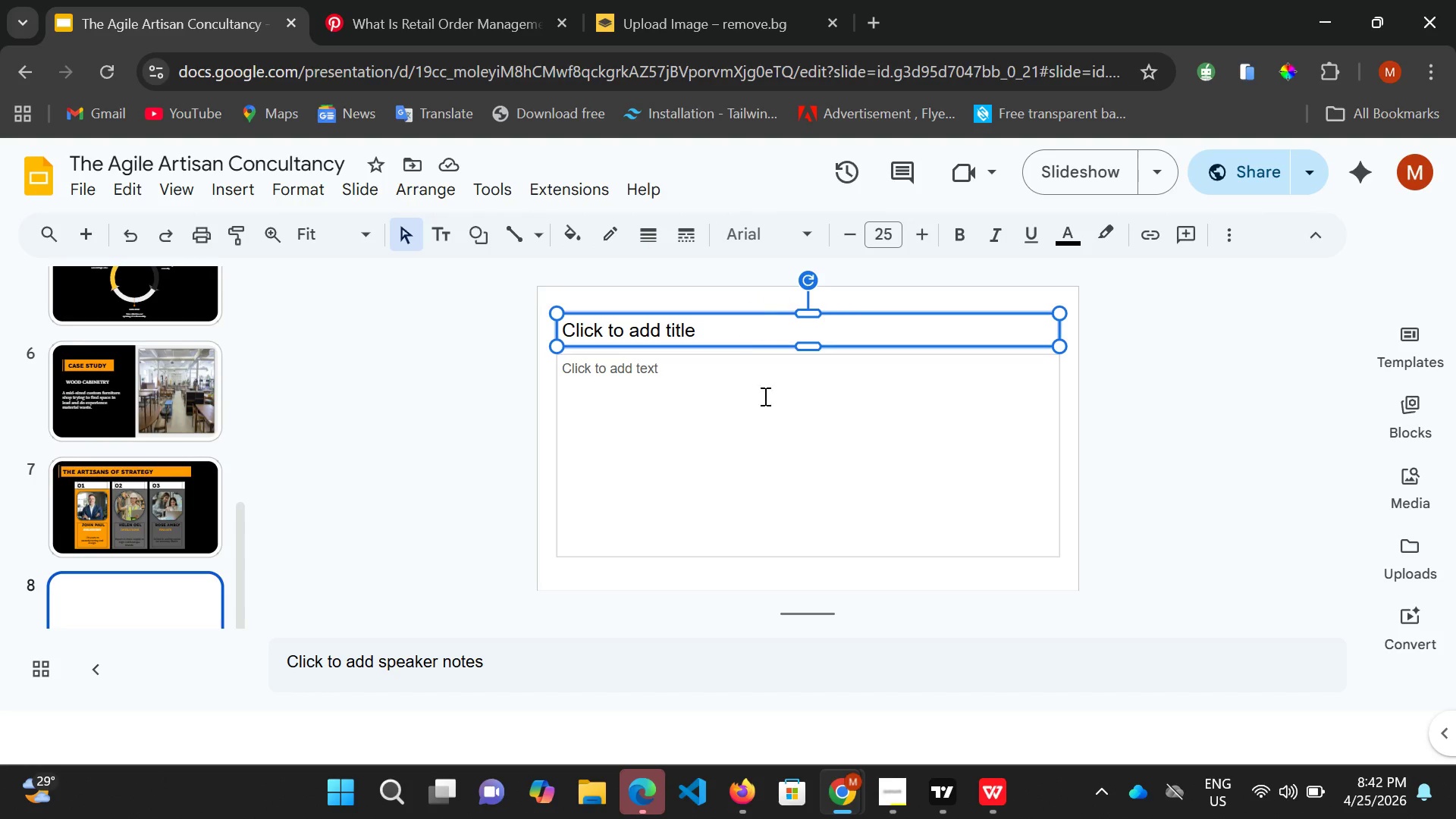 
left_click([770, 457])
 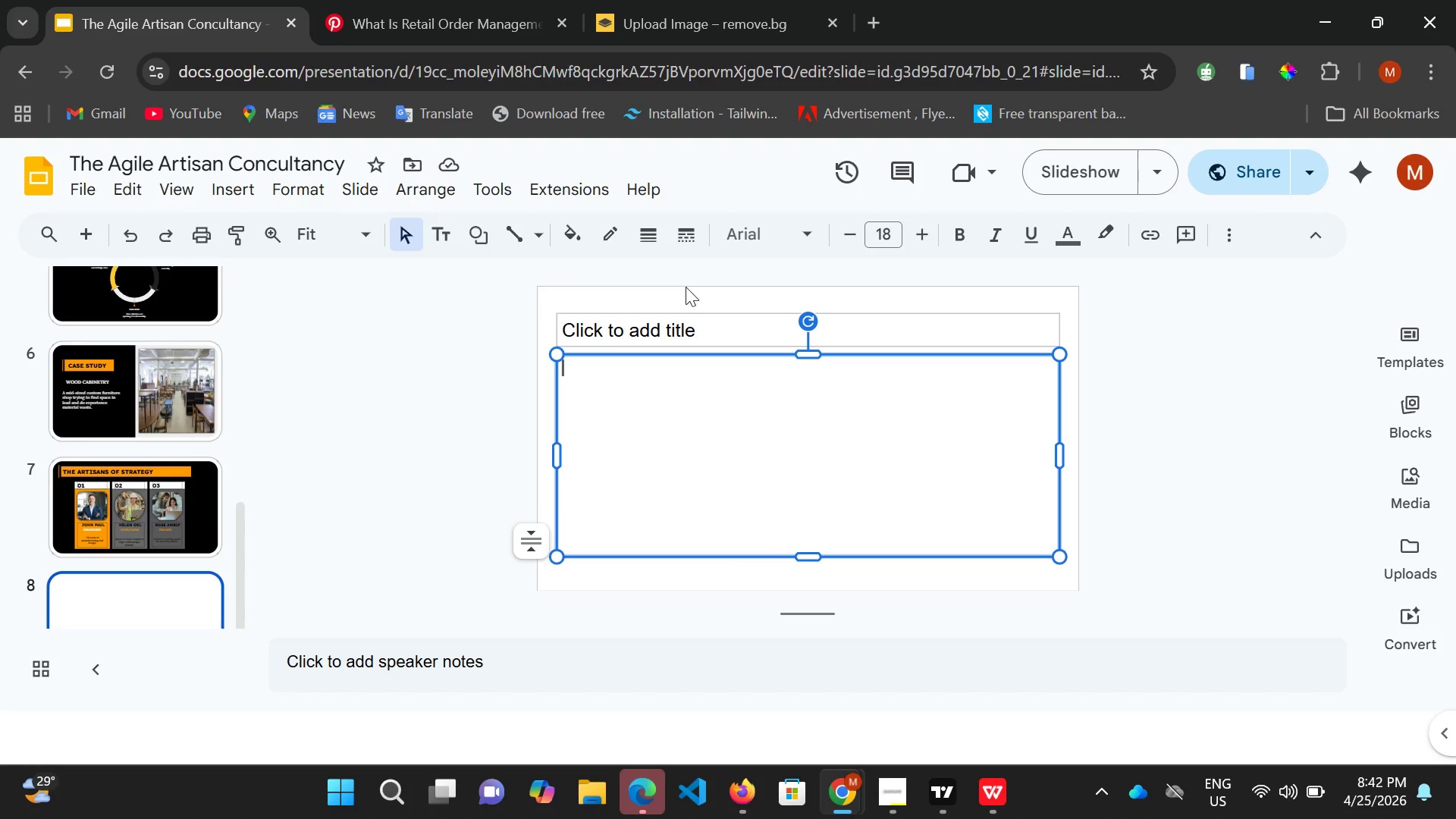 
left_click([680, 293])
 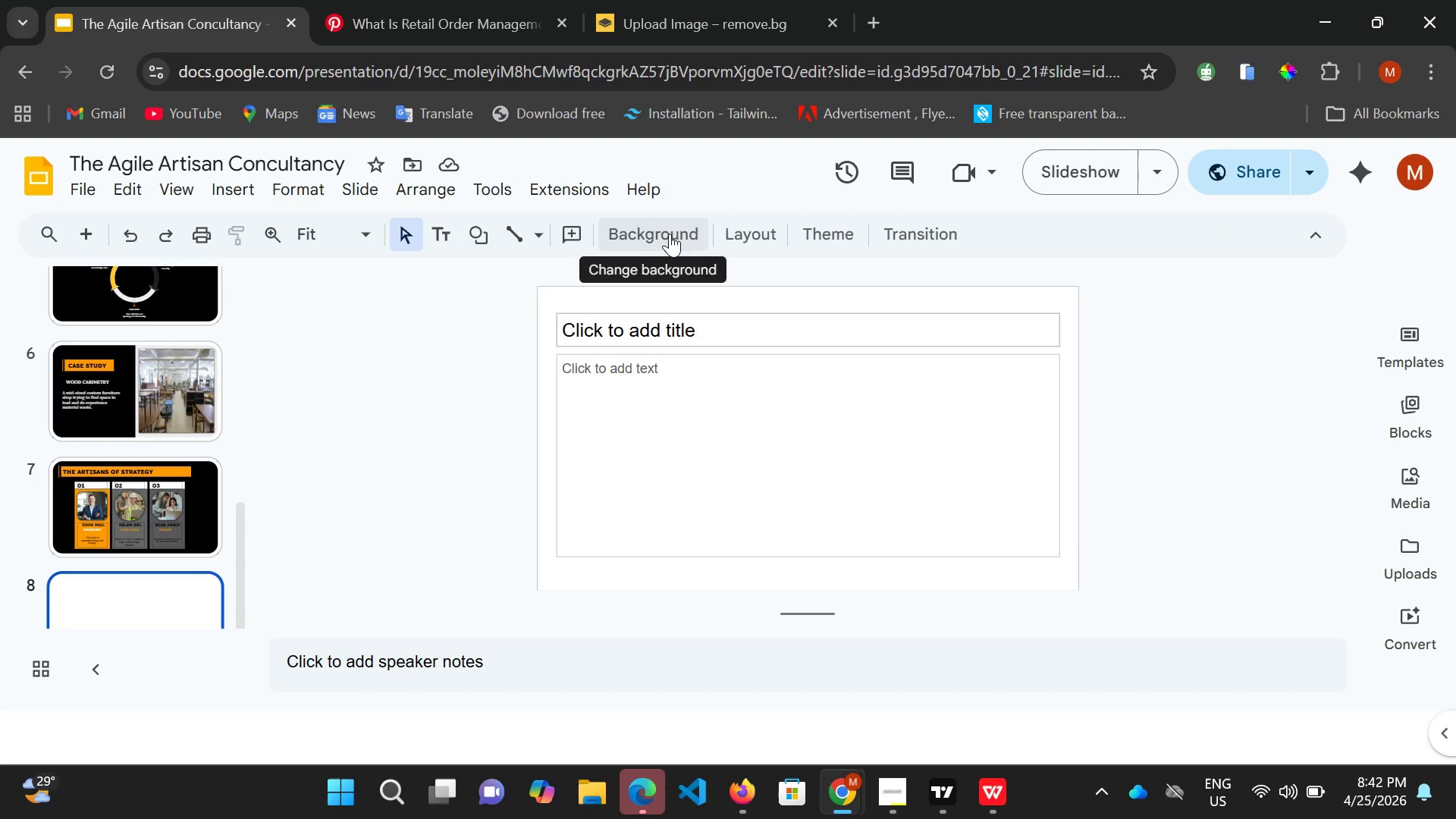 
left_click([670, 234])
 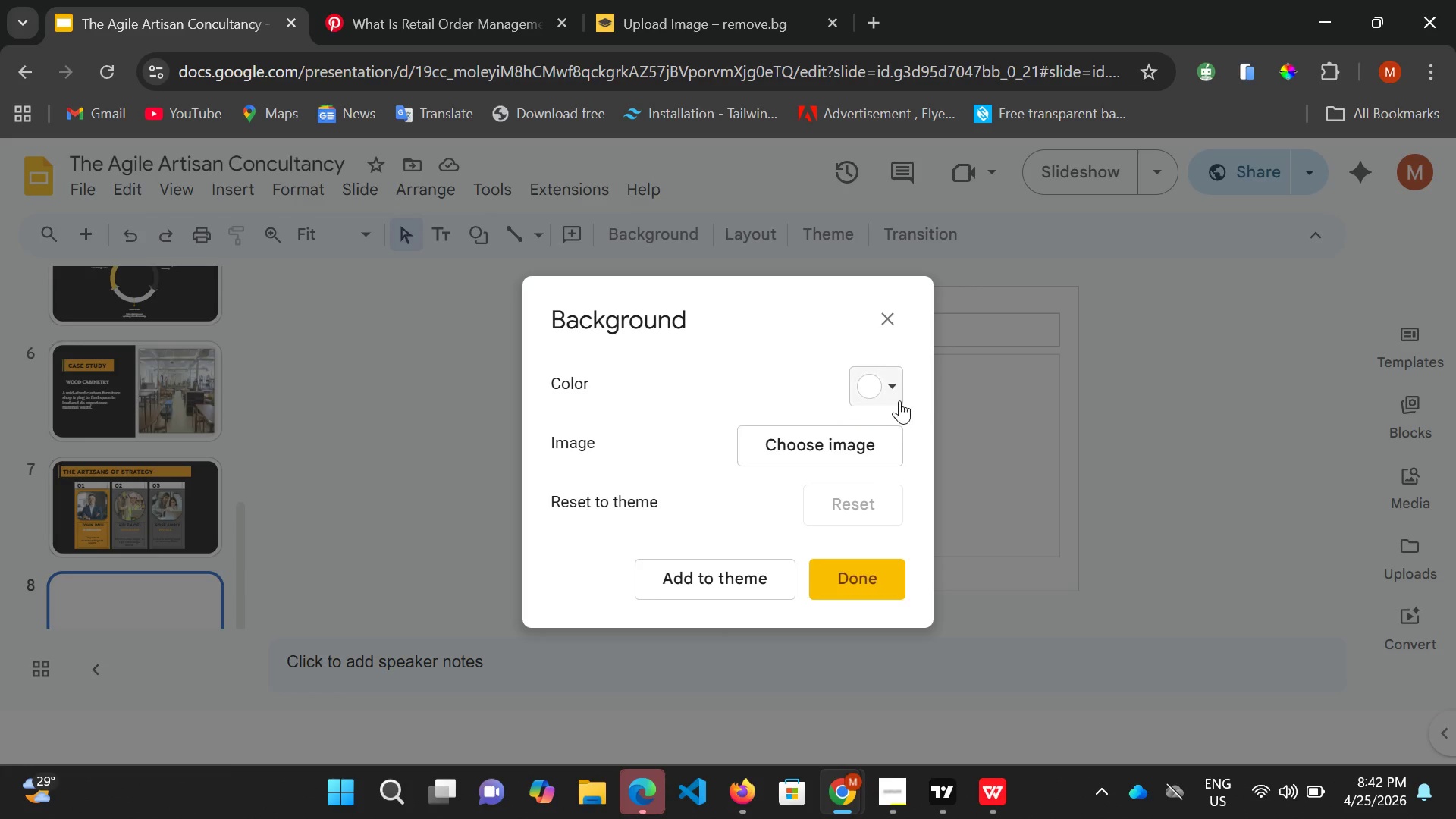 
left_click([893, 388])
 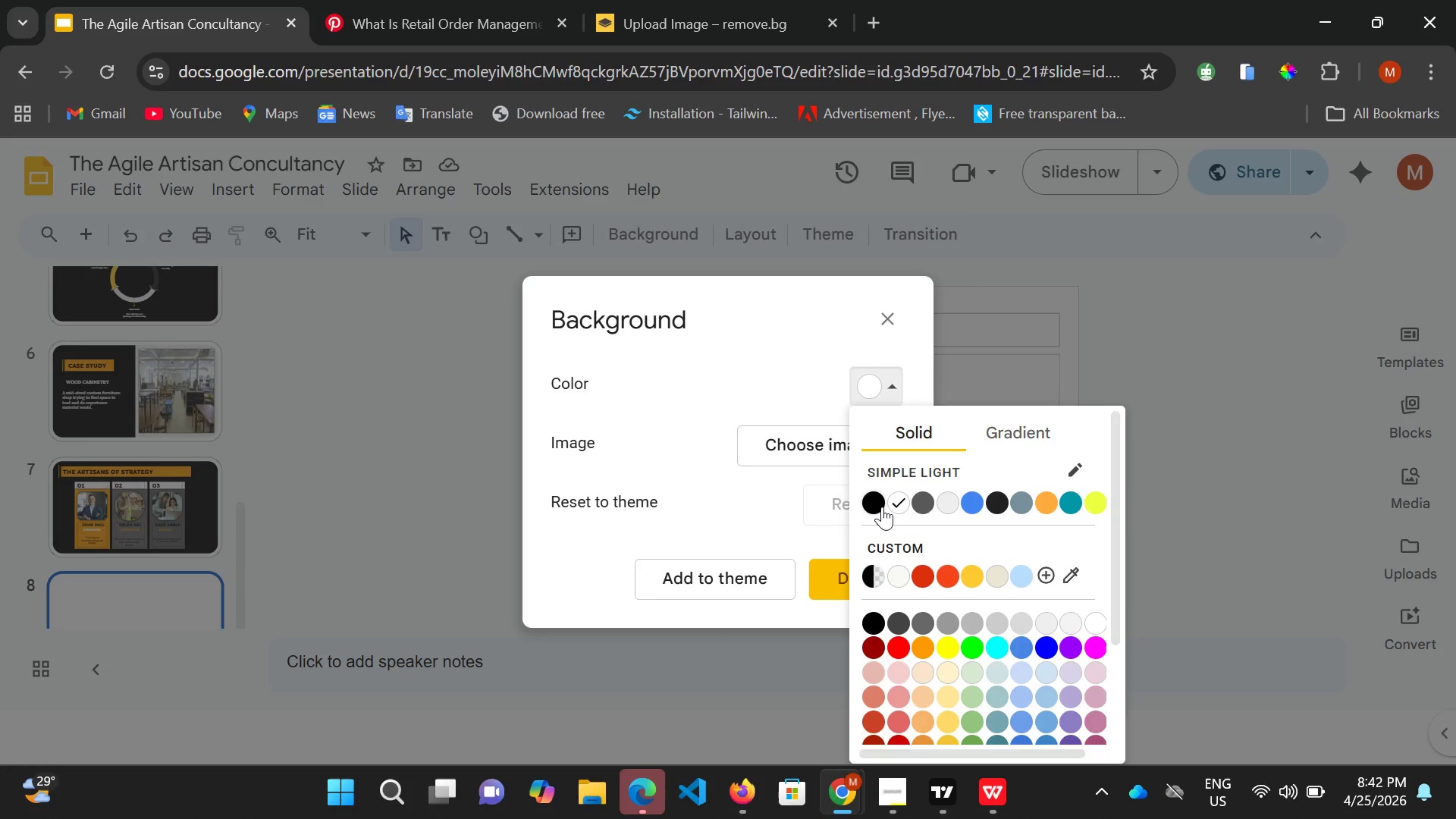 
left_click([882, 507])
 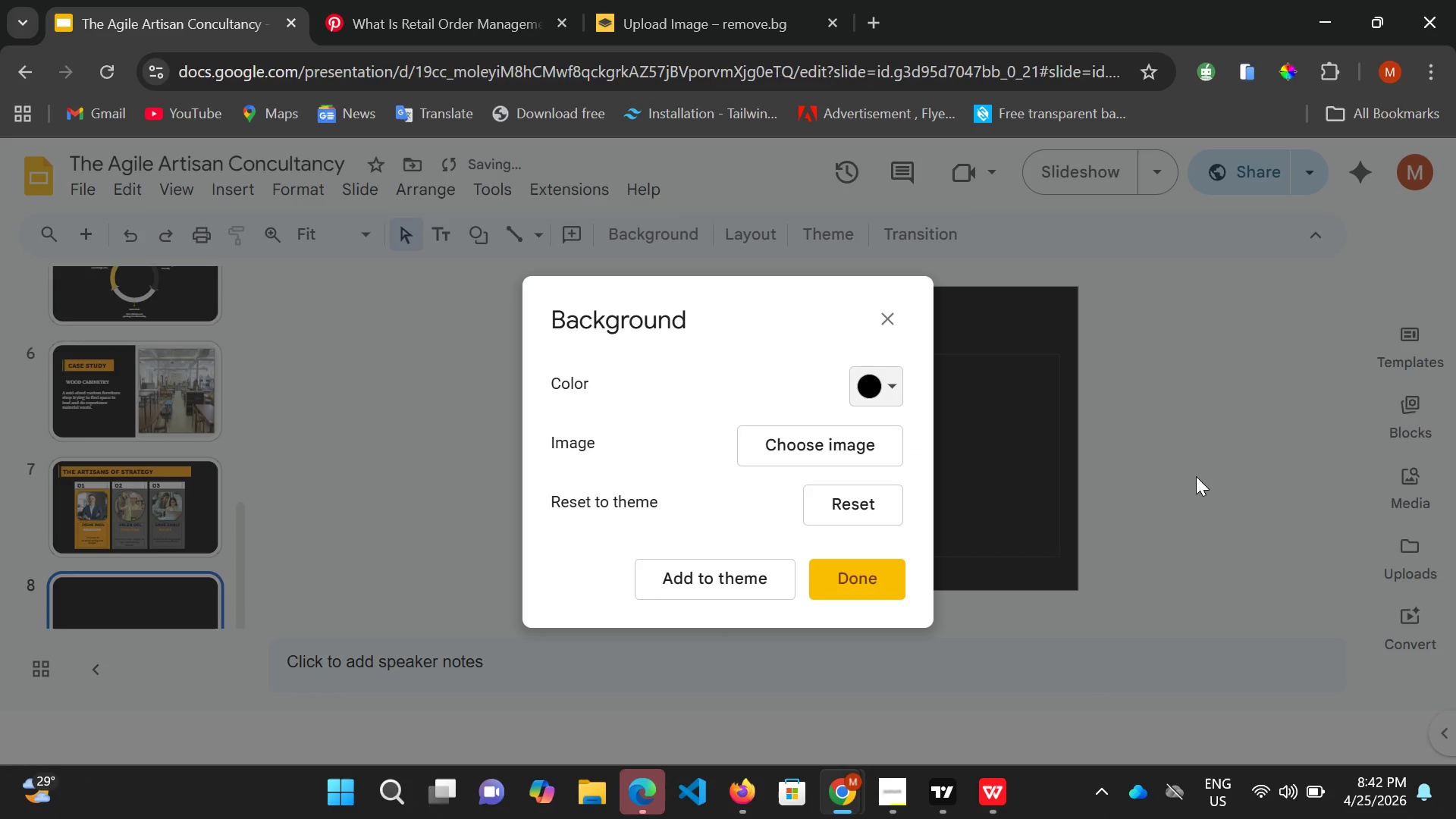 
left_click([1198, 476])
 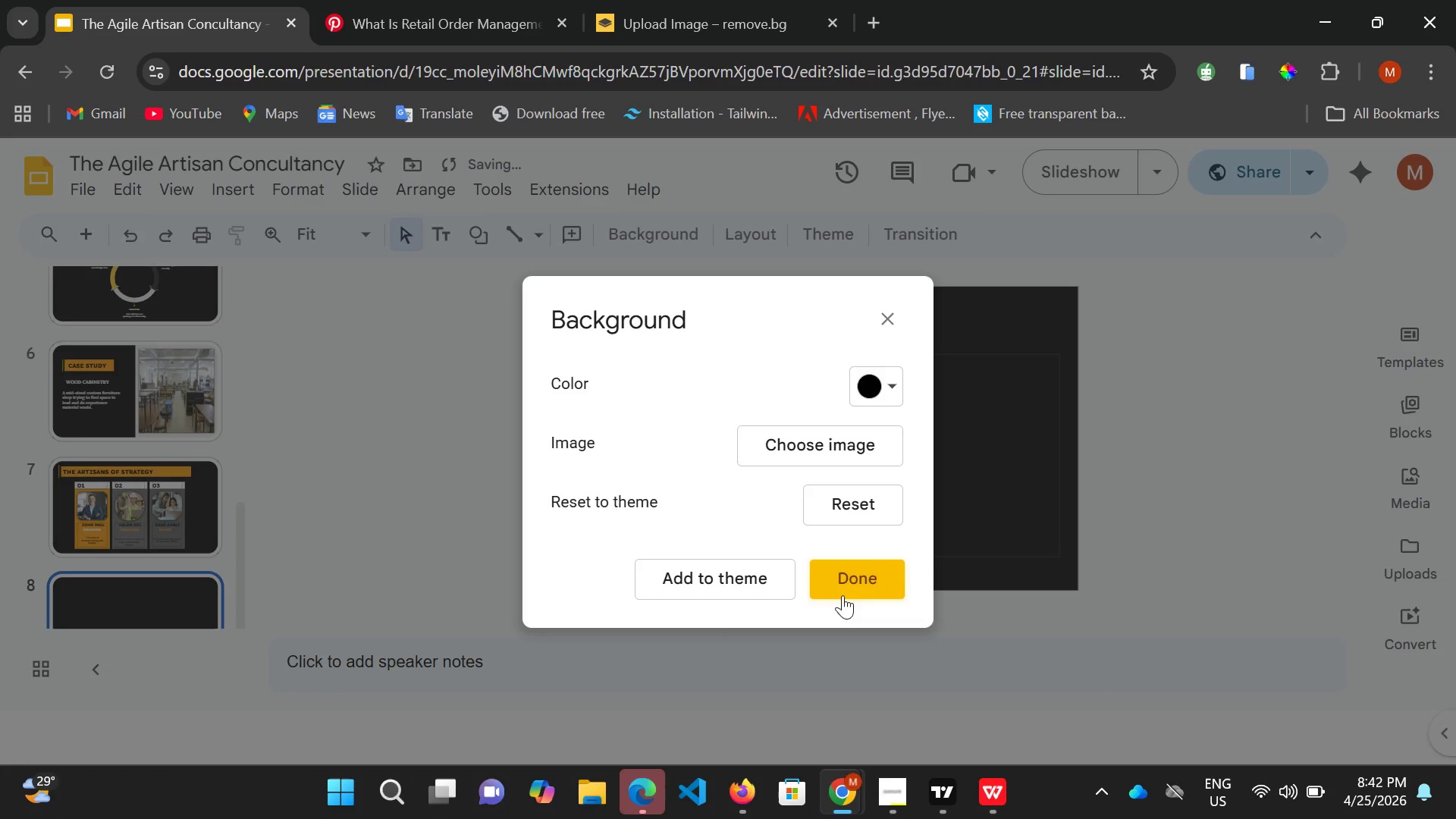 
left_click([854, 592])
 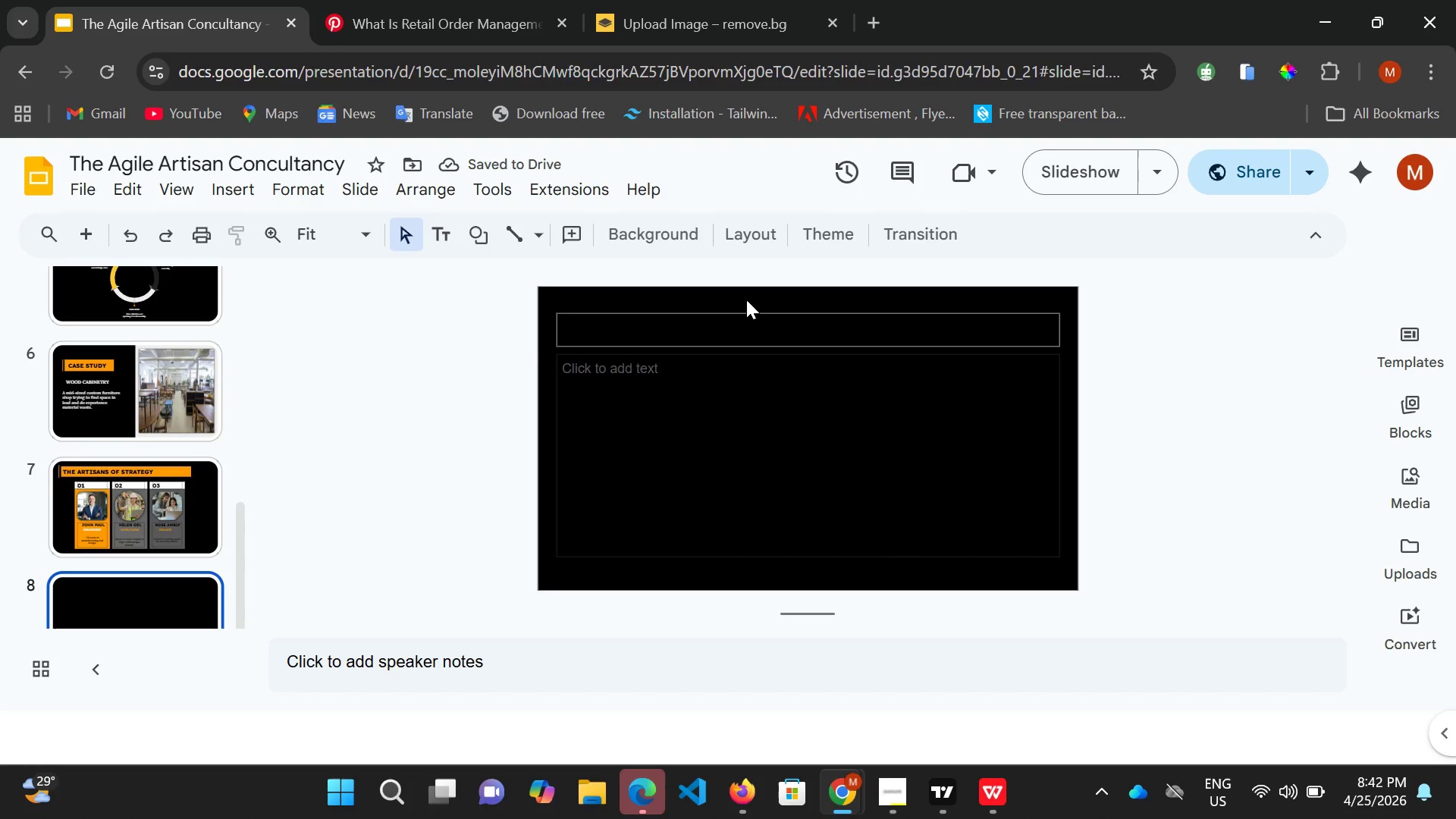 
left_click([745, 300])
 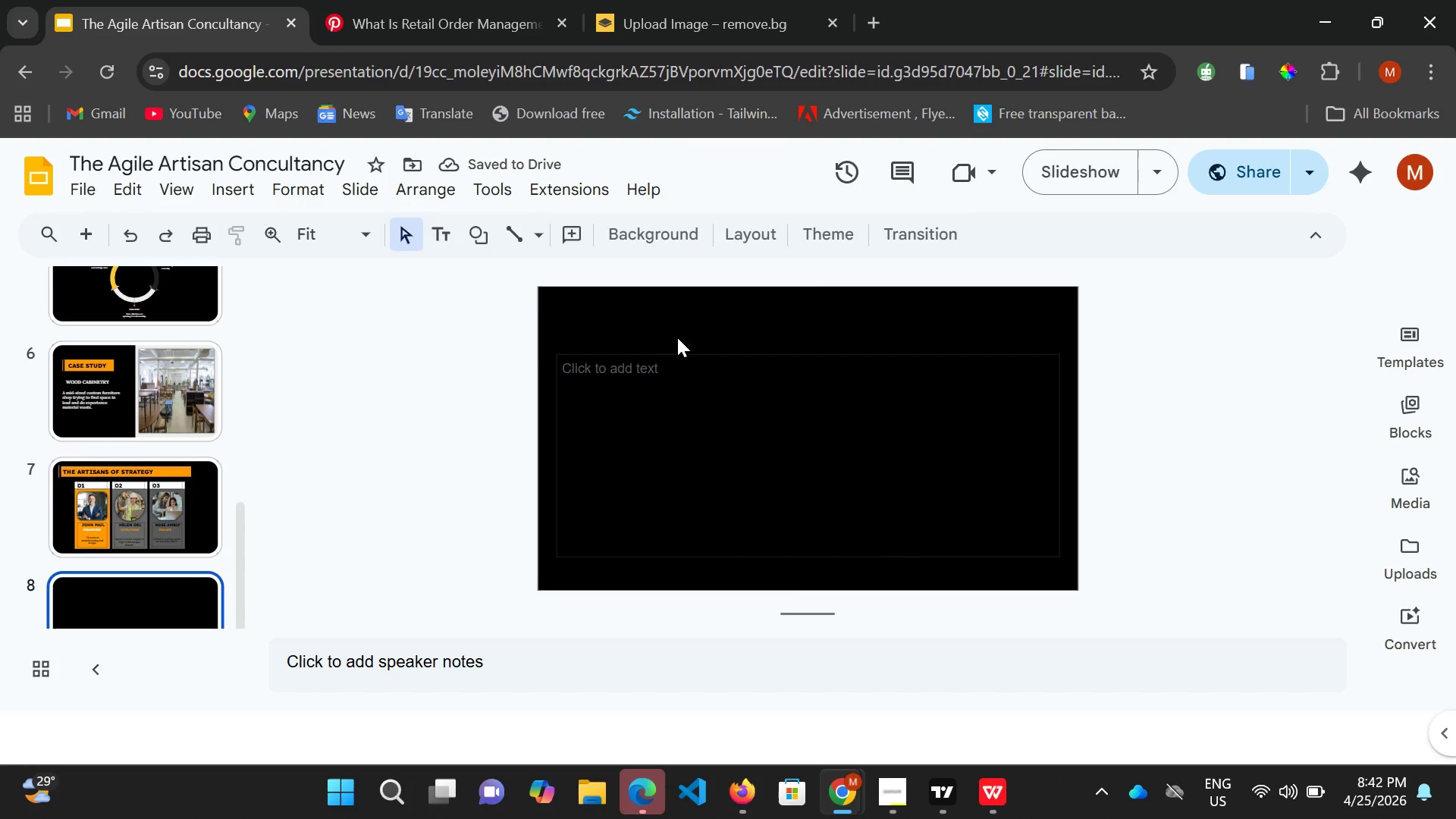 
left_click([677, 337])
 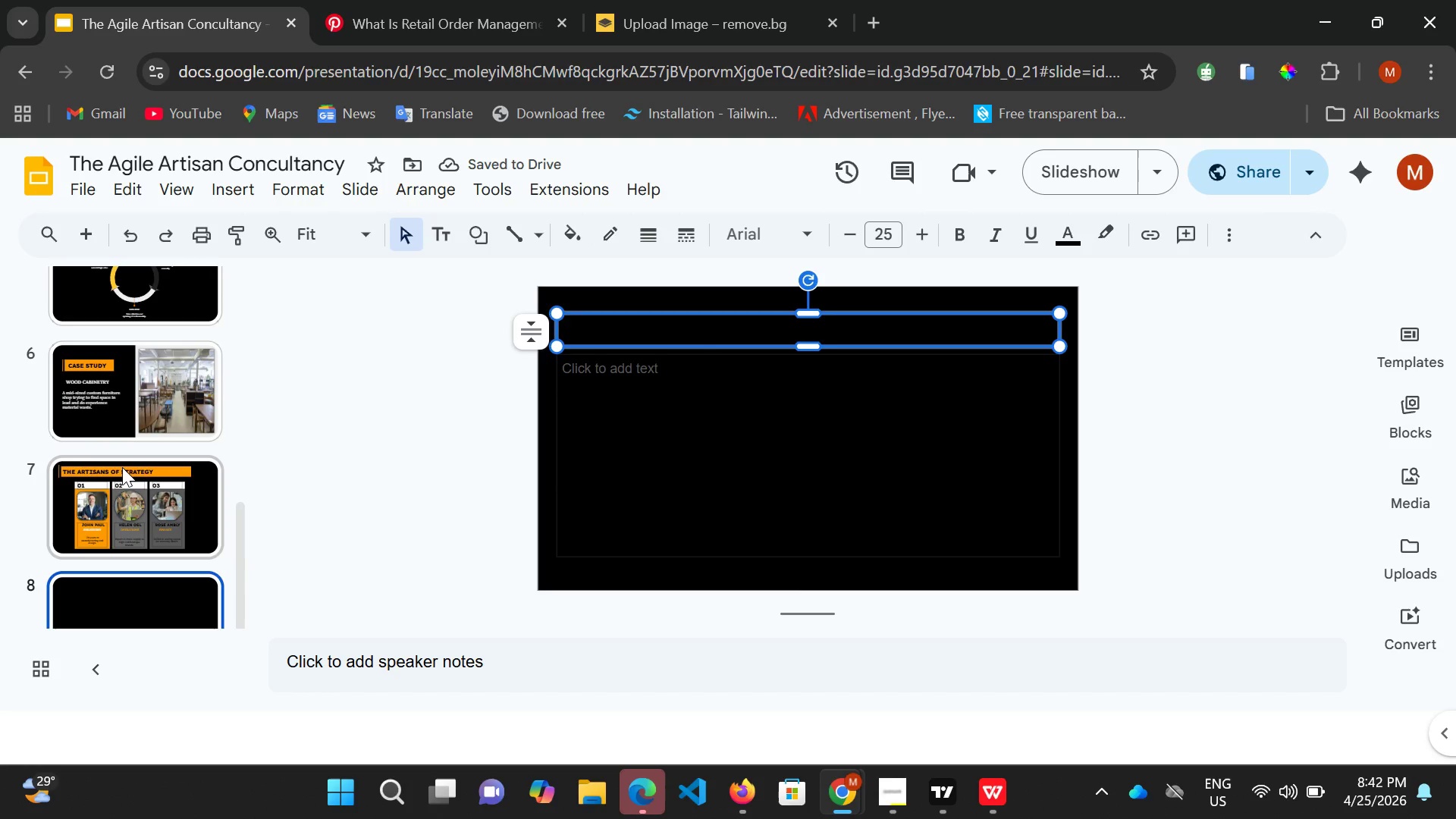 
left_click([124, 469])
 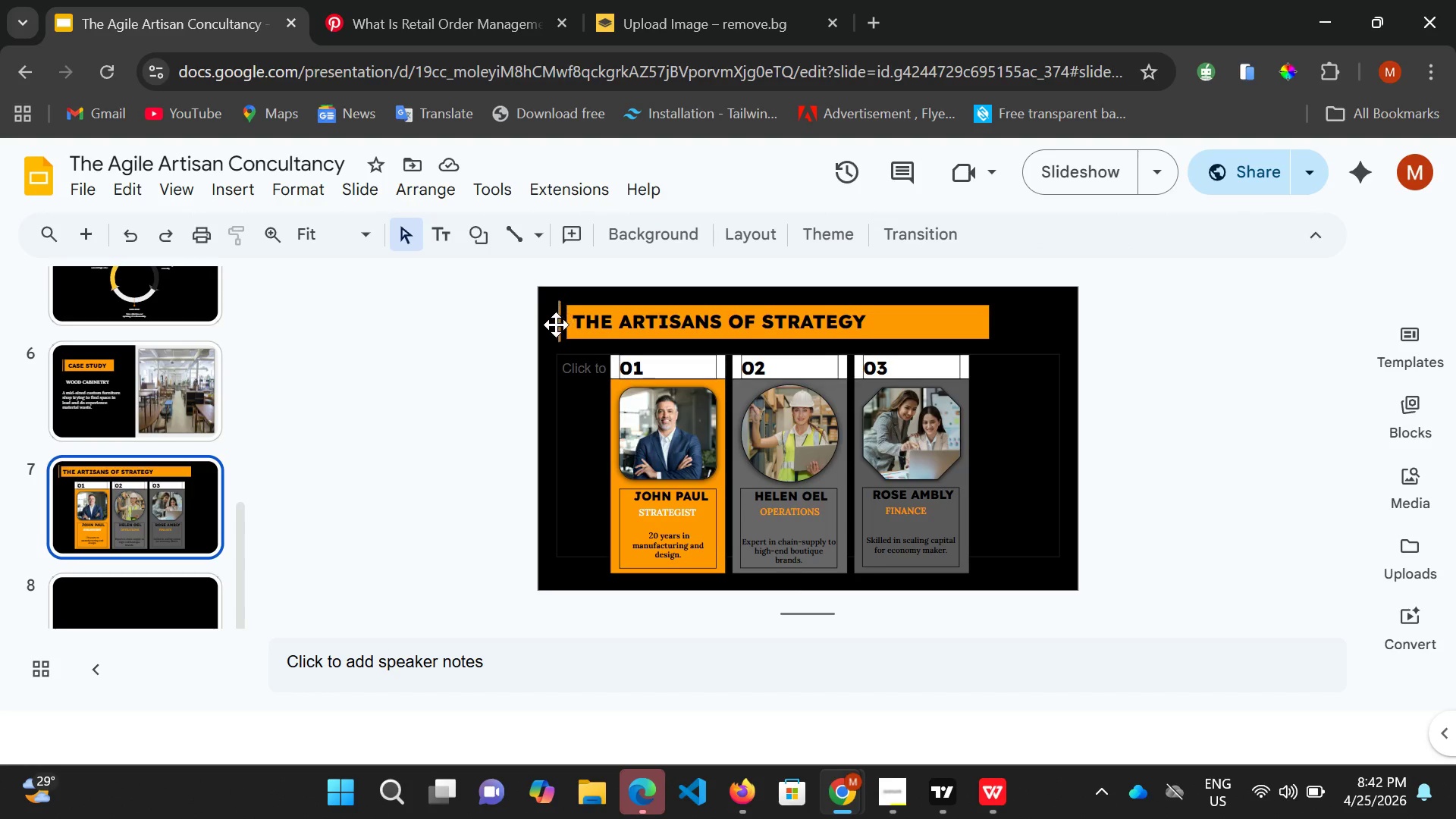 
left_click([556, 325])
 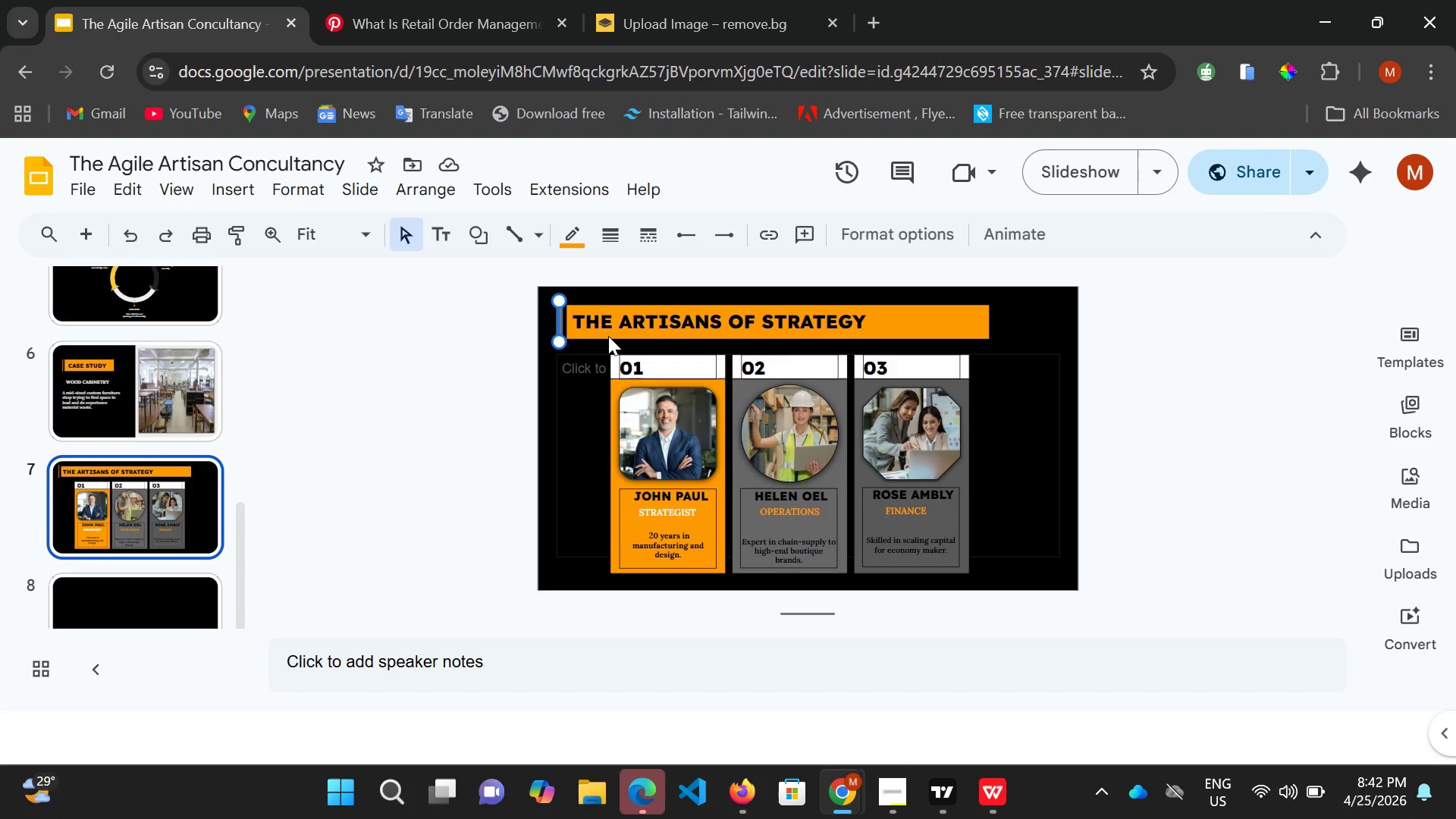 
hold_key(key=ShiftLeft, duration=1.52)
left_click([608, 336])
 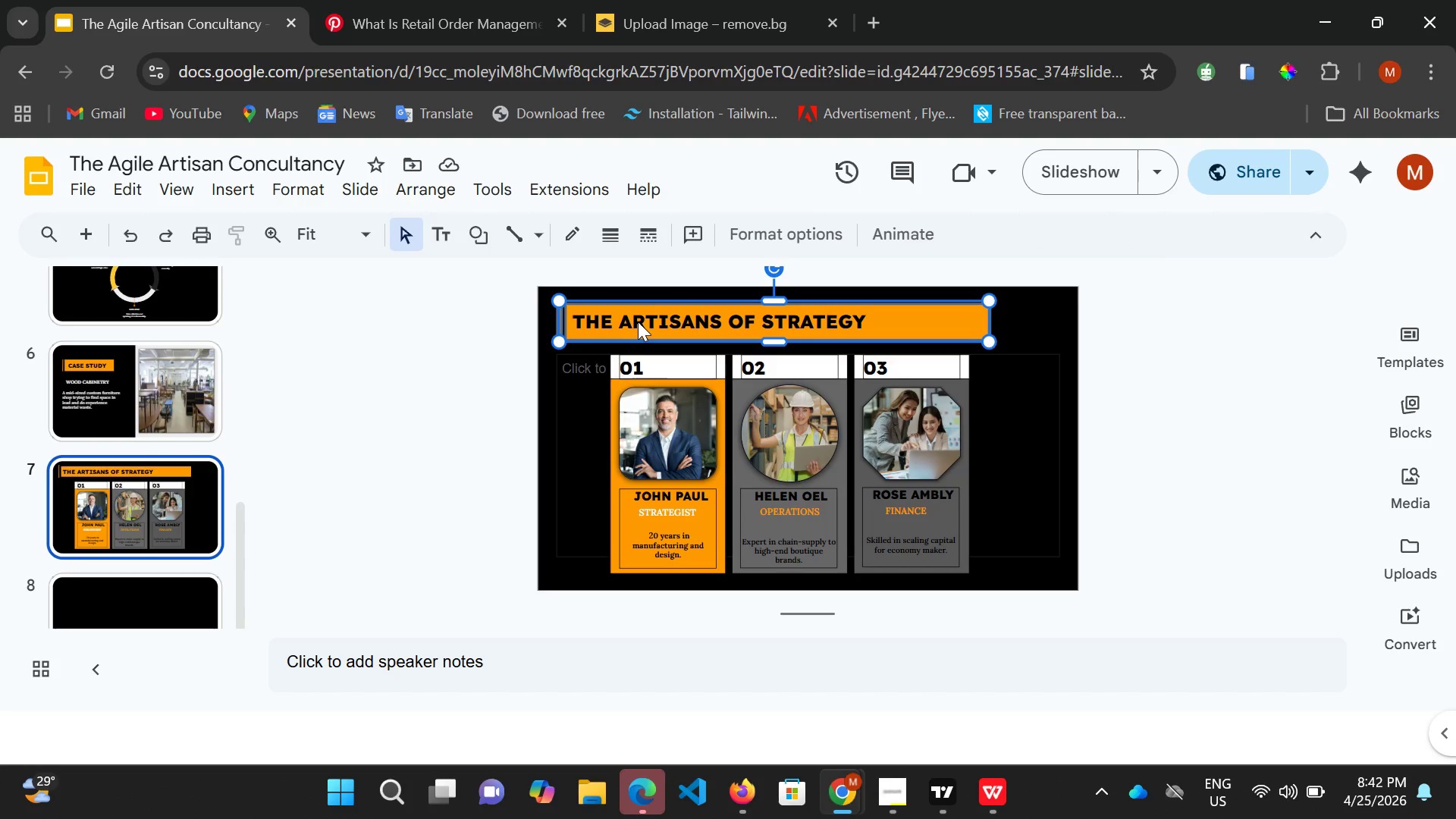 
left_click([638, 322])
 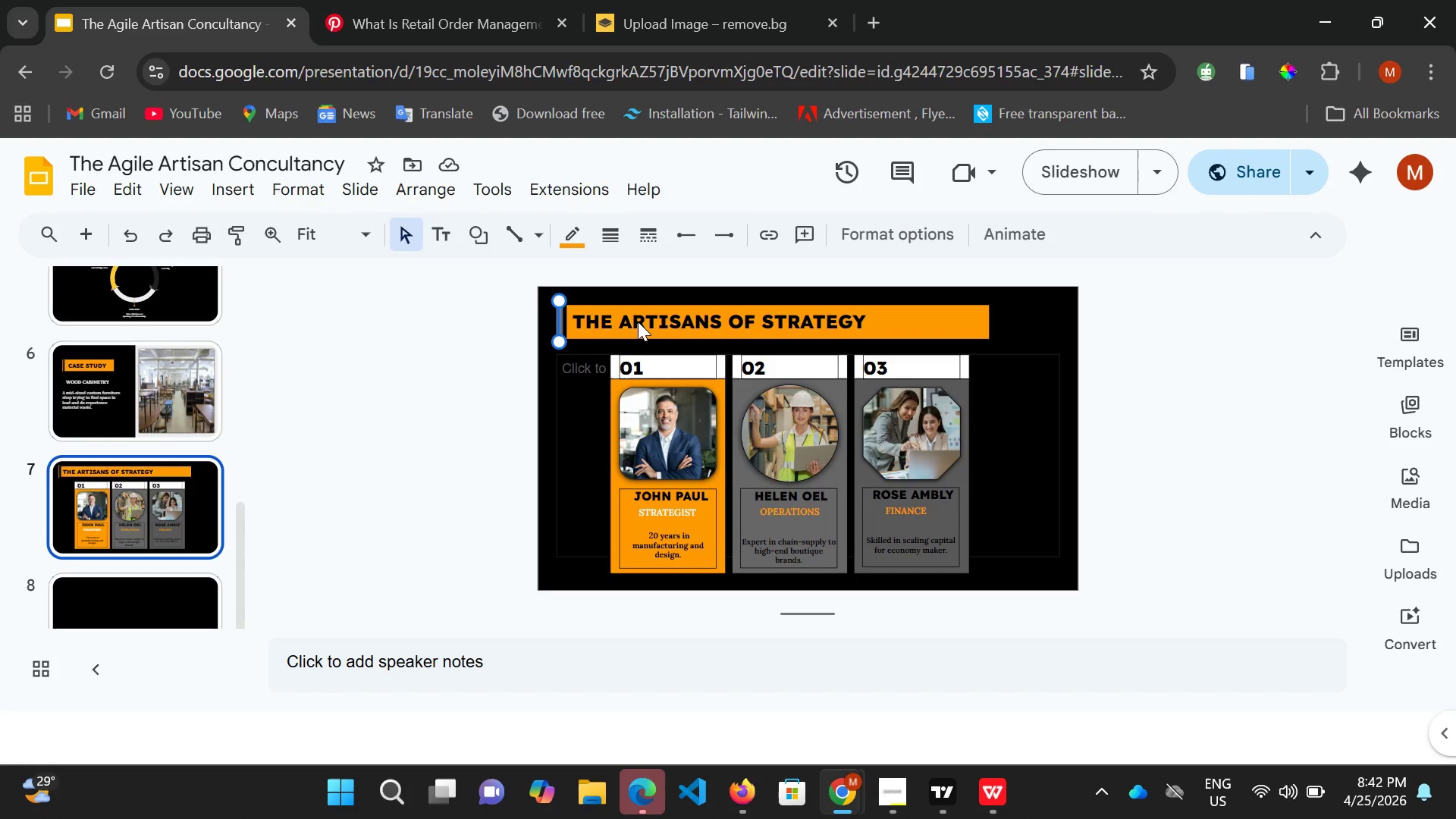 
hold_key(key=ShiftLeft, duration=0.5)
 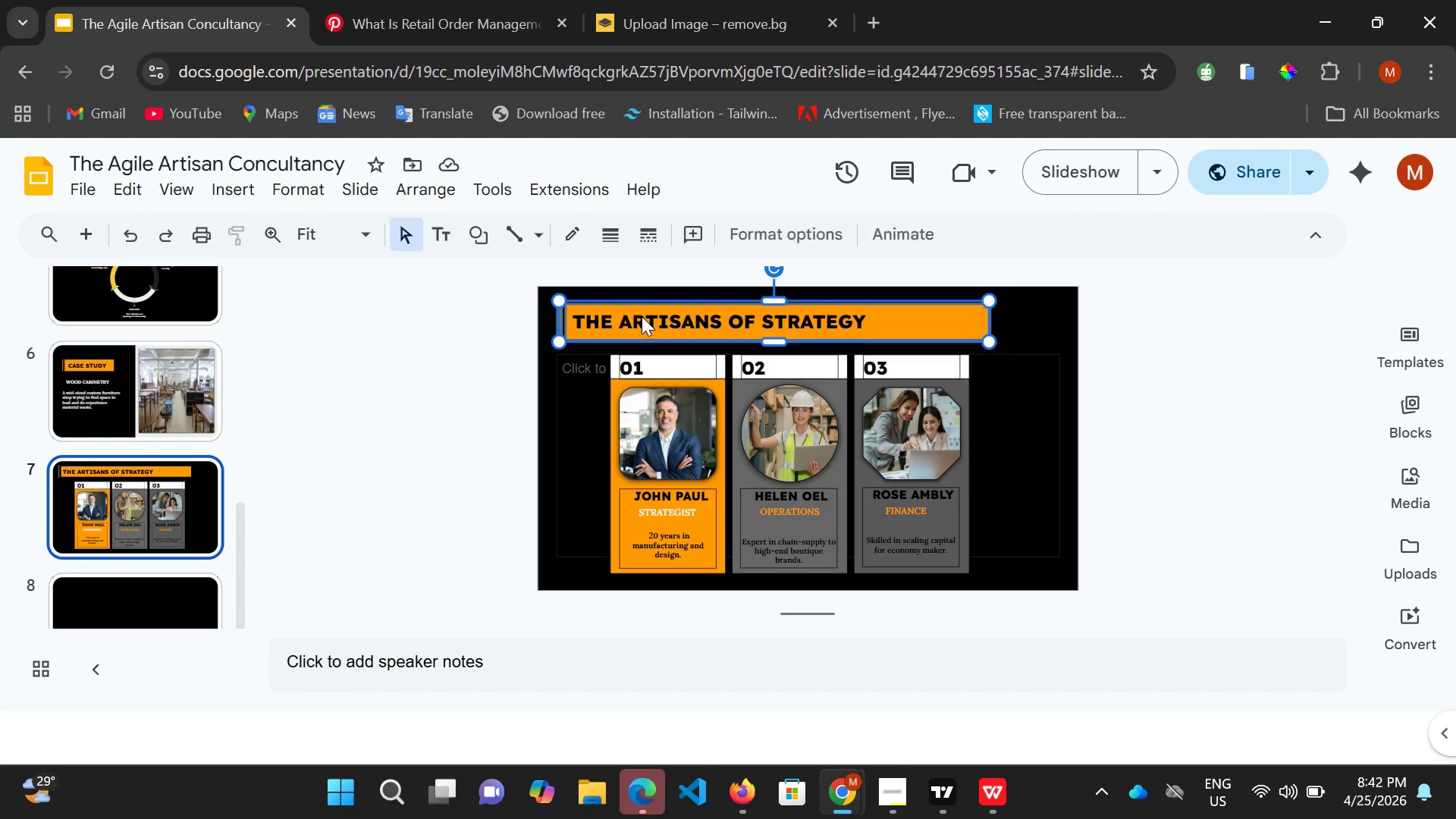 
hold_key(key=ShiftLeft, duration=0.69)
left_click([642, 316])
 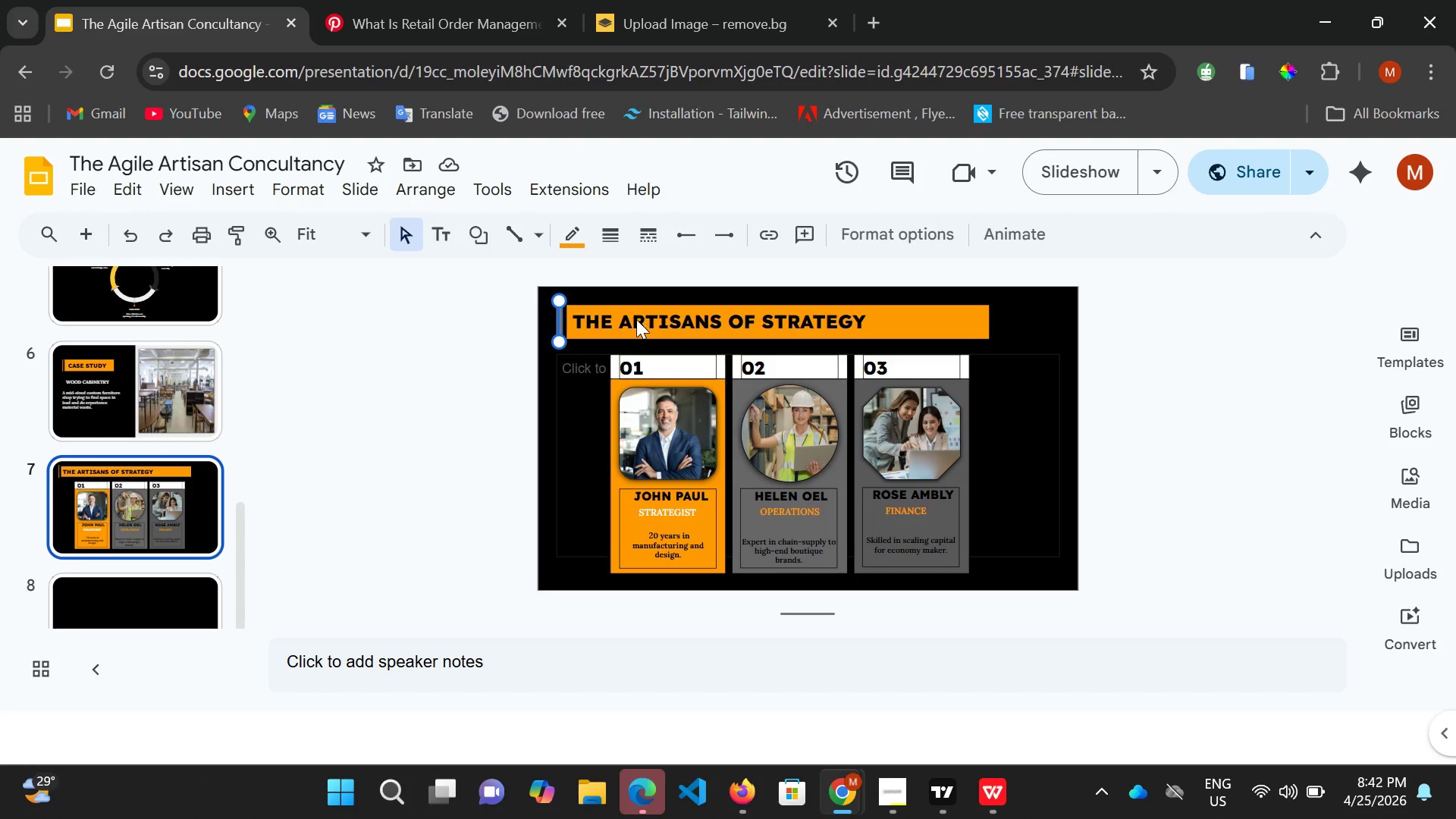 
left_click([642, 316])
 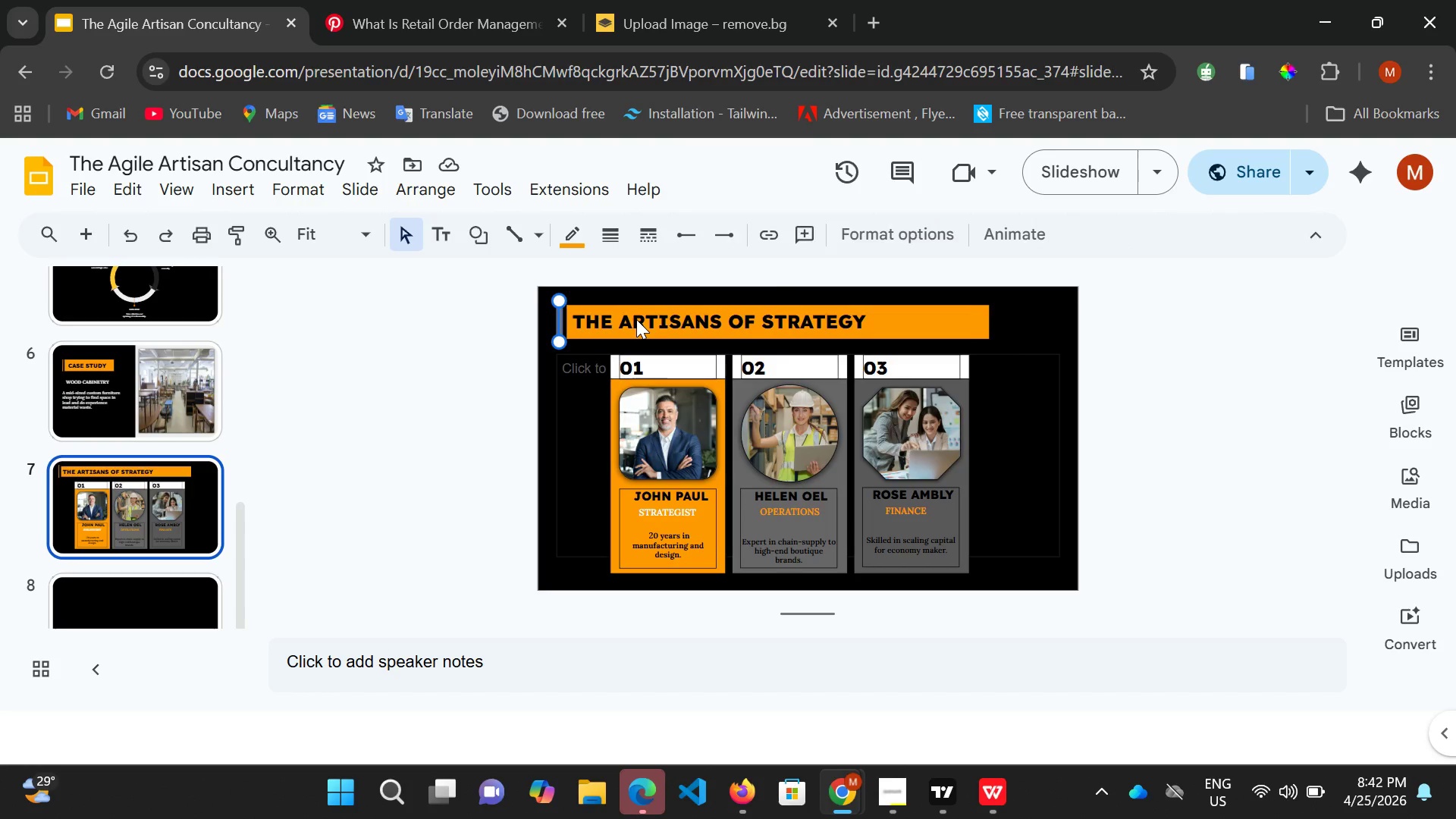 
hold_key(key=ShiftLeft, duration=0.5)
left_click([636, 319])
 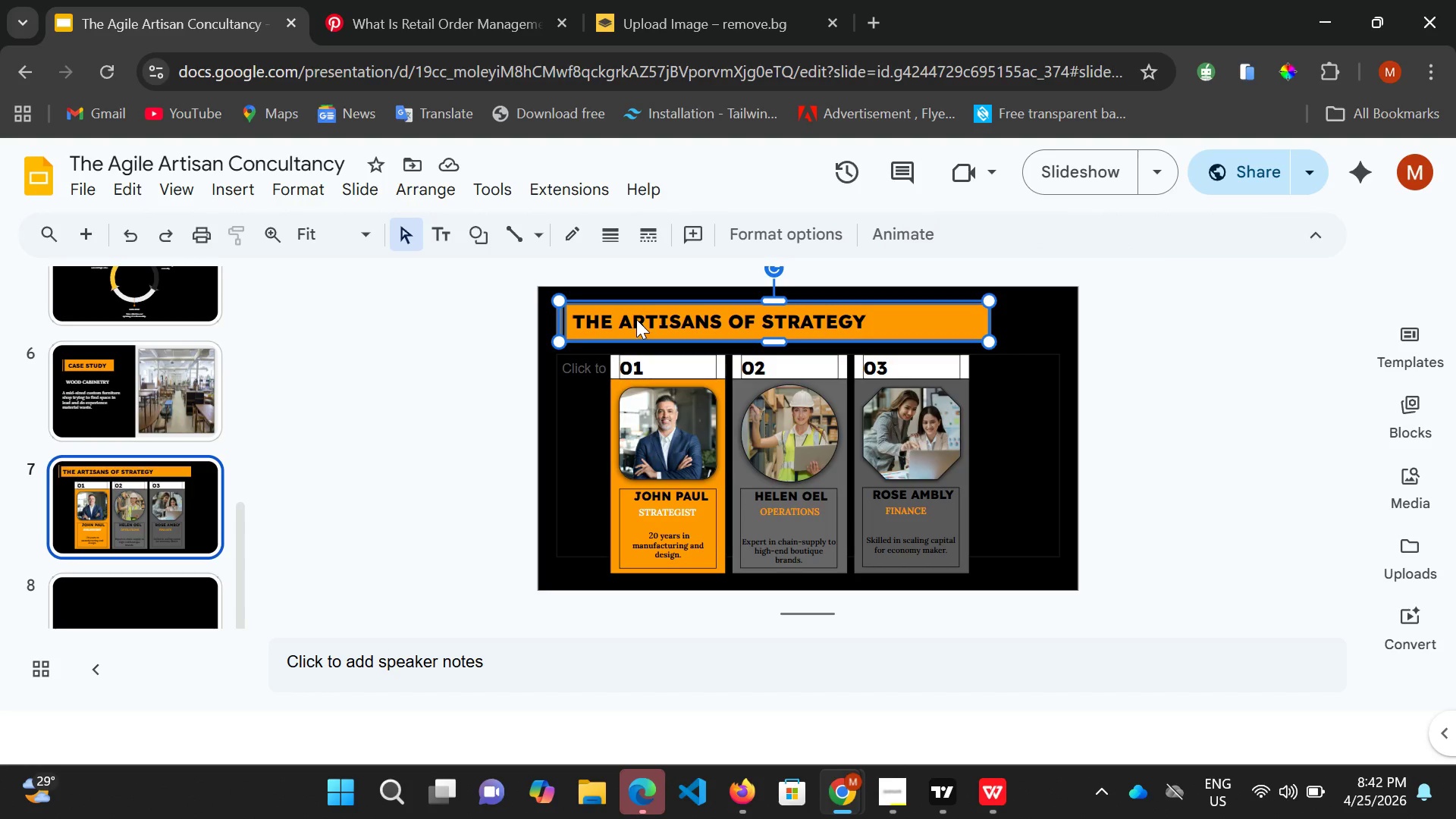 
key(Control+C)
 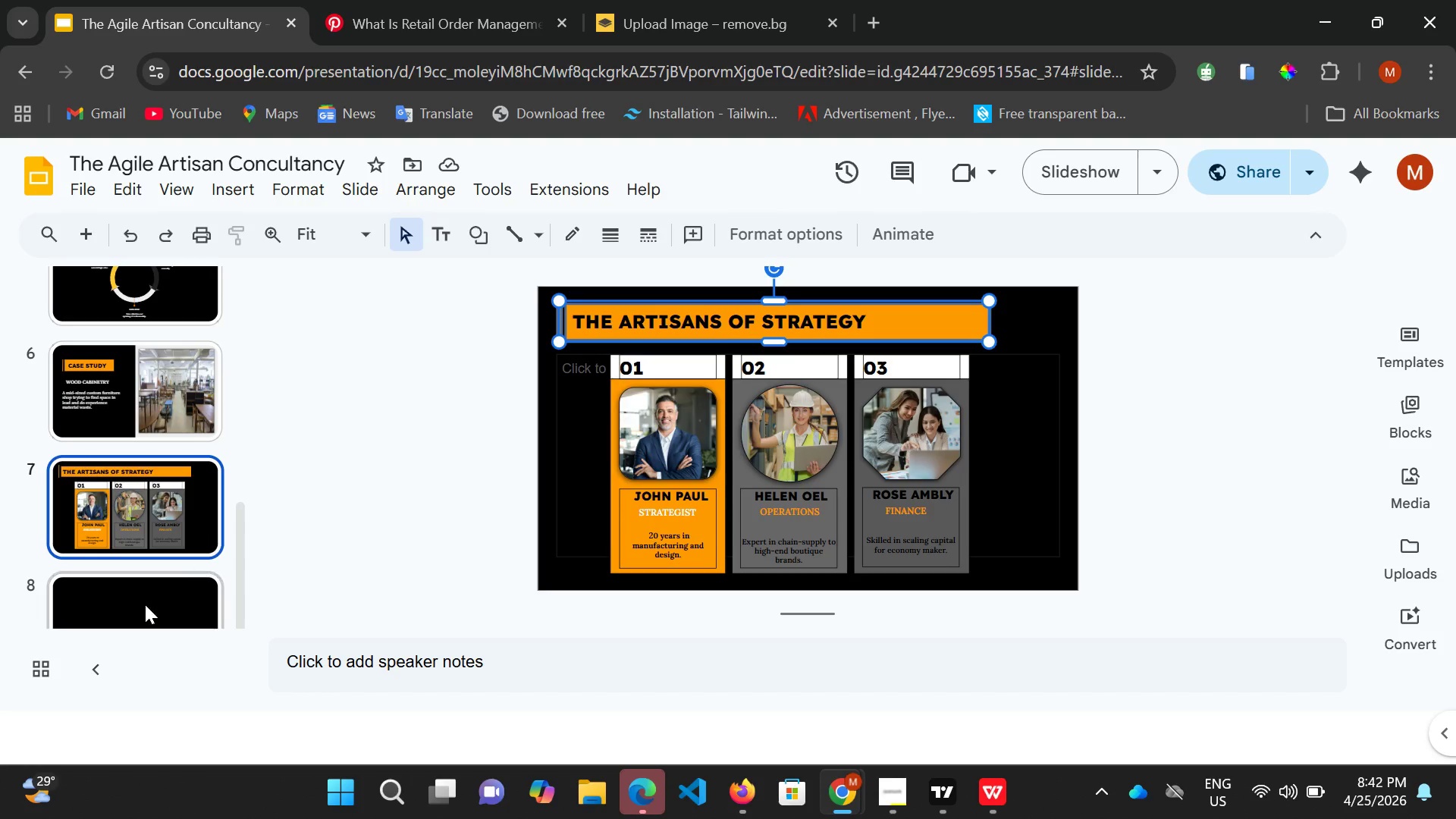 
left_click([145, 604])
 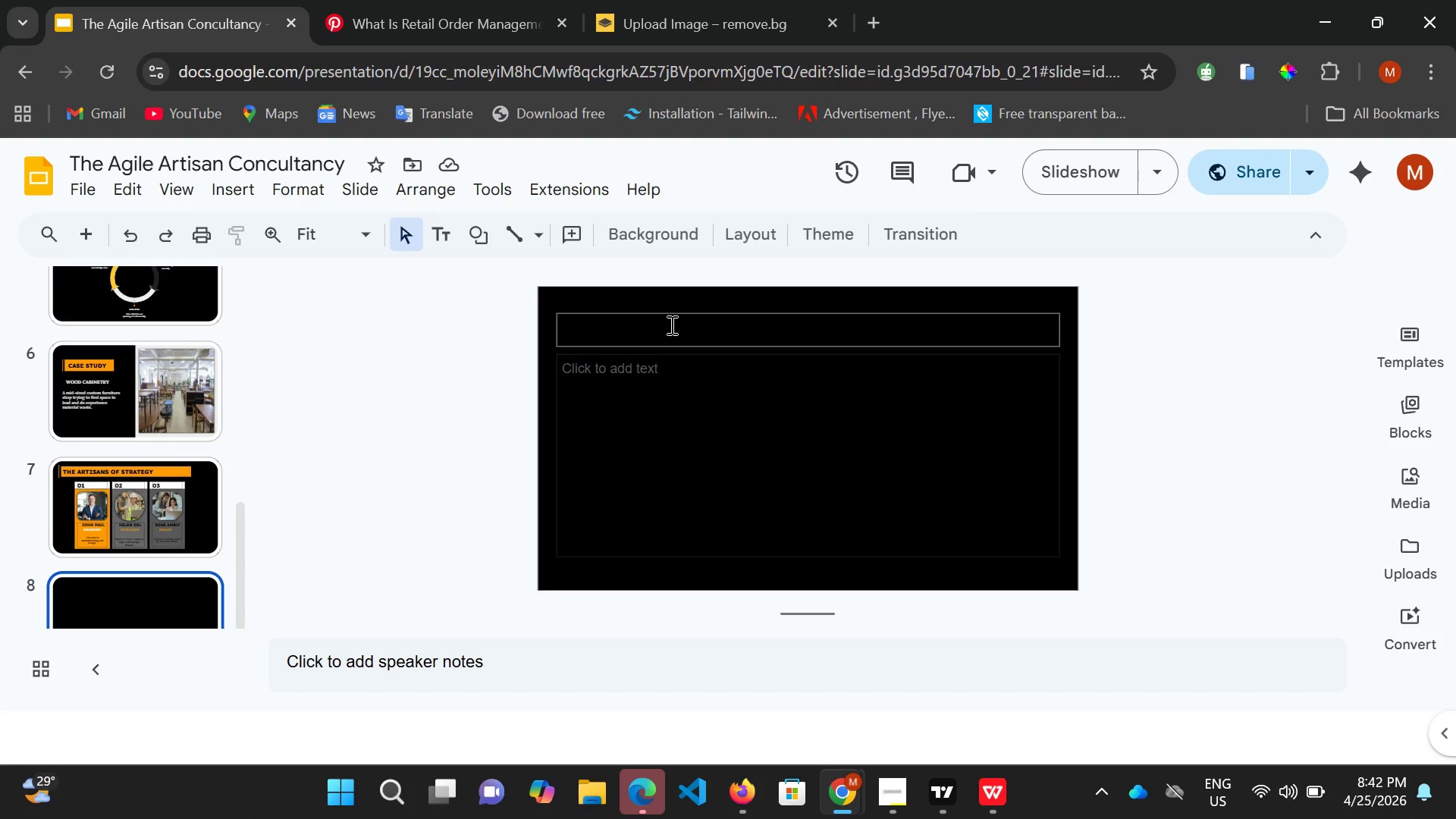 
left_click([670, 325])
 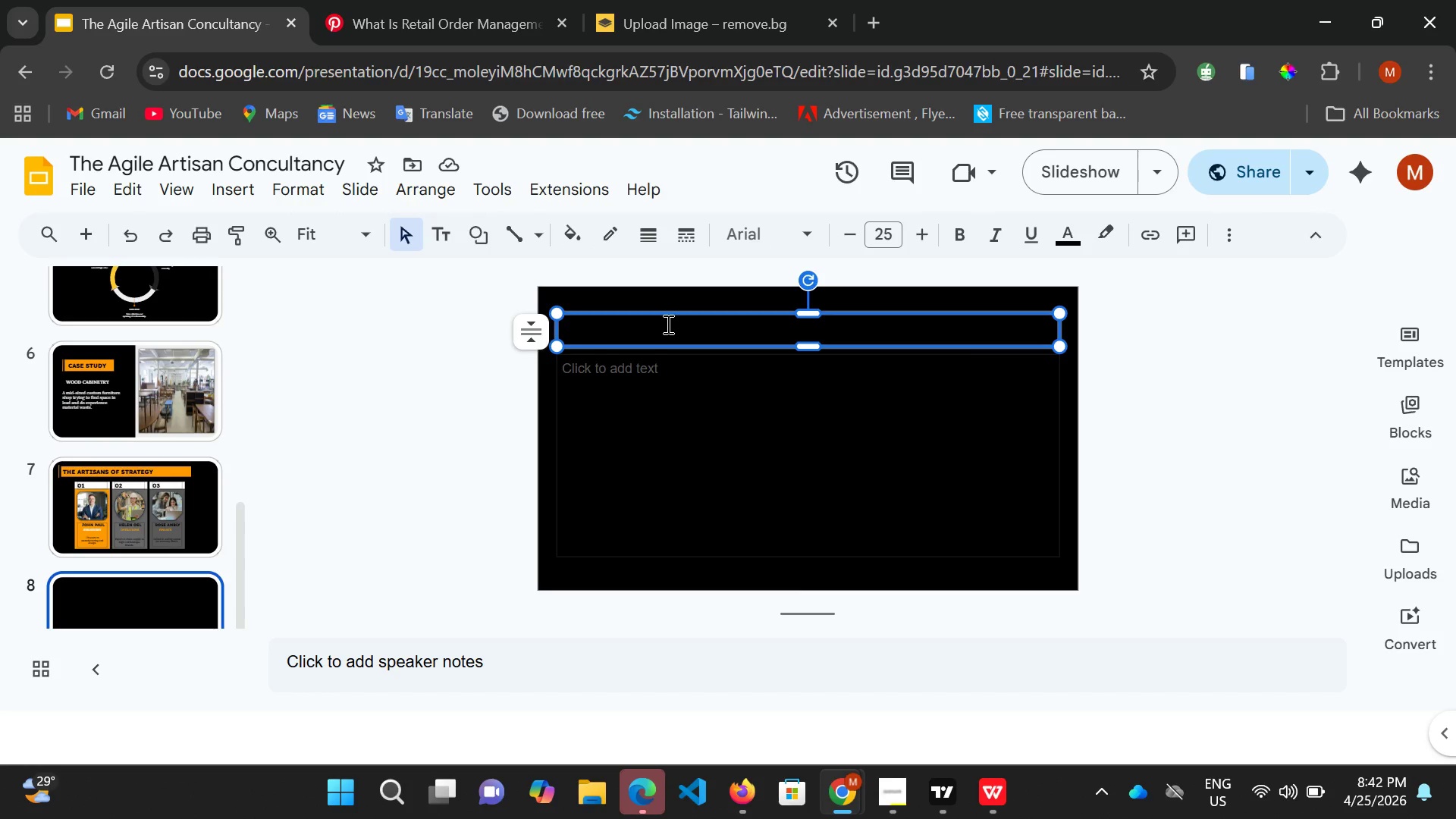 
key(Control+V)
 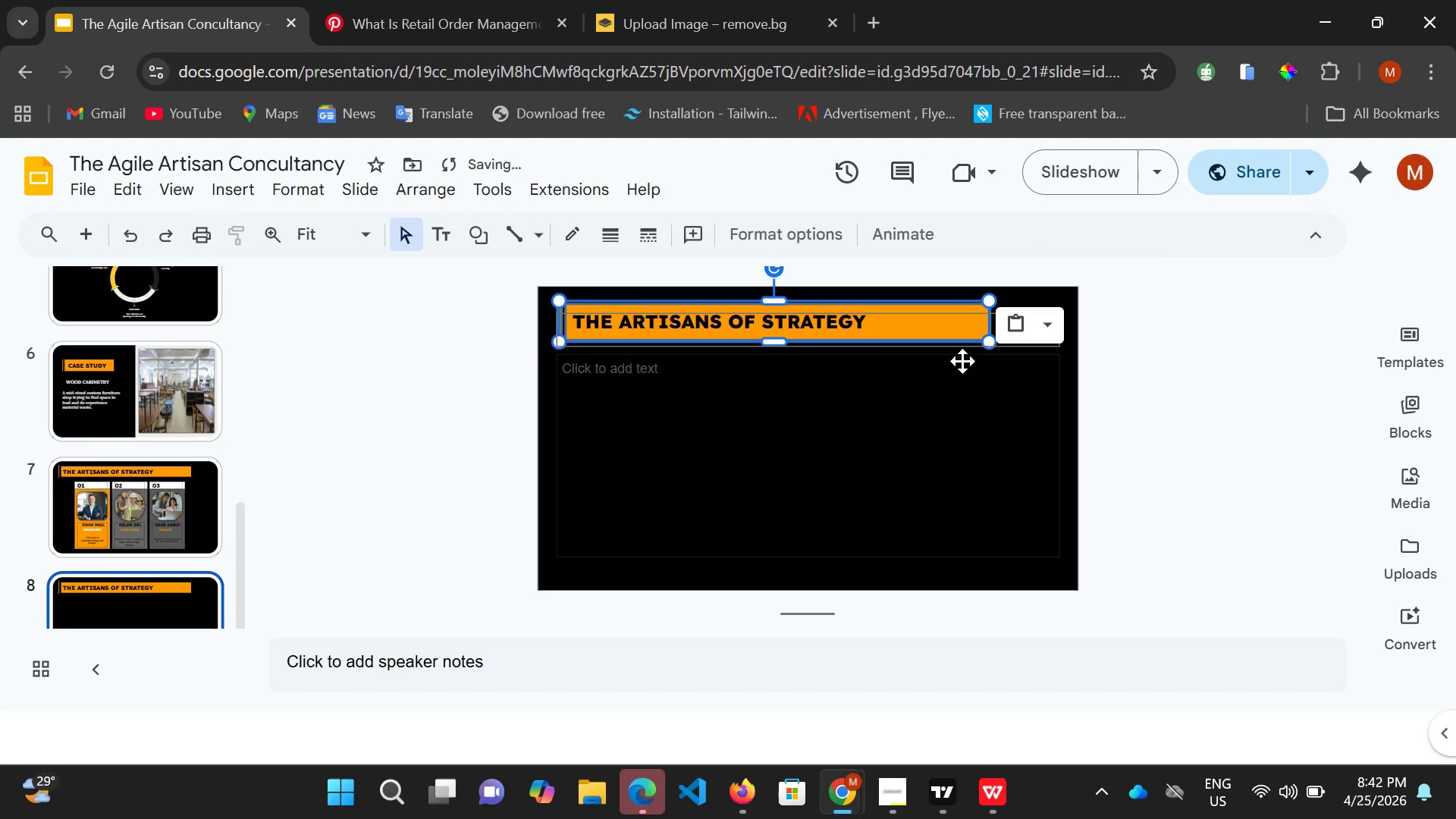 
left_click([954, 427])
 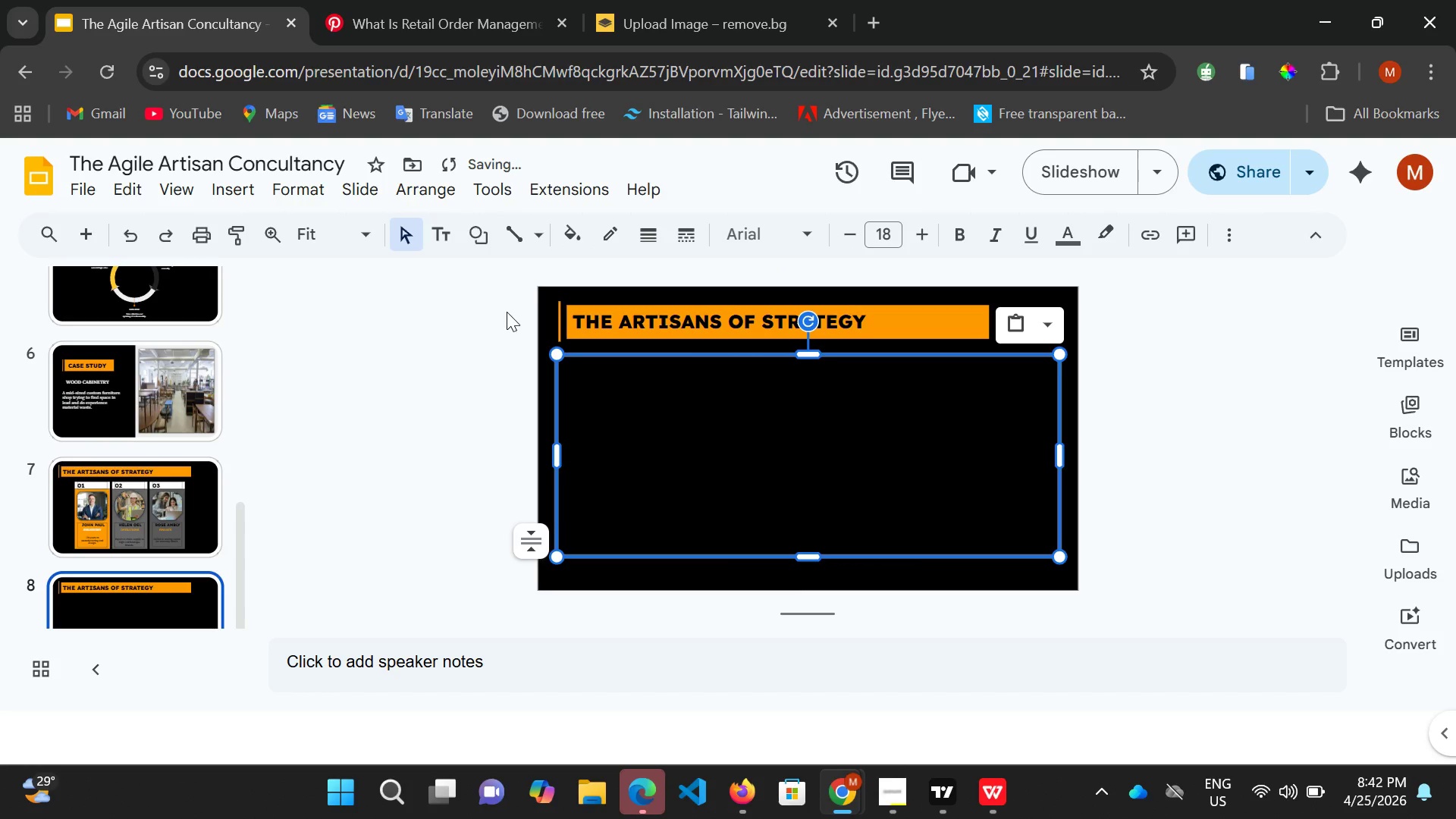 
left_click([507, 310])
 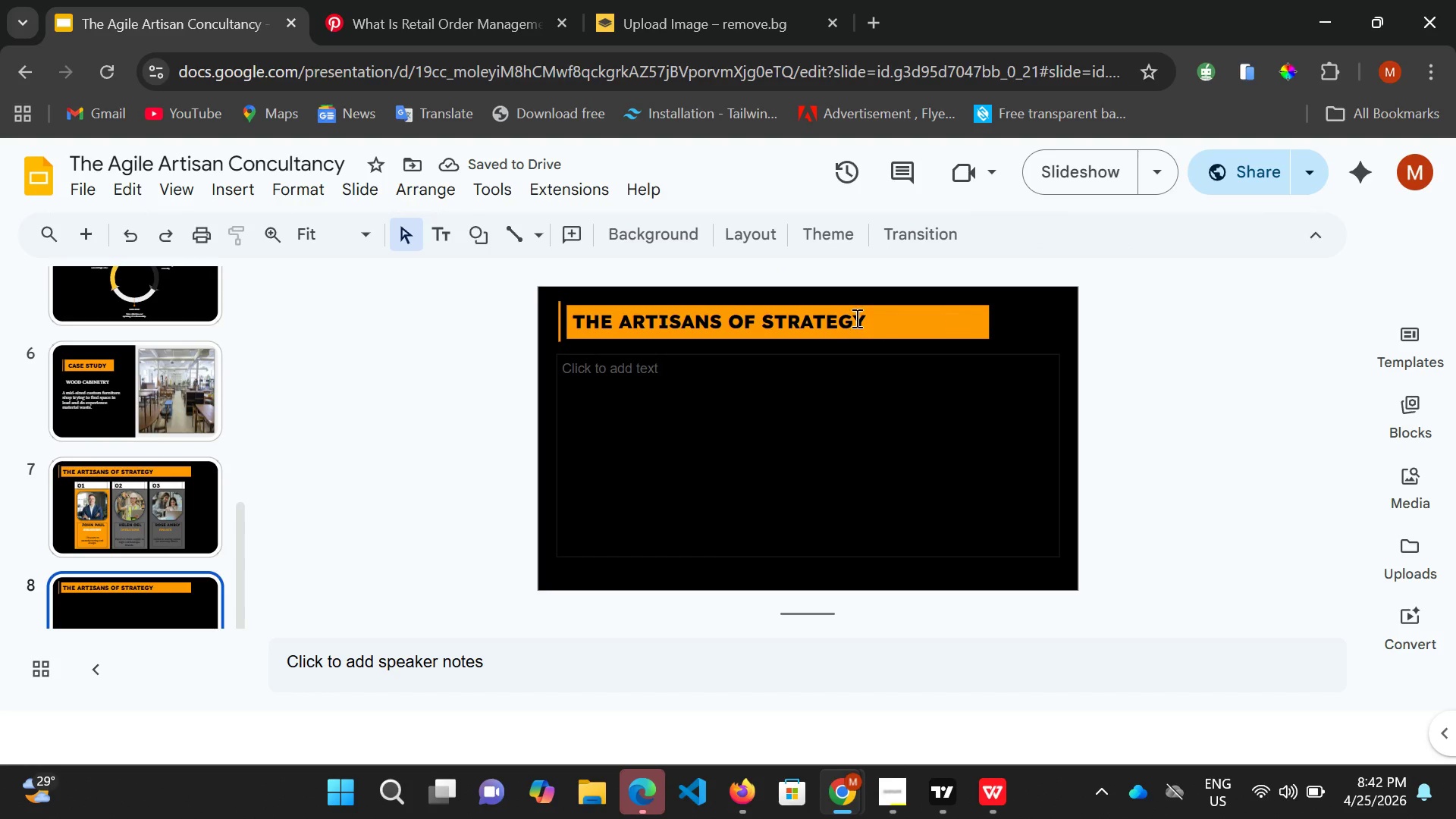 
left_click([853, 318])
 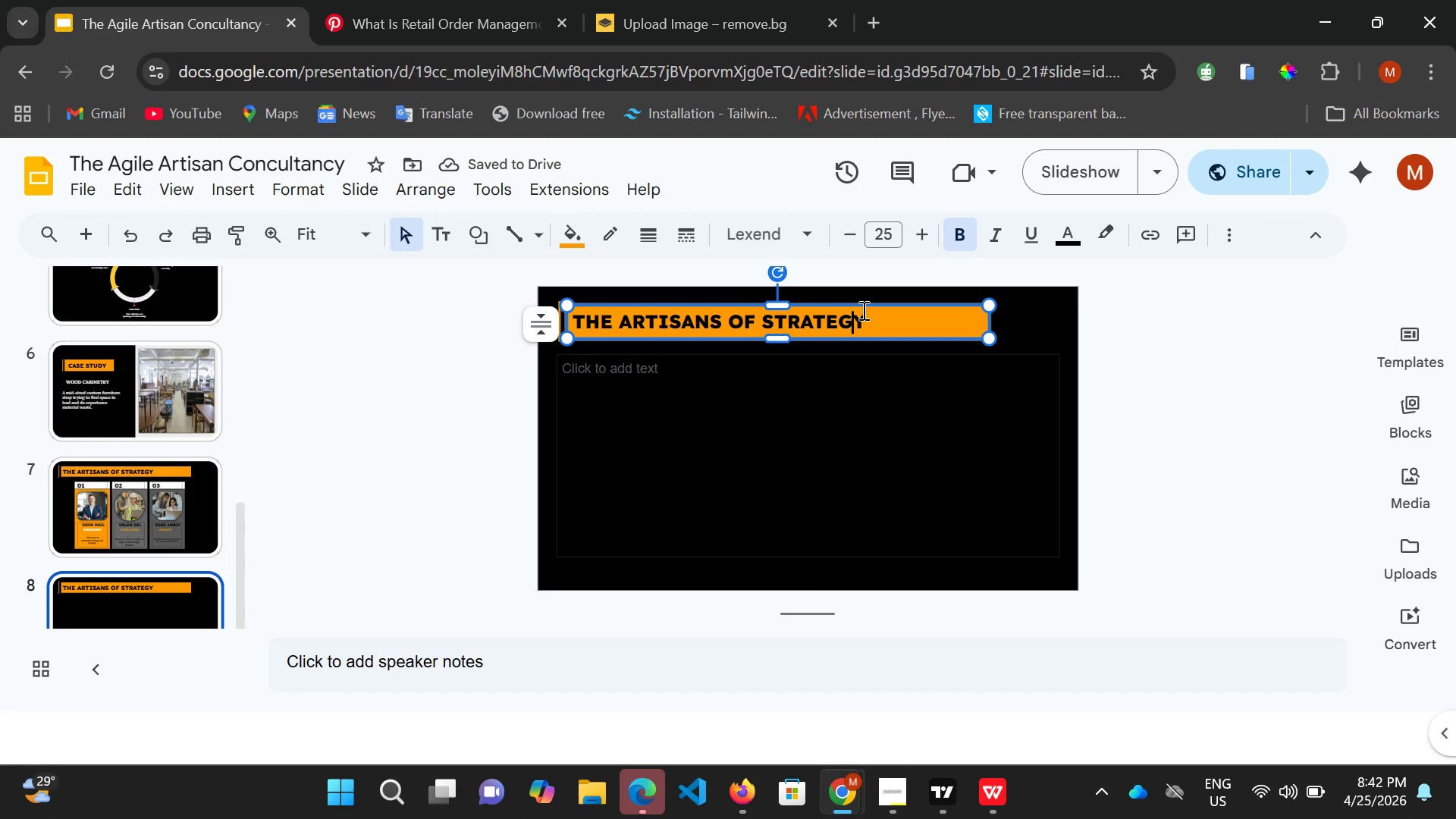 
left_click([862, 310])
 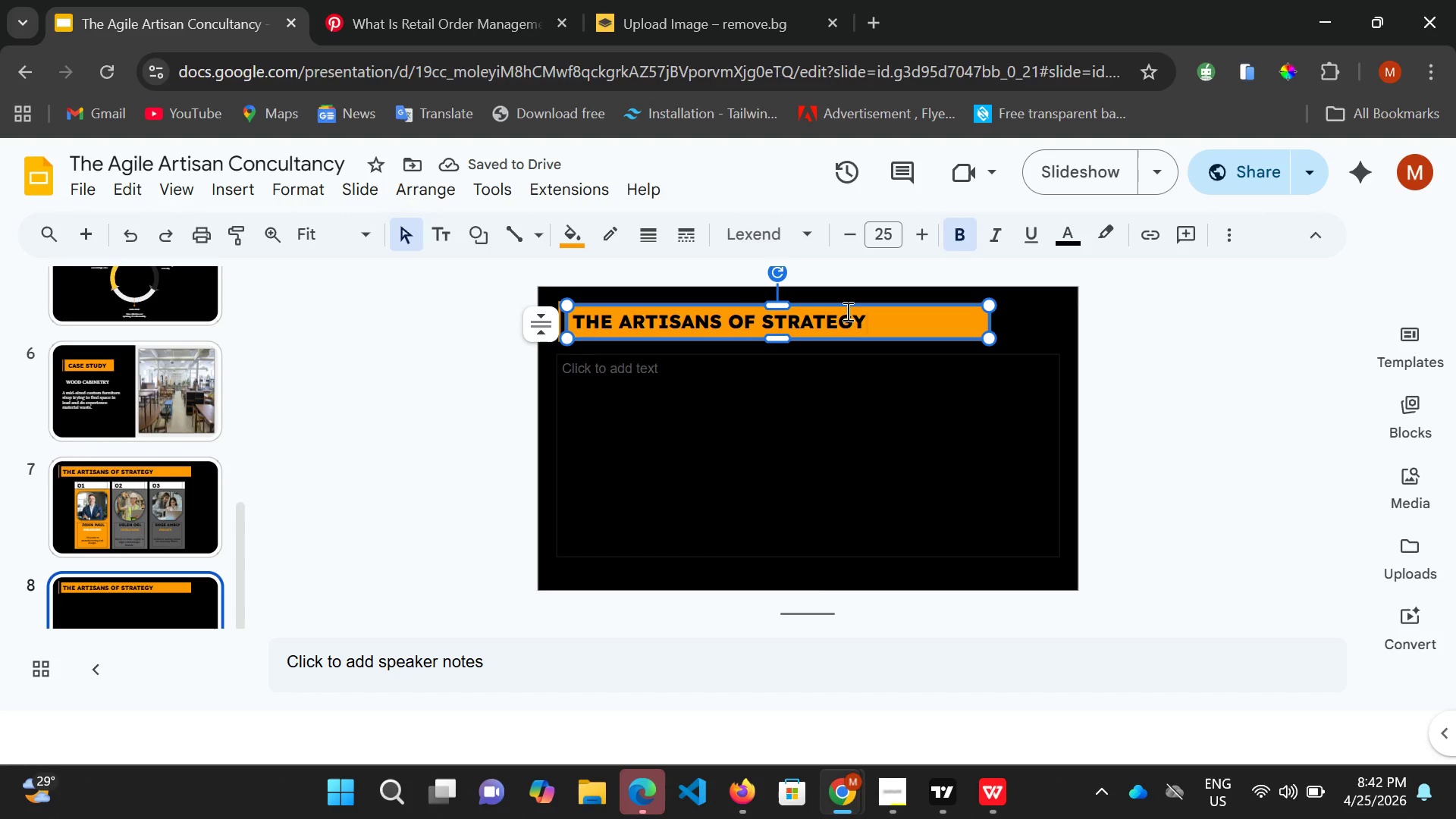 
key(Control+A)
 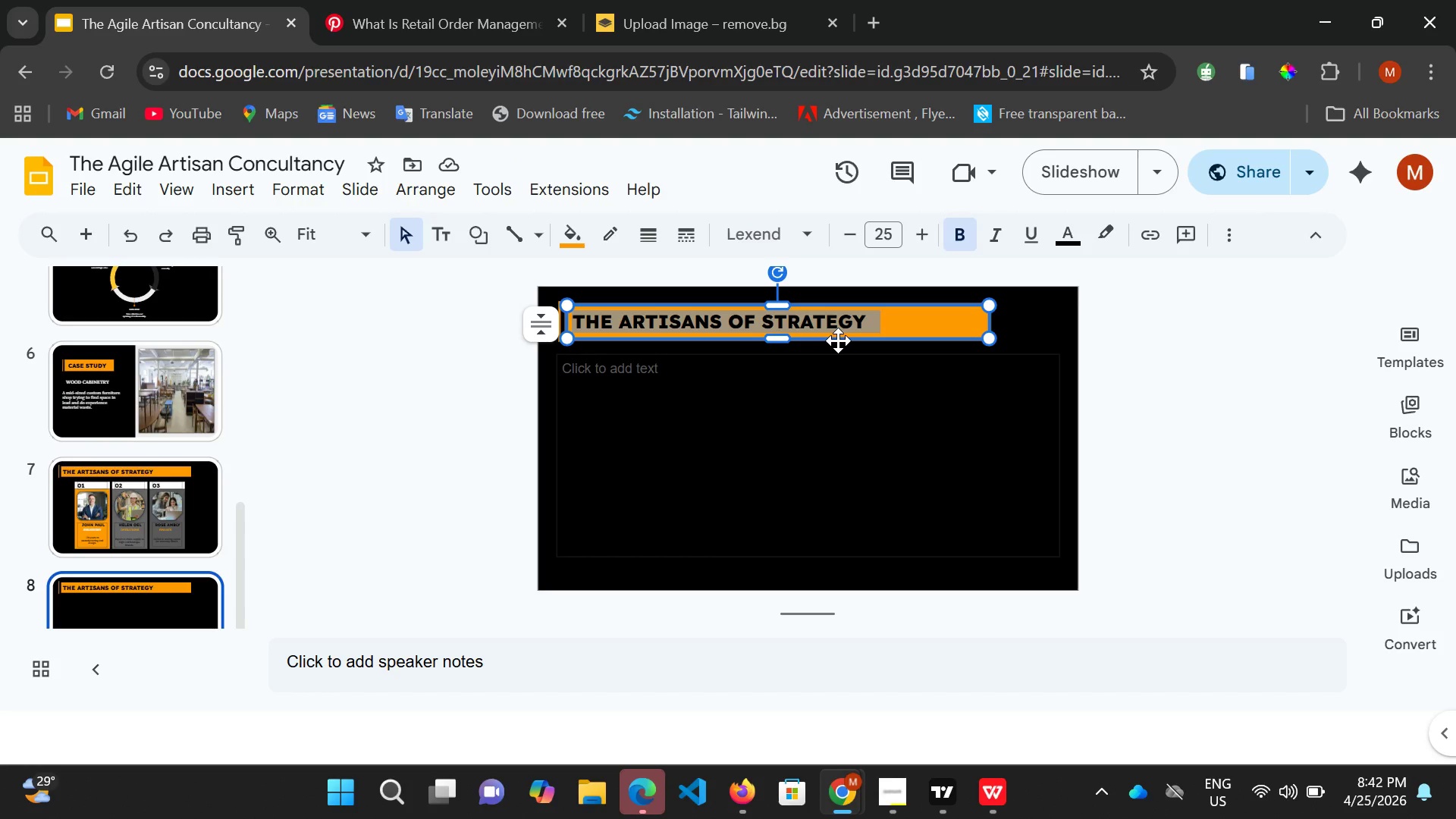 
type(PROJECTED REGIONAL O)
key(Backspace)
type(IMPACT)
 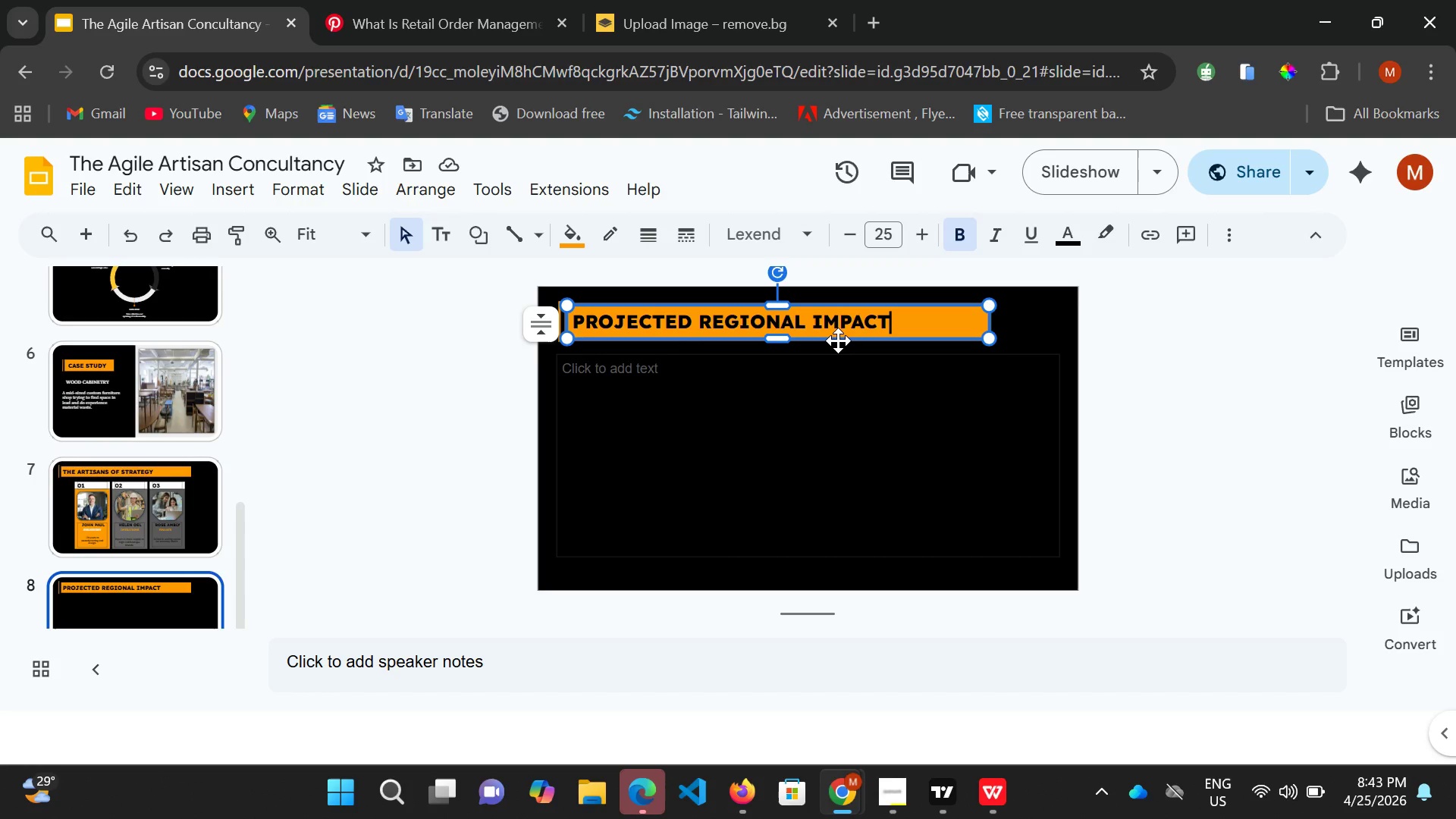 
wait(46.8)
 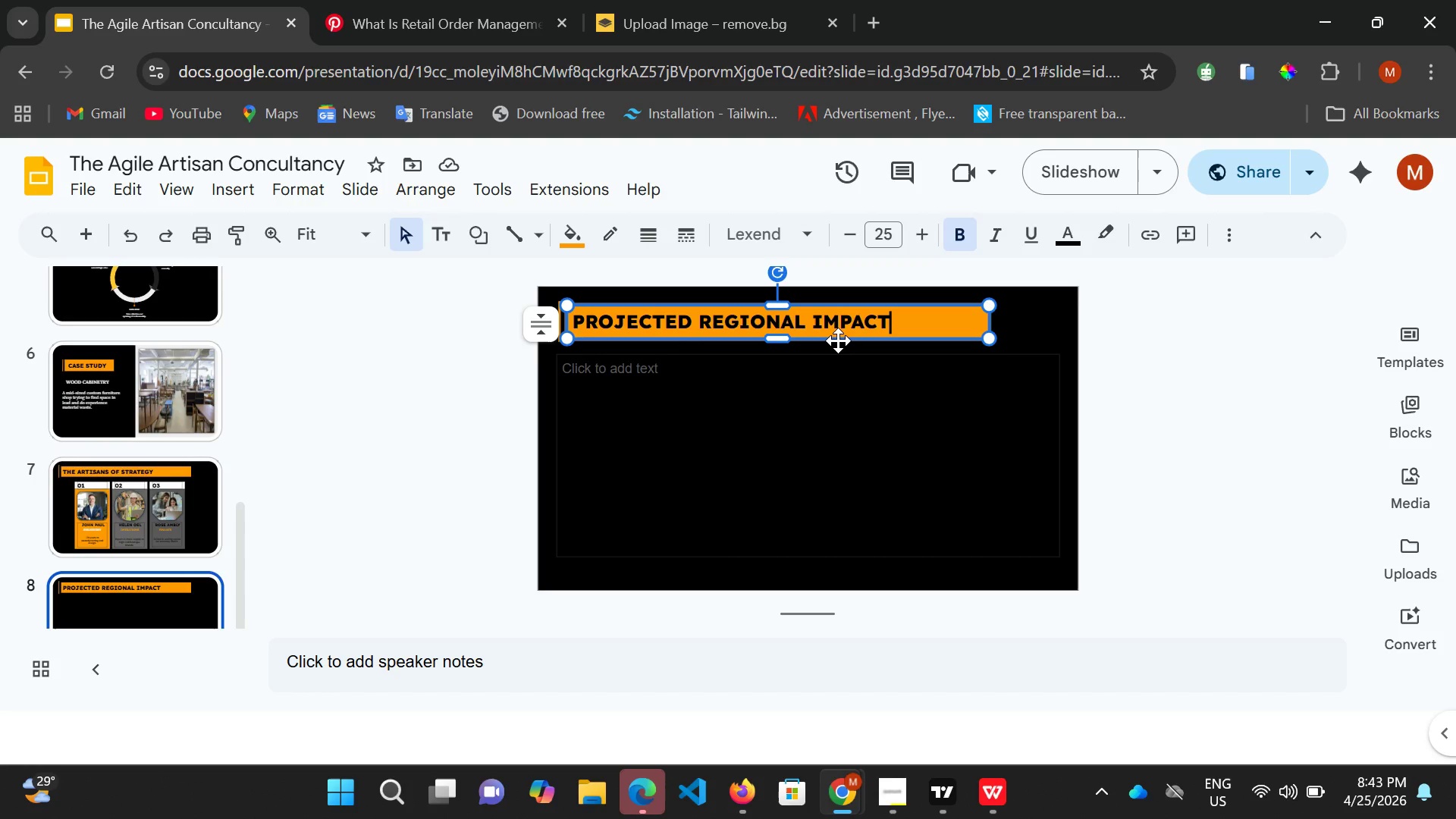 
left_click([642, 409])
 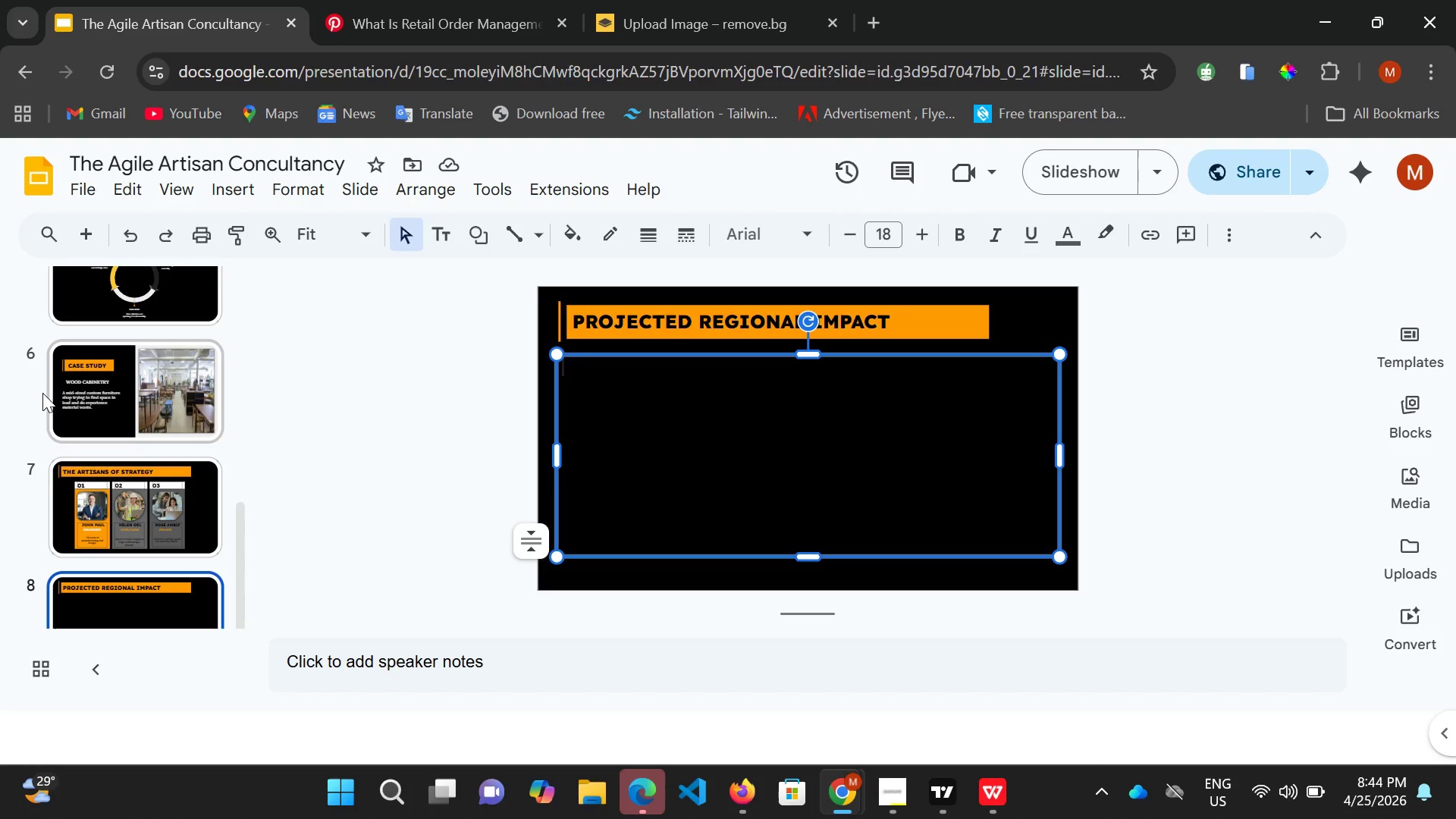 
wait(42.0)
 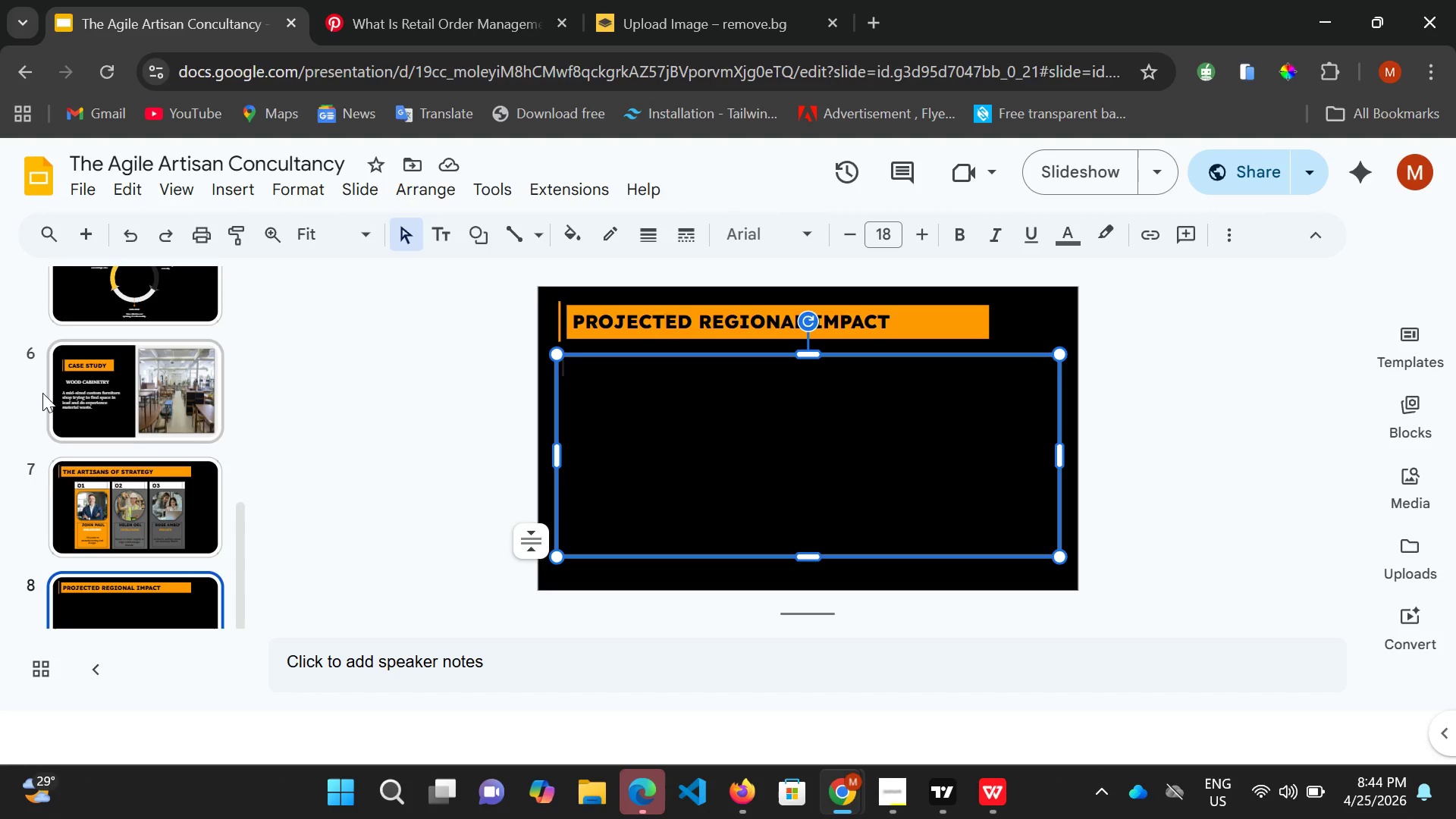 
left_click([253, 188])
 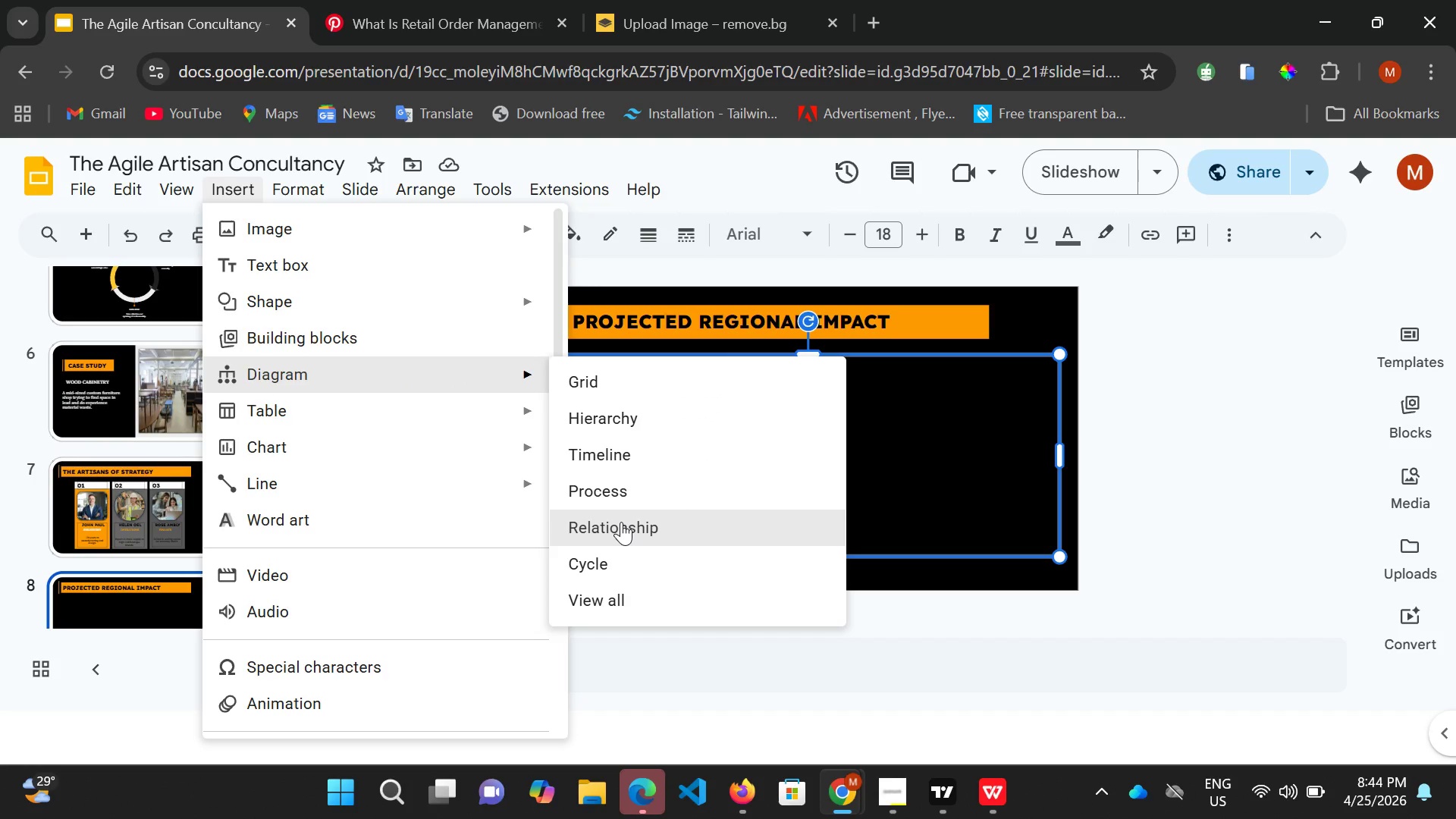 
wait(11.09)
 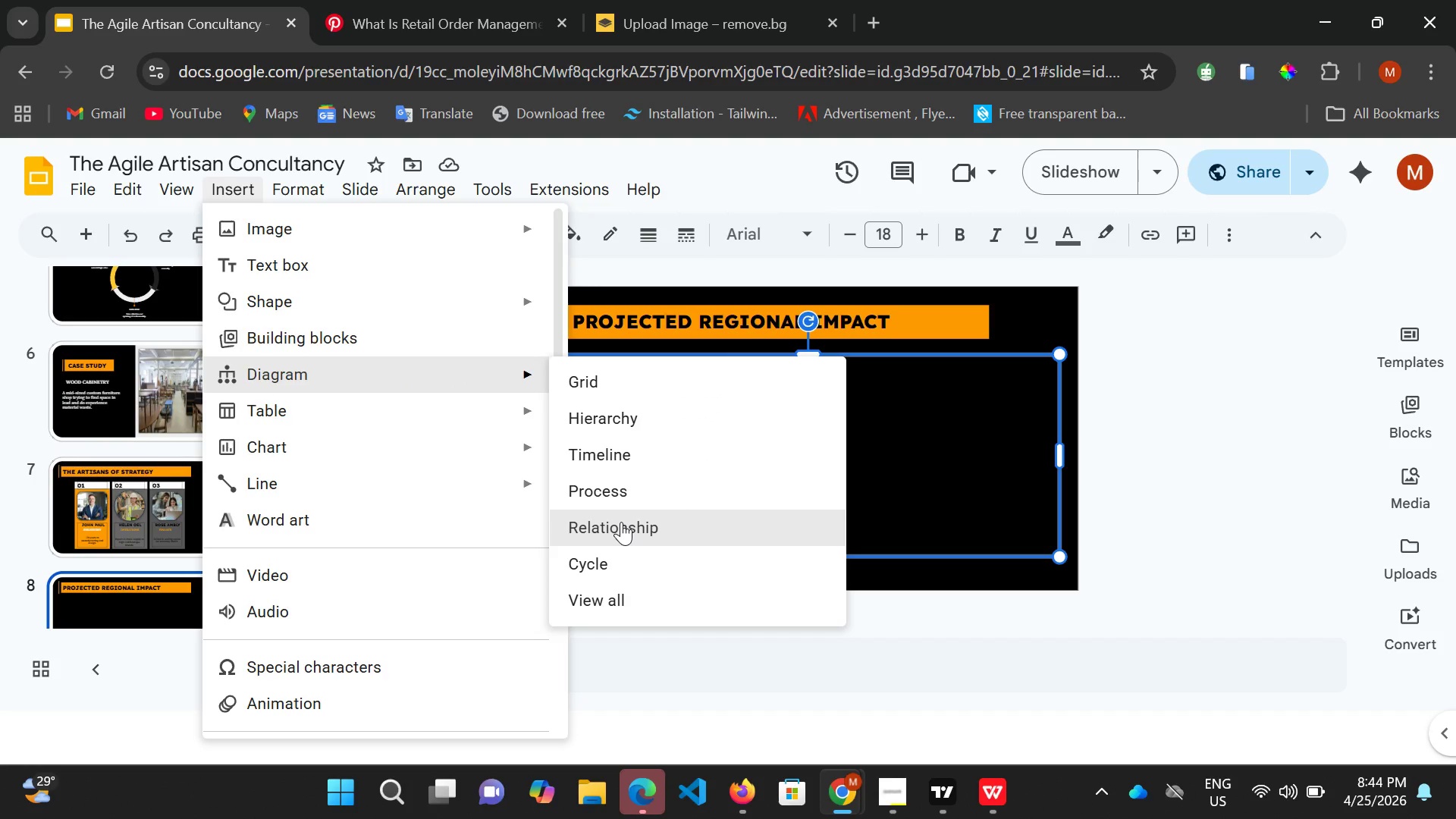 
mouse_move([534, 458])
 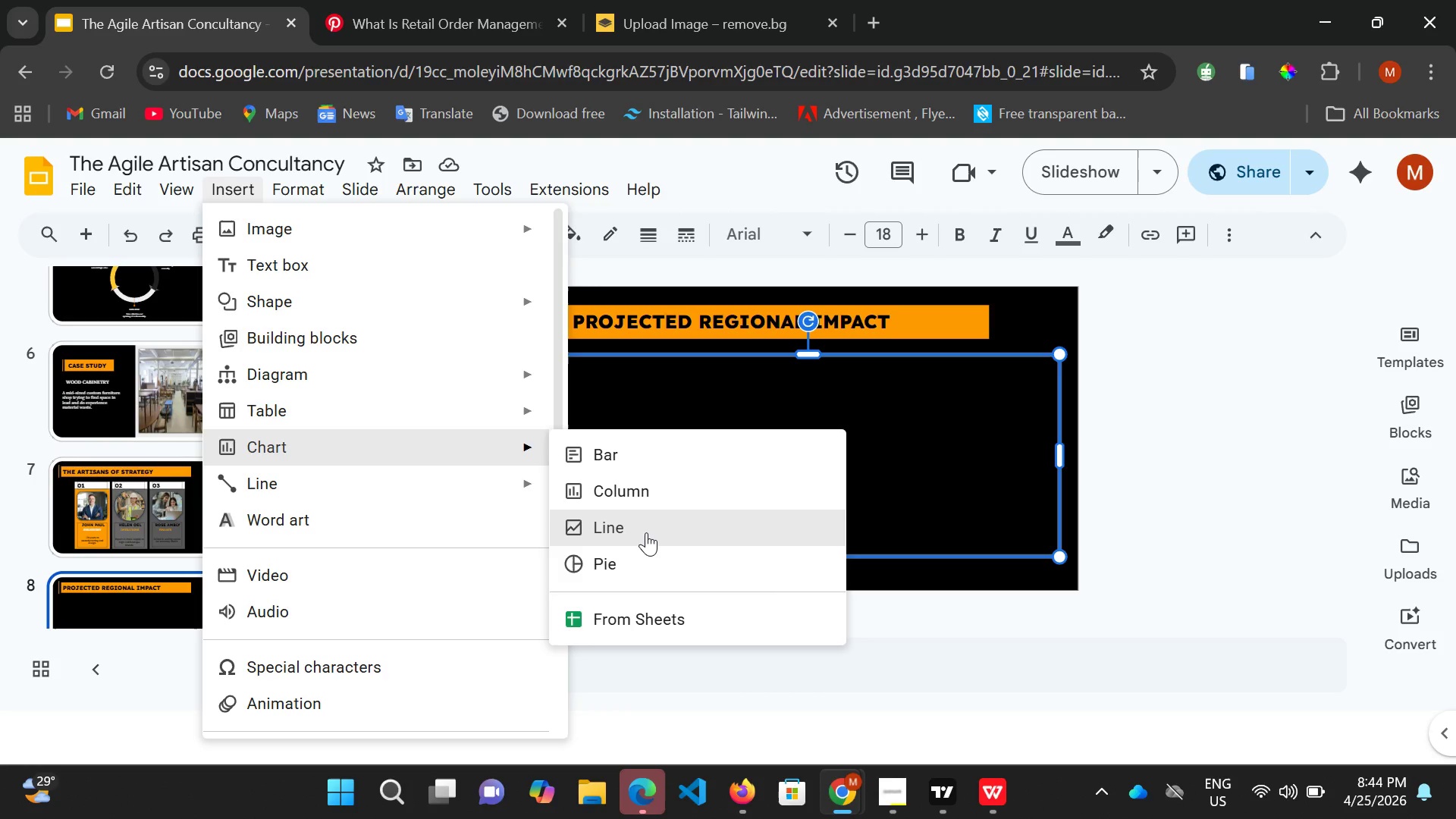 
left_click([645, 532])
 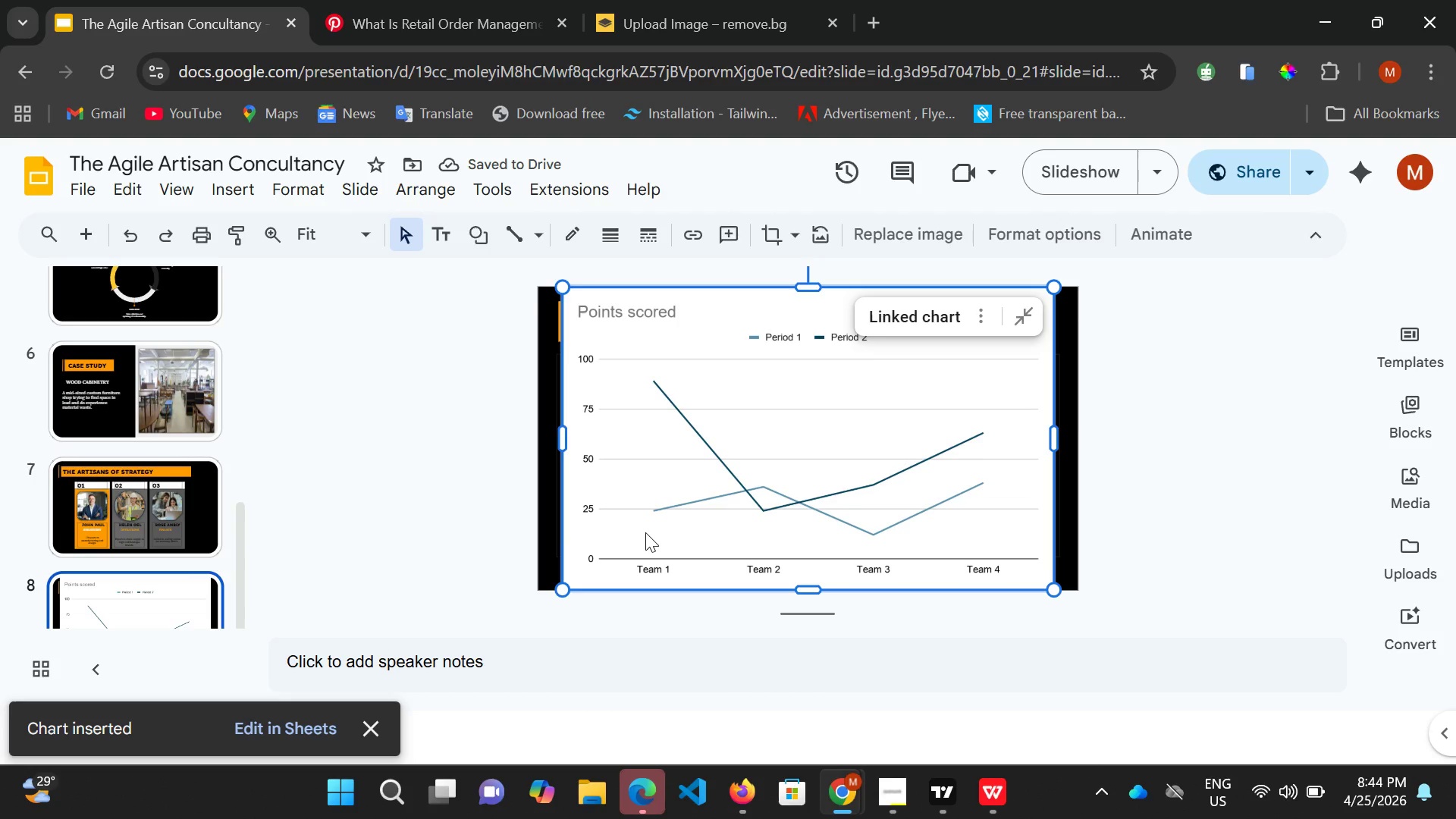 
wait(7.8)
 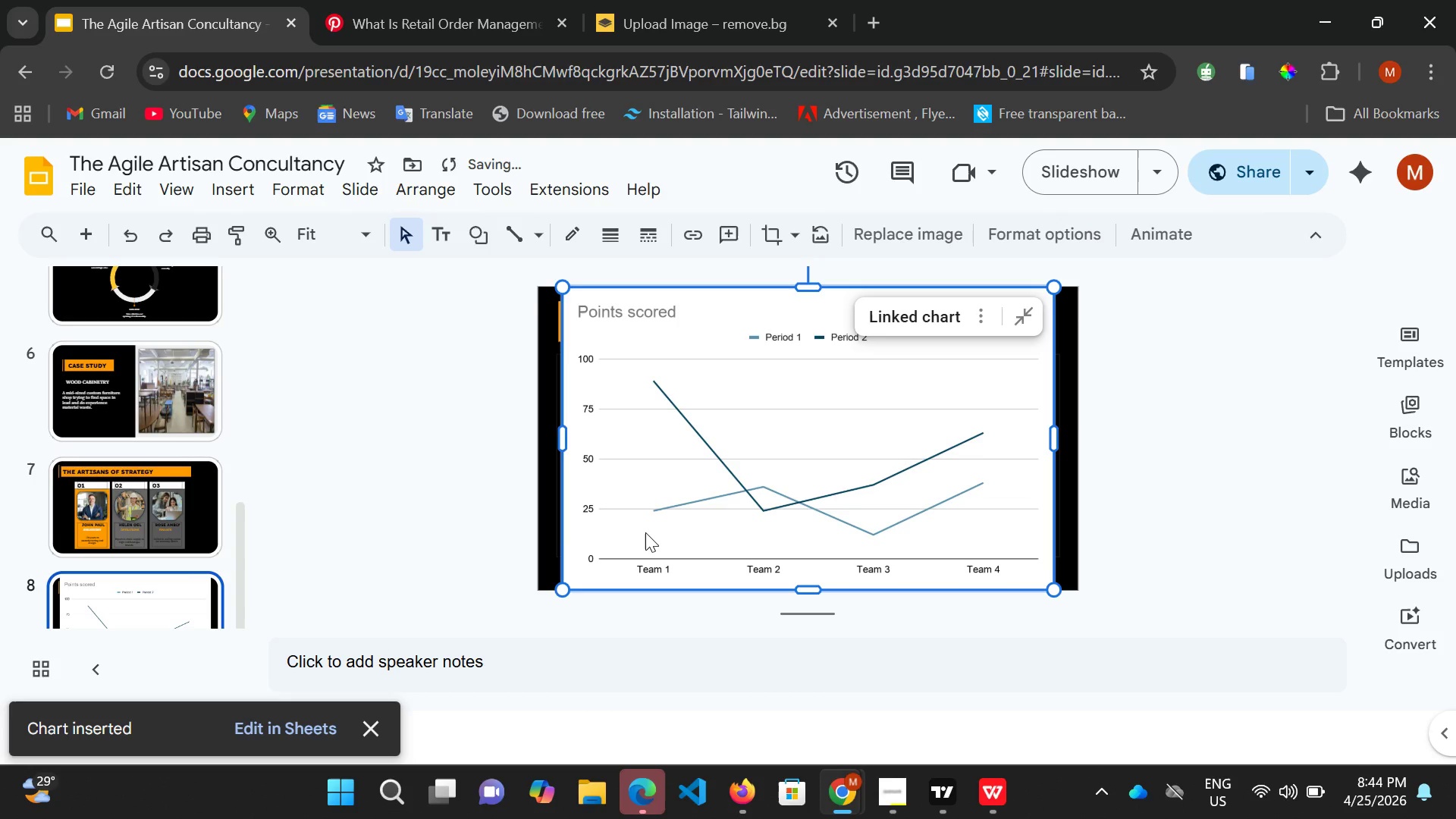 
left_click([654, 513])
 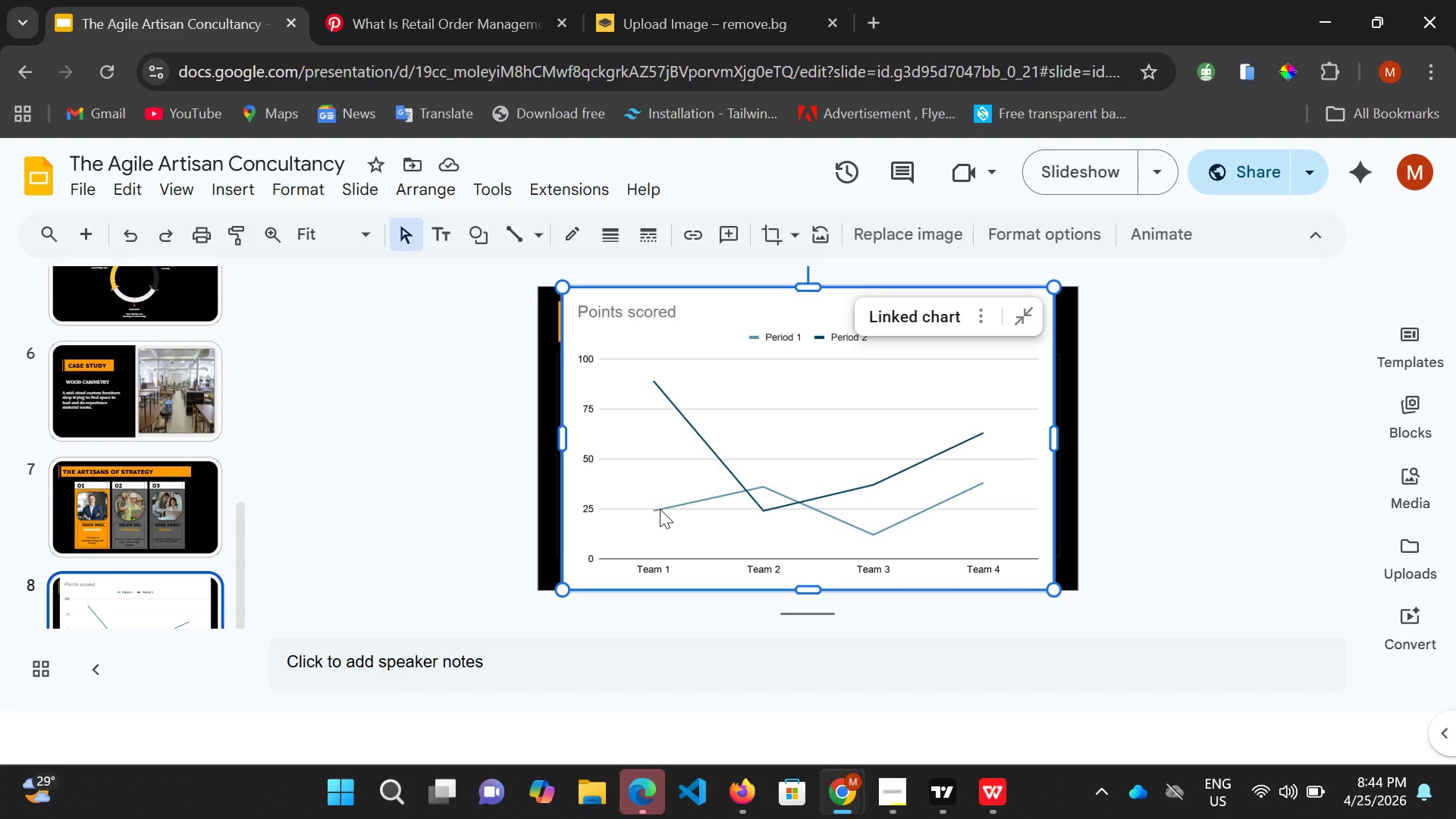 
left_click([660, 509])
 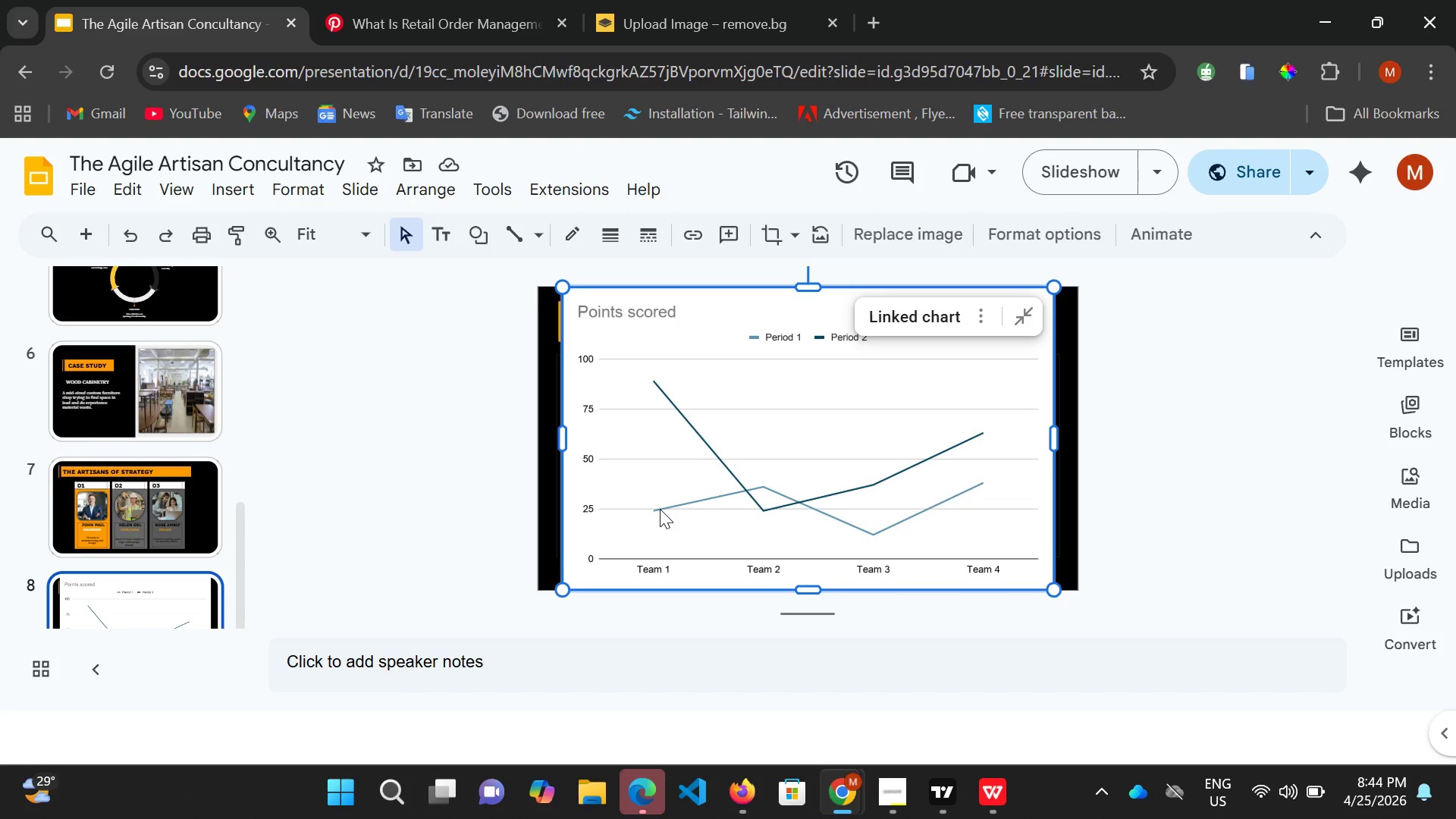 
double_click([660, 509])
 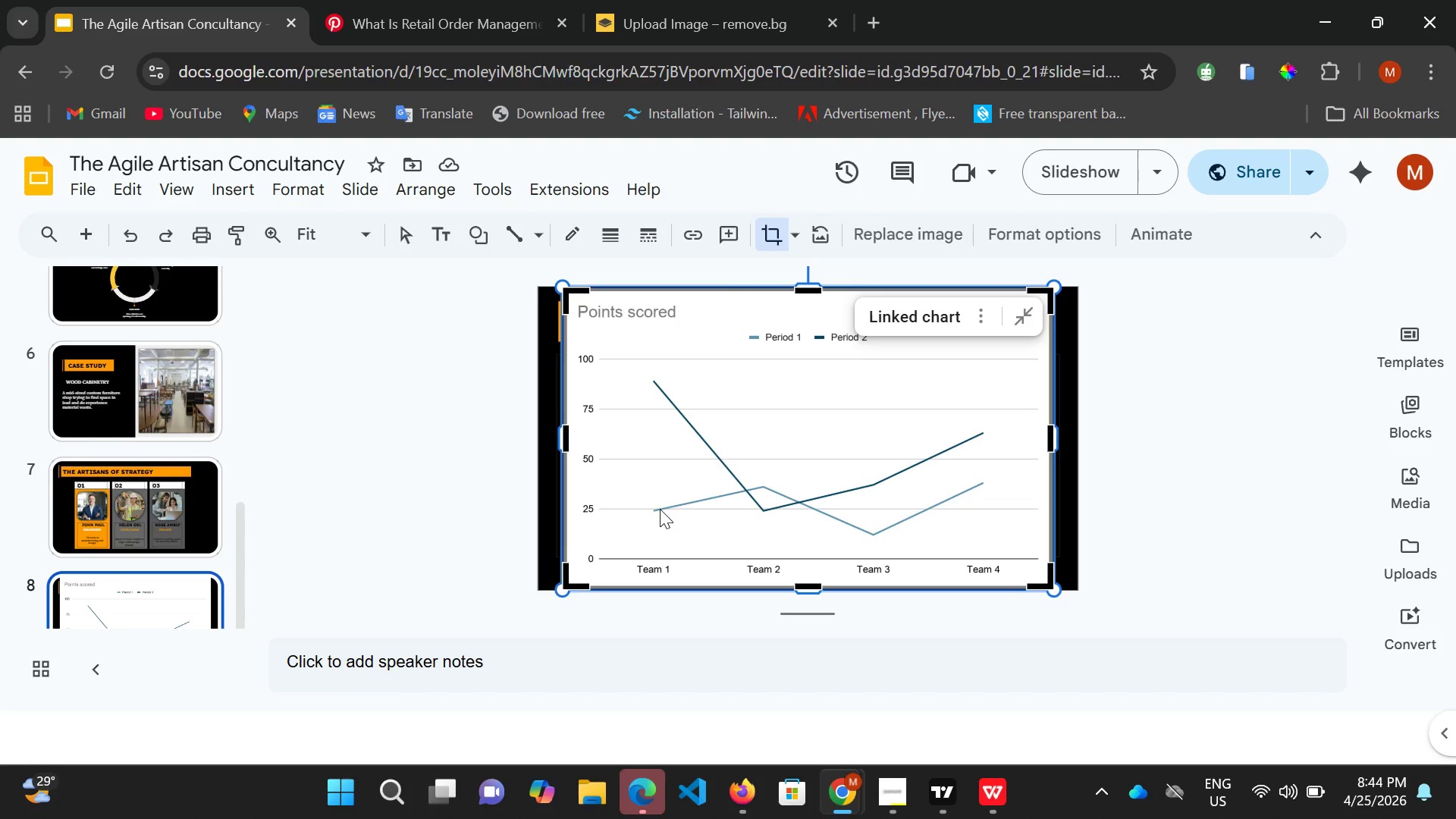 
triple_click([660, 509])
 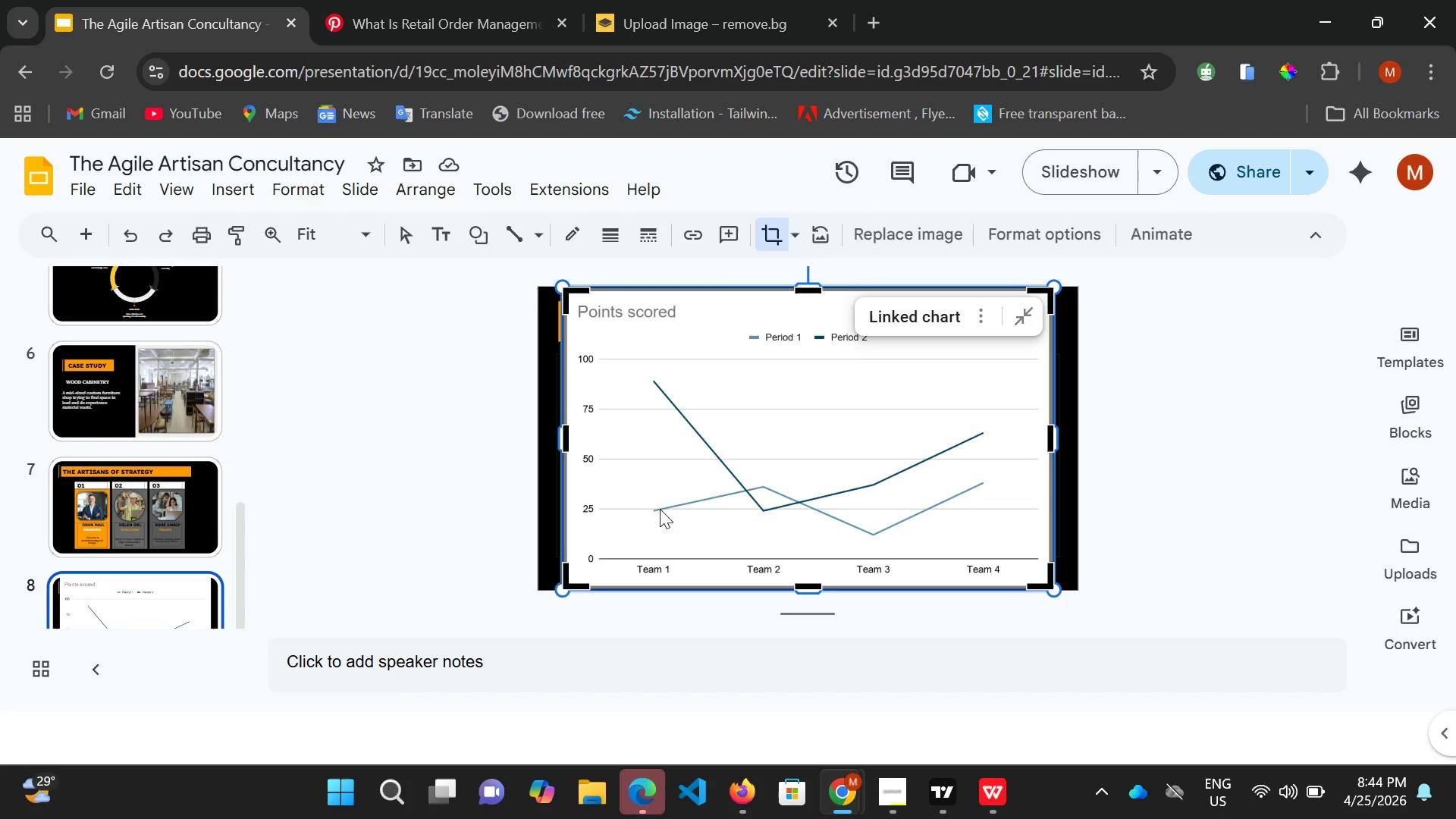 
triple_click([660, 509])
 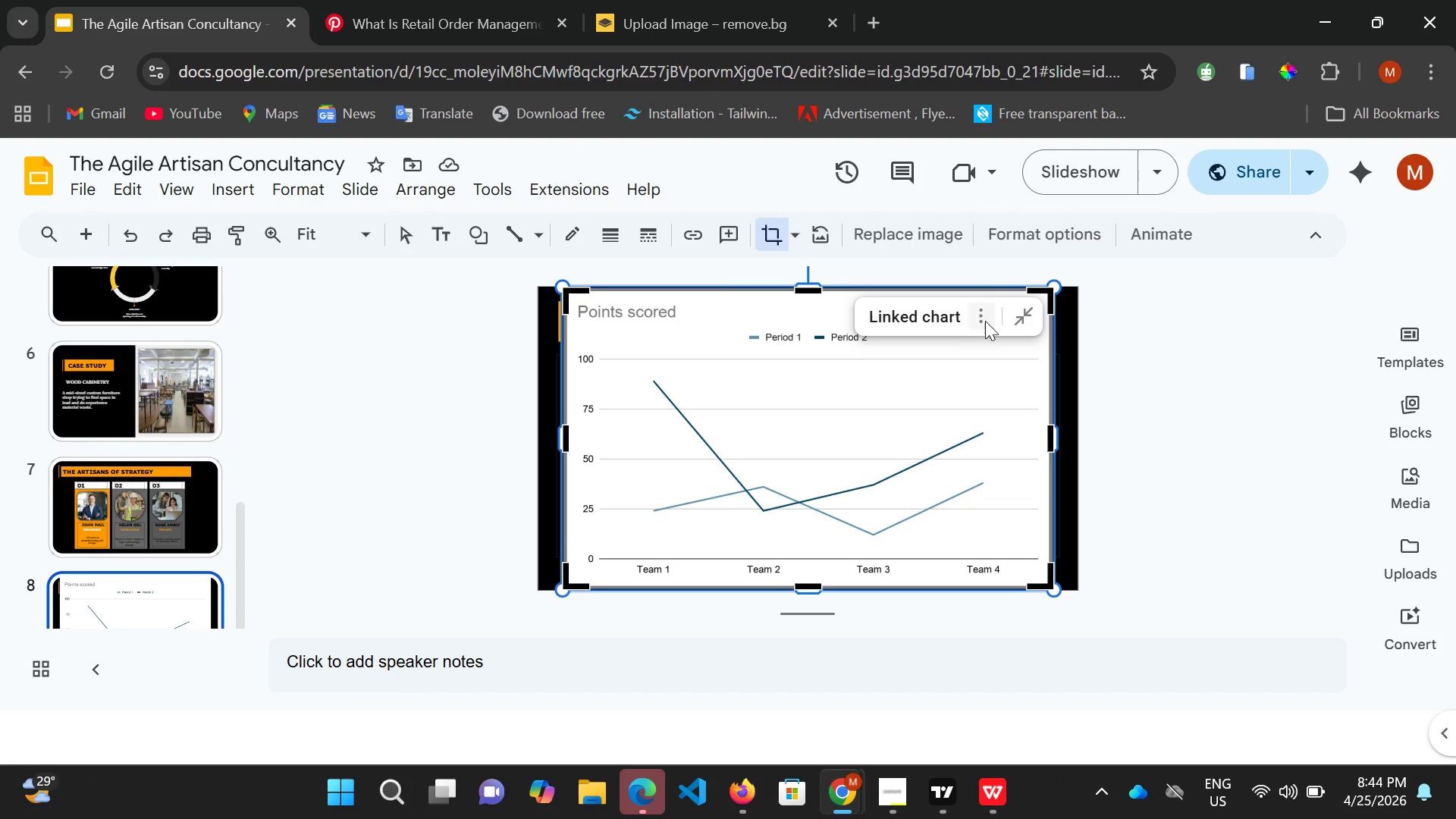 
left_click([986, 318])
 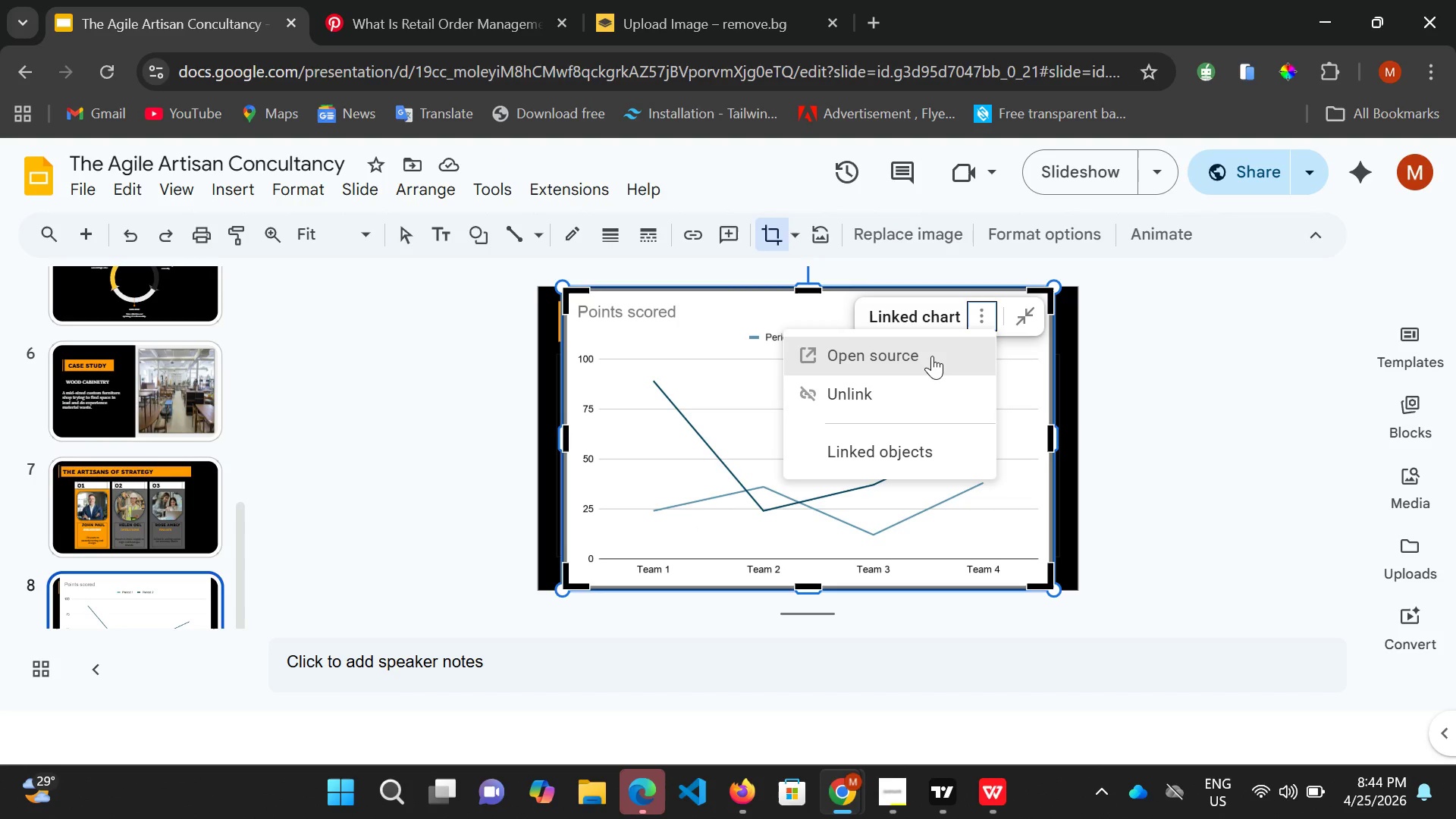 
left_click([932, 354])
 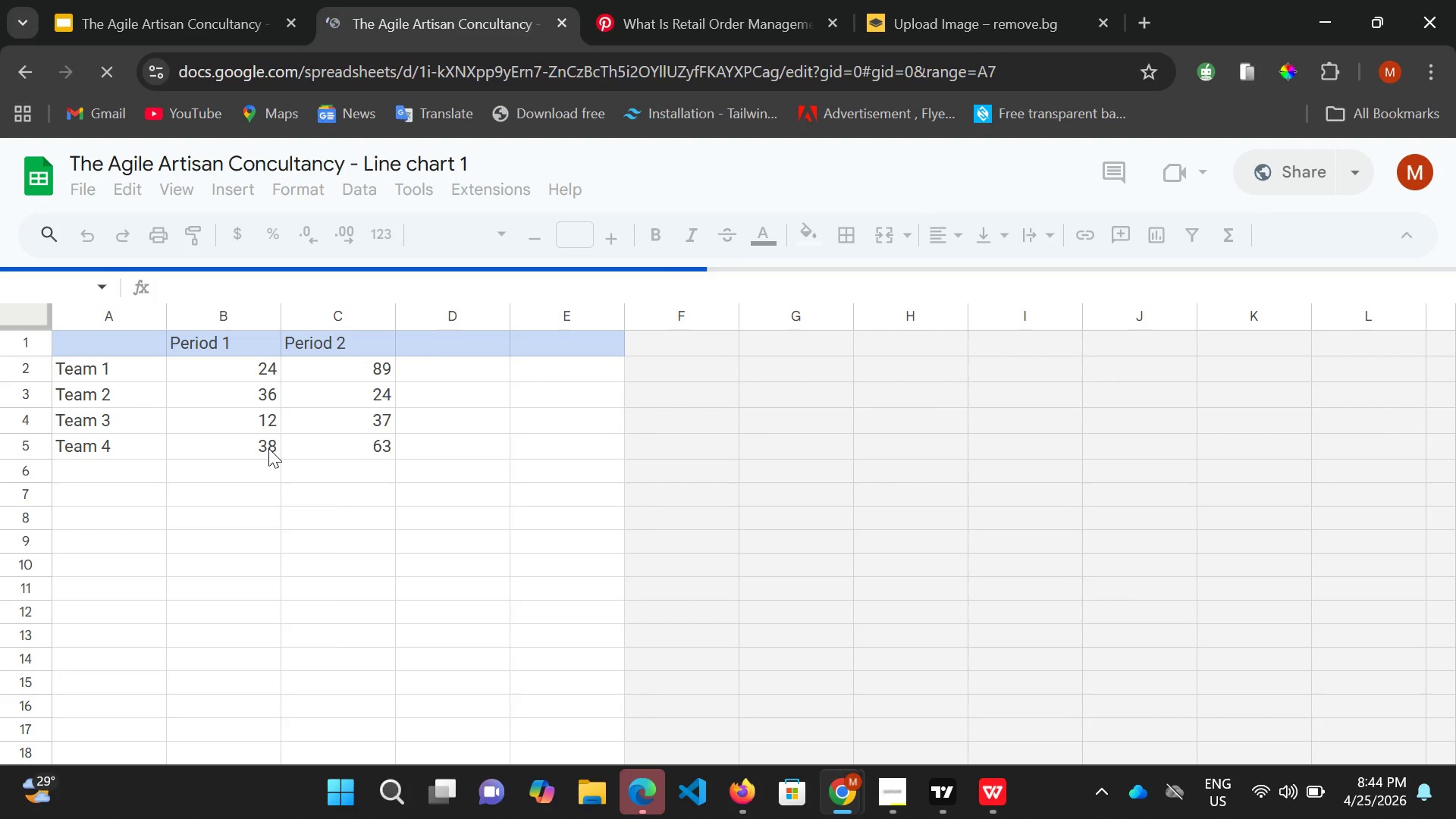 
wait(11.62)
 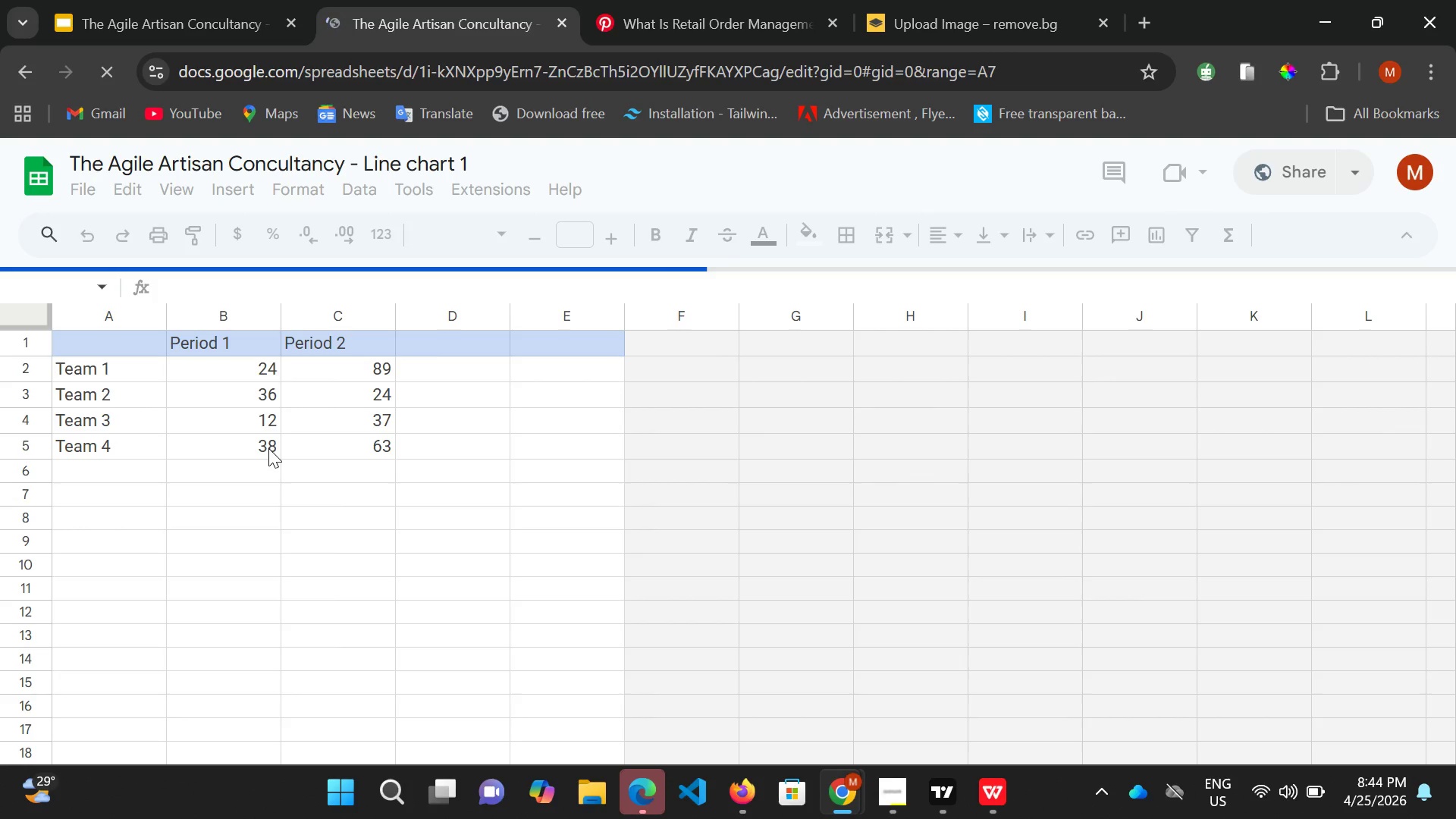 
left_click([216, 738])
 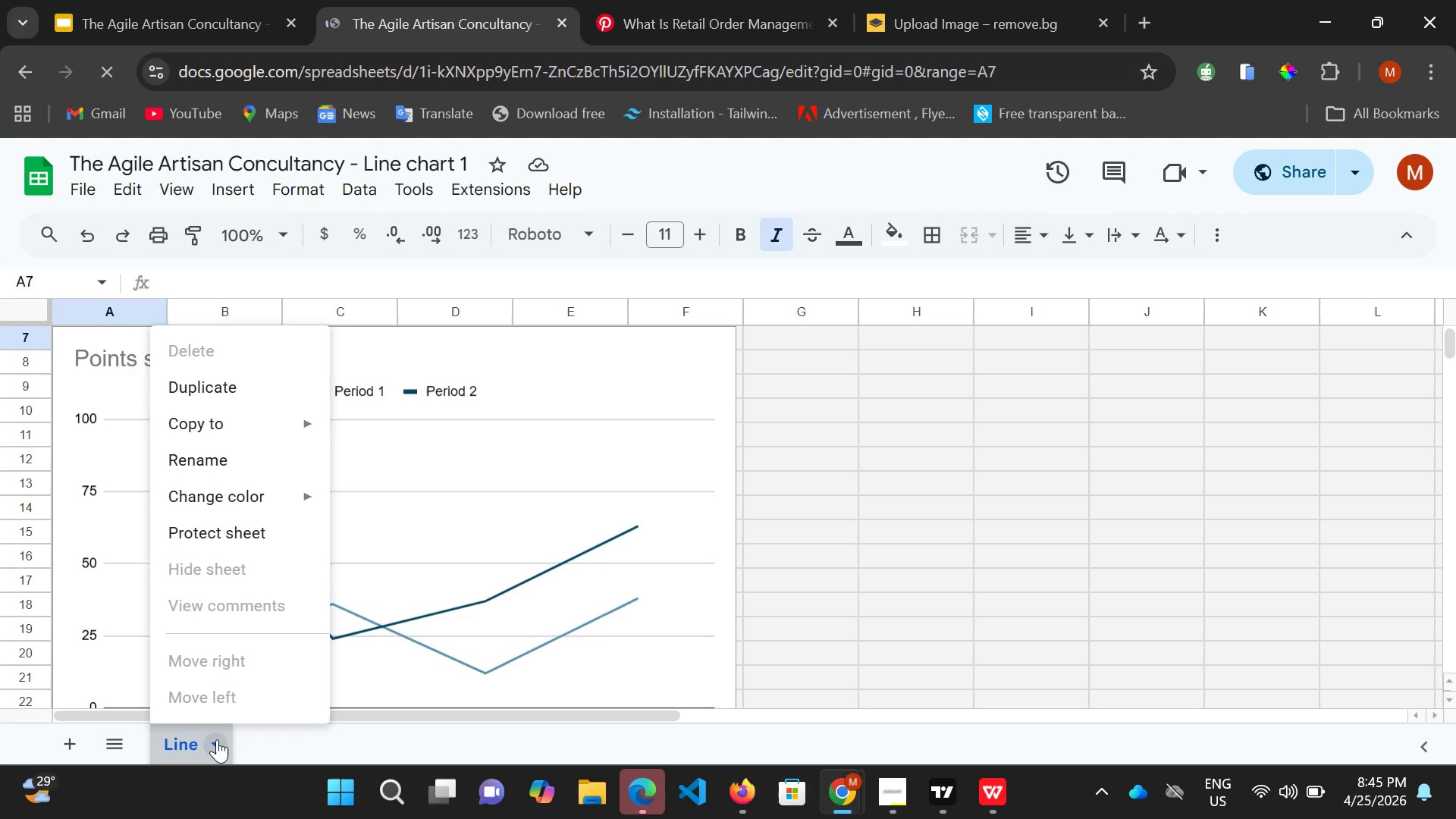 
left_click([431, 620])
 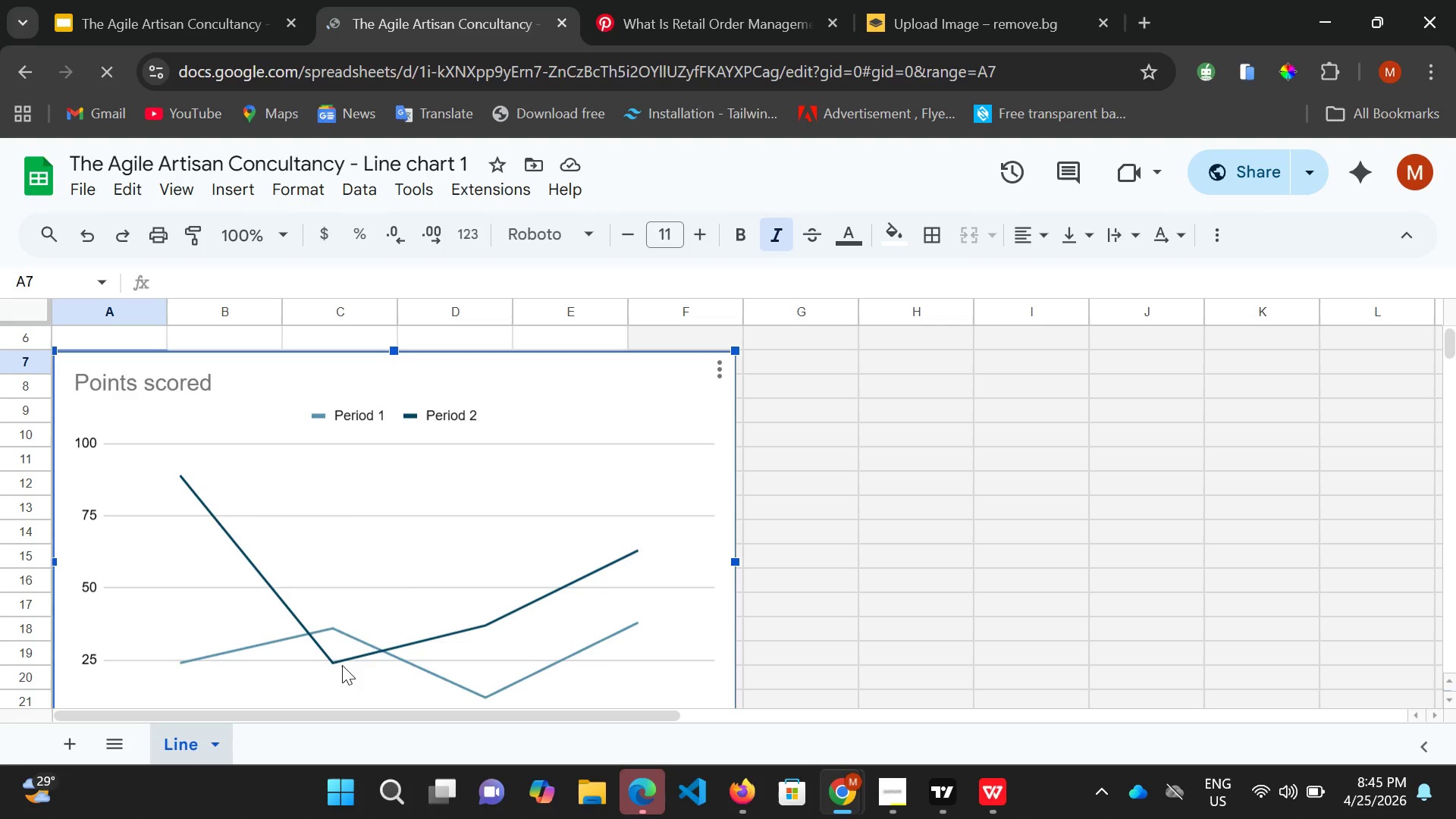 
double_click([342, 665])
 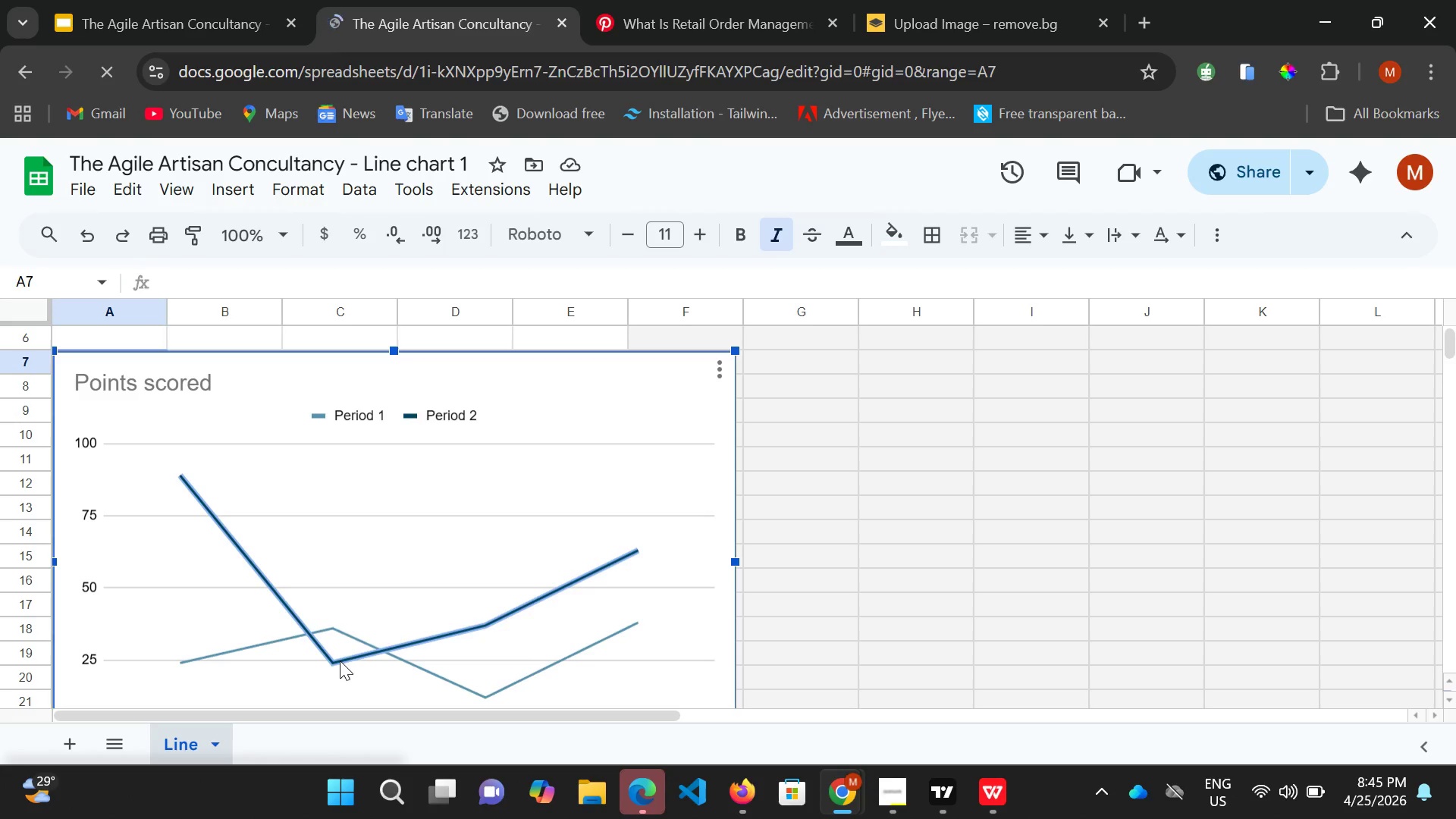 
left_click_drag(start_coordinate=[340, 661], to_coordinate=[349, 638])
 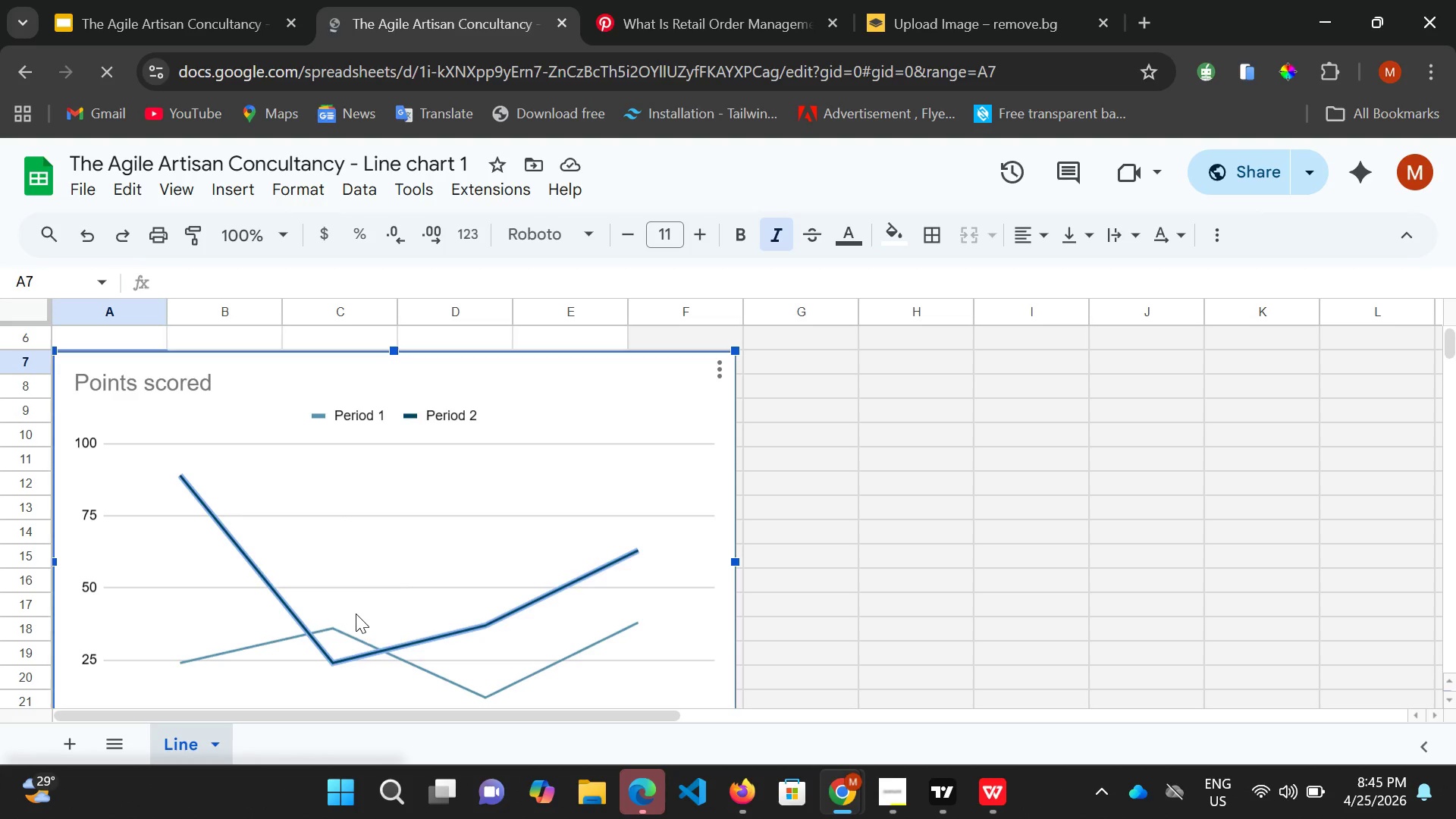 
left_click_drag(start_coordinate=[356, 618], to_coordinate=[356, 613])
 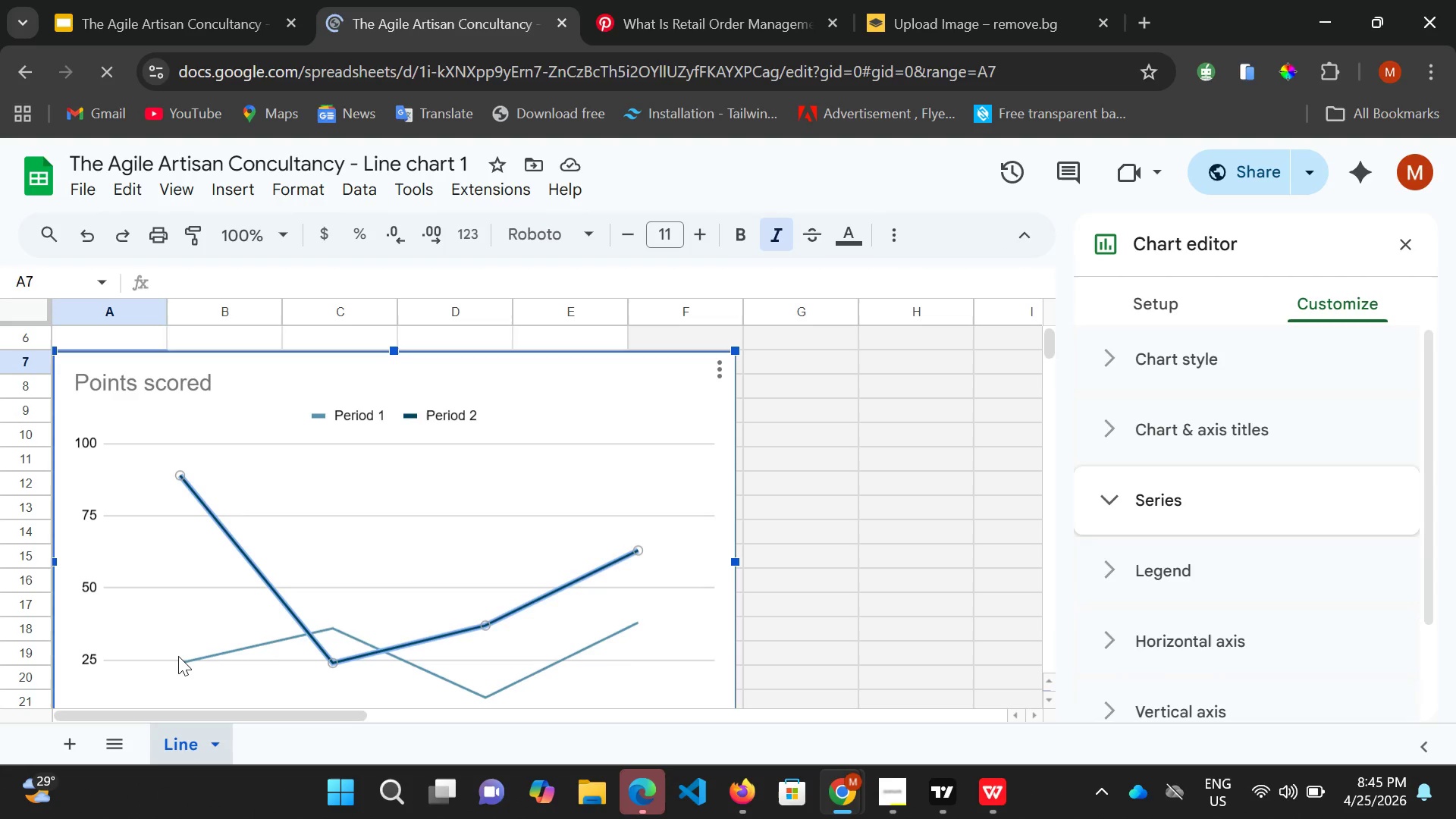 
left_click_drag(start_coordinate=[178, 656], to_coordinate=[174, 670])
 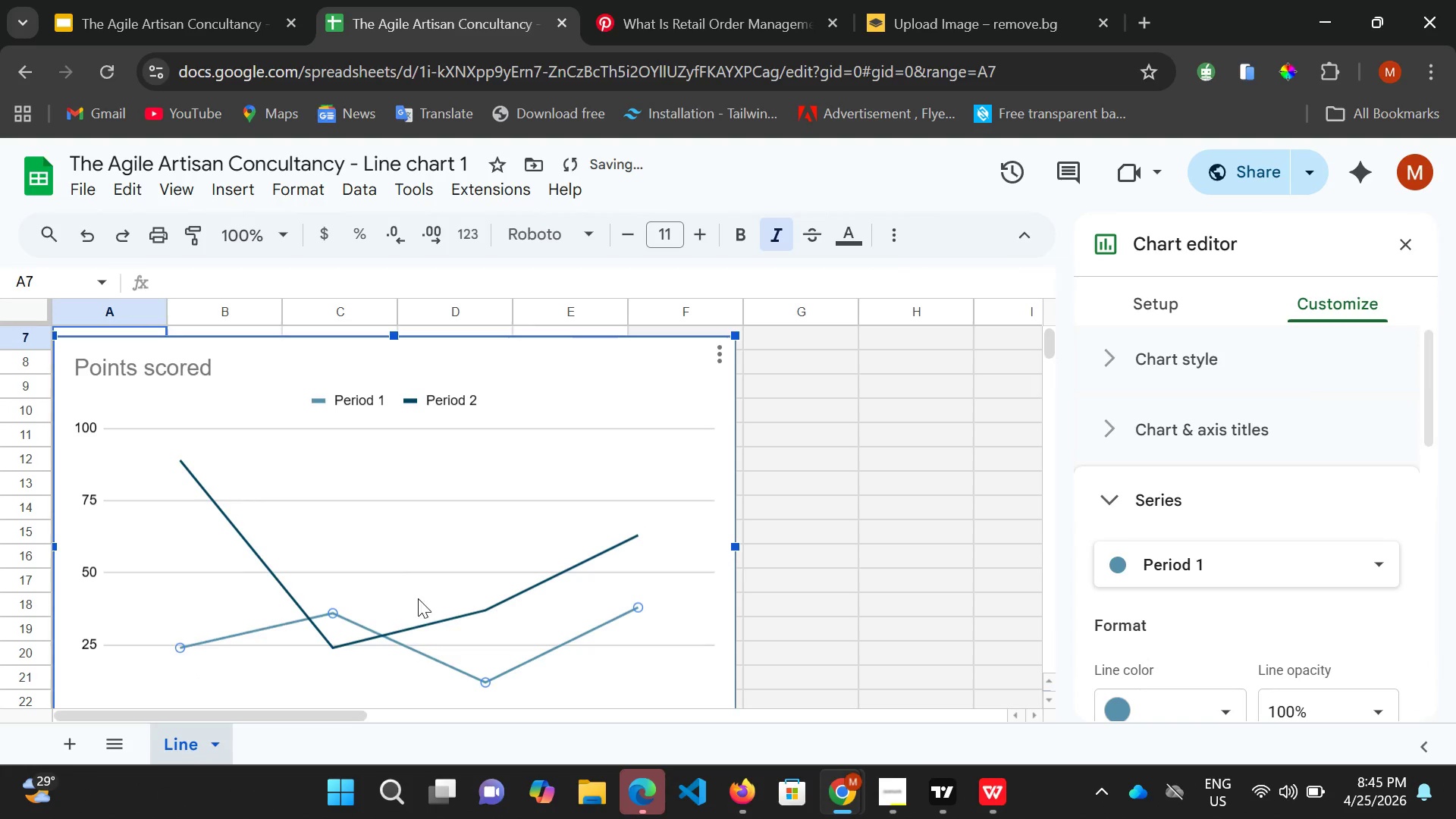 
scroll: coordinate [423, 629], scroll_direction: down, amount: 3.0
 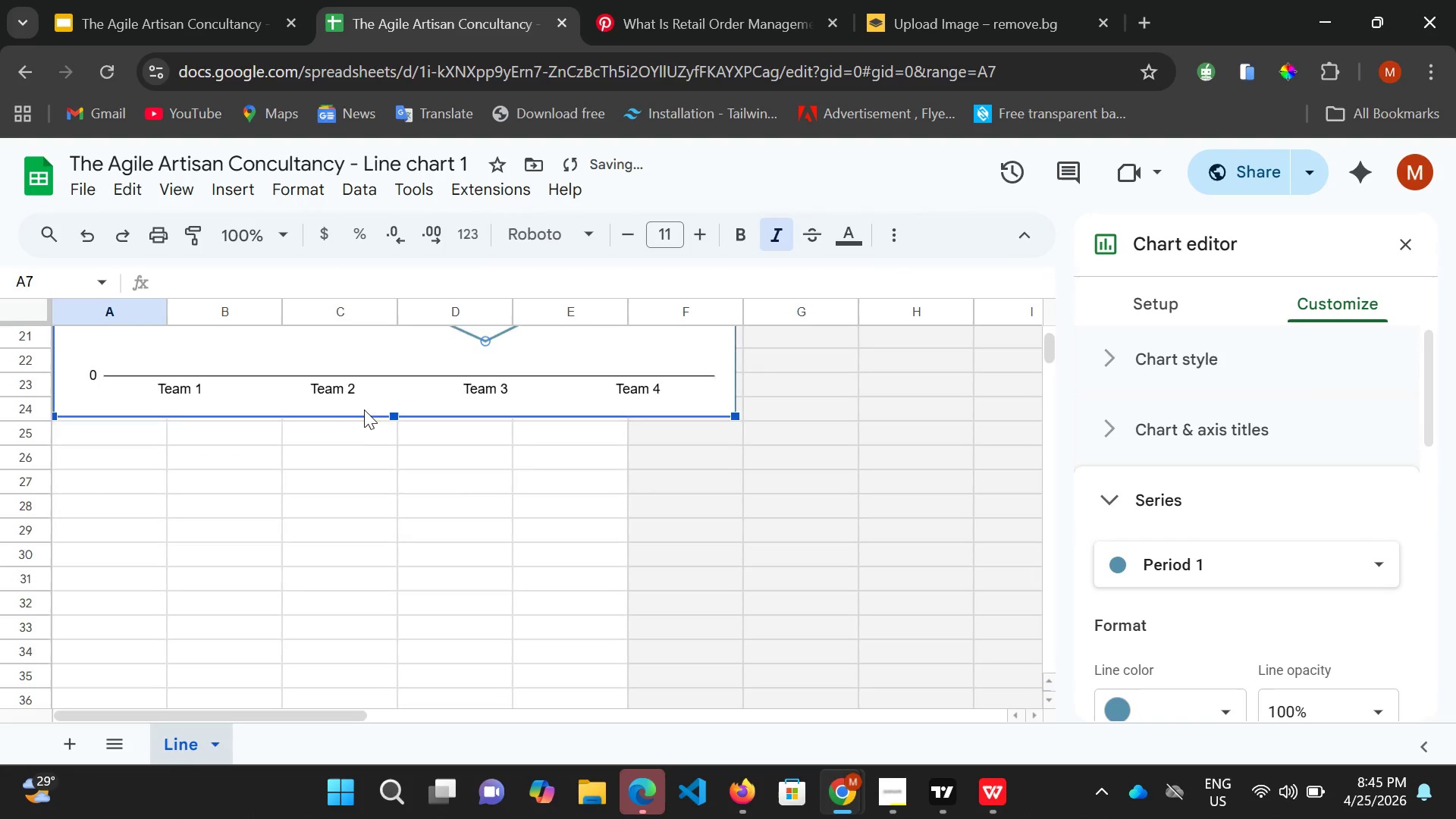 
scroll: coordinate [364, 408], scroll_direction: up, amount: 1.0
 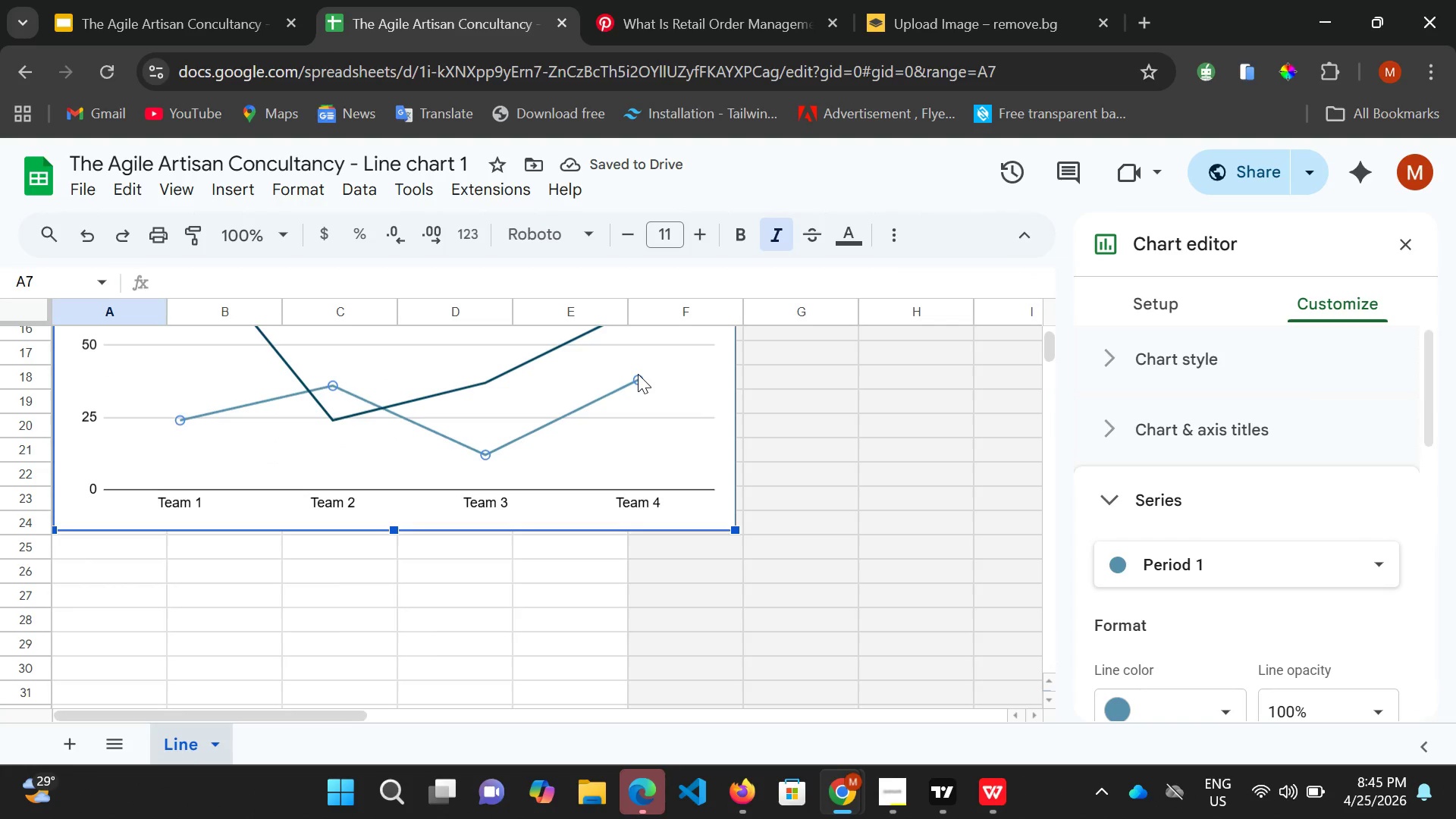 
left_click_drag(start_coordinate=[642, 374], to_coordinate=[647, 353])
 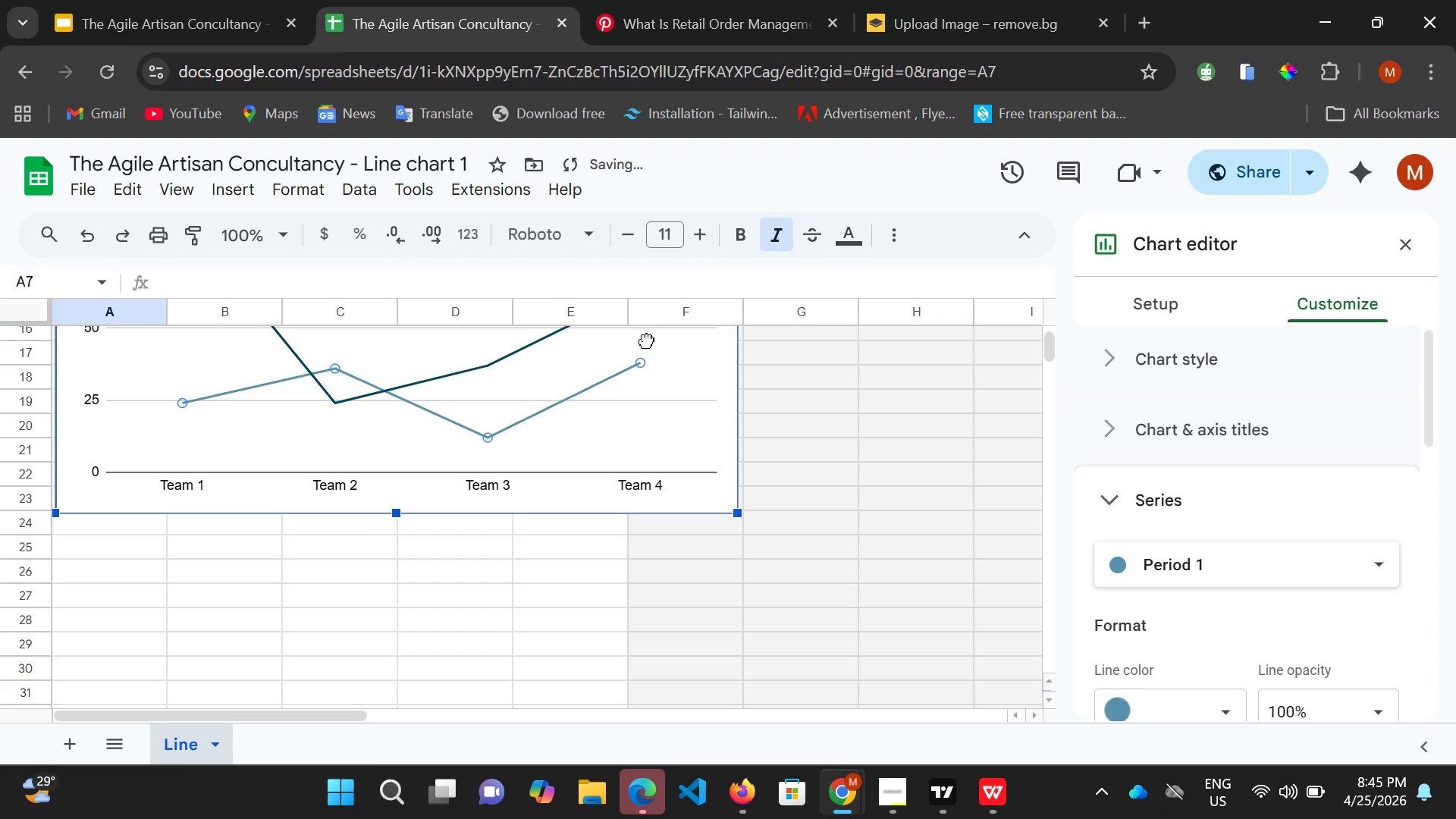 
left_click_drag(start_coordinate=[647, 347], to_coordinate=[647, 340])
 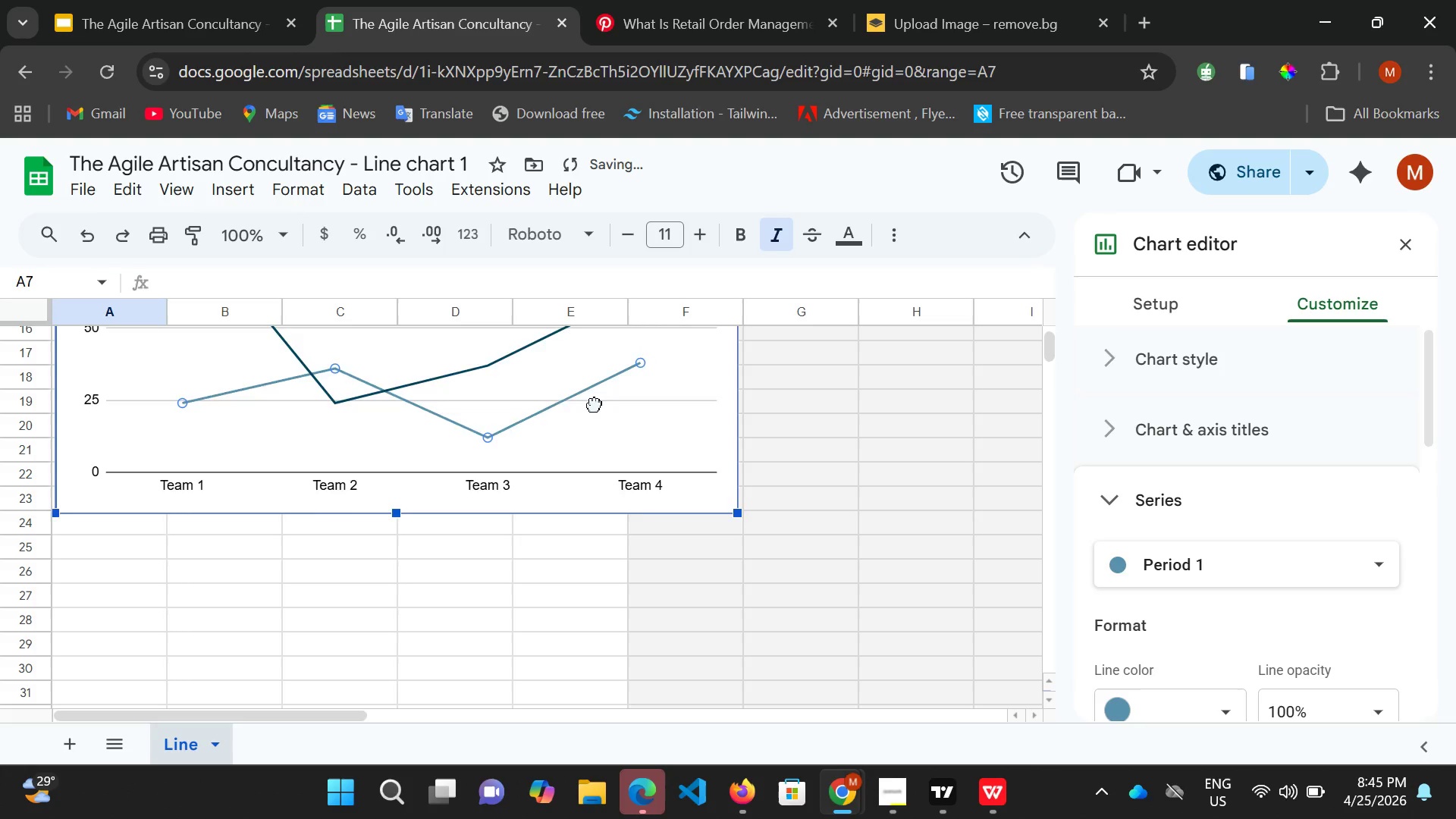 
left_click_drag(start_coordinate=[596, 391], to_coordinate=[592, 476])
 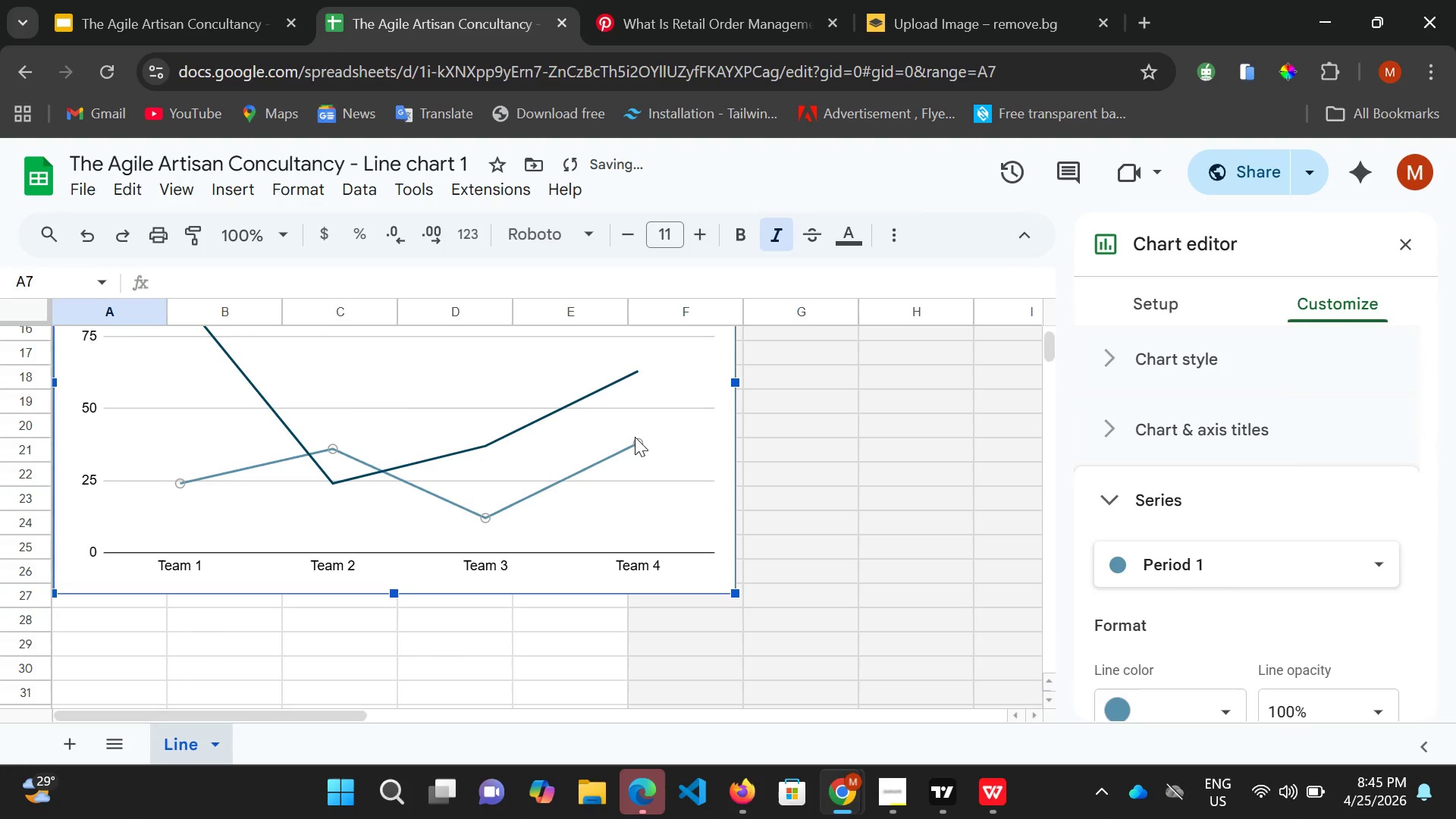 
double_click([635, 437])
 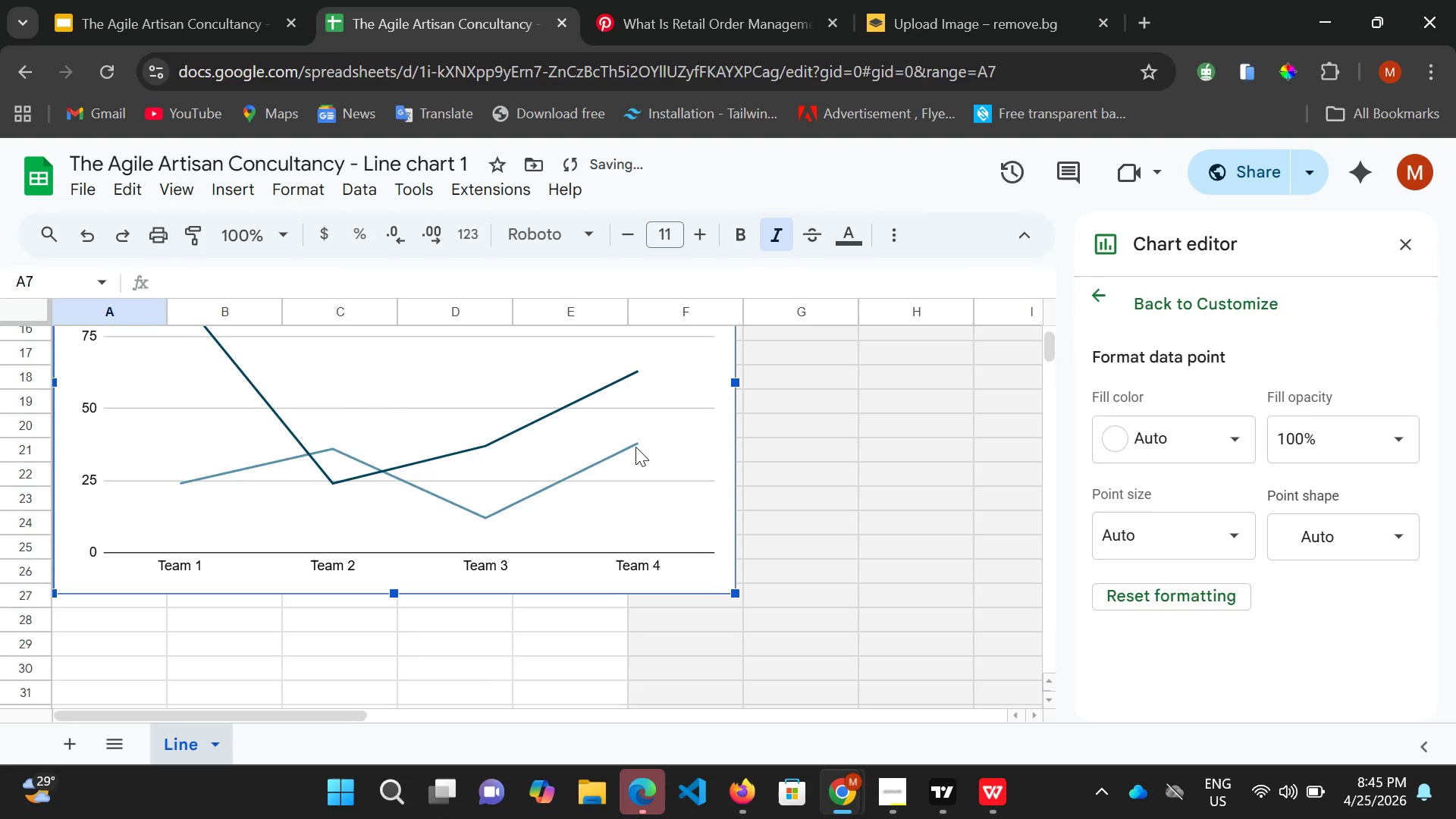 
double_click([634, 447])
 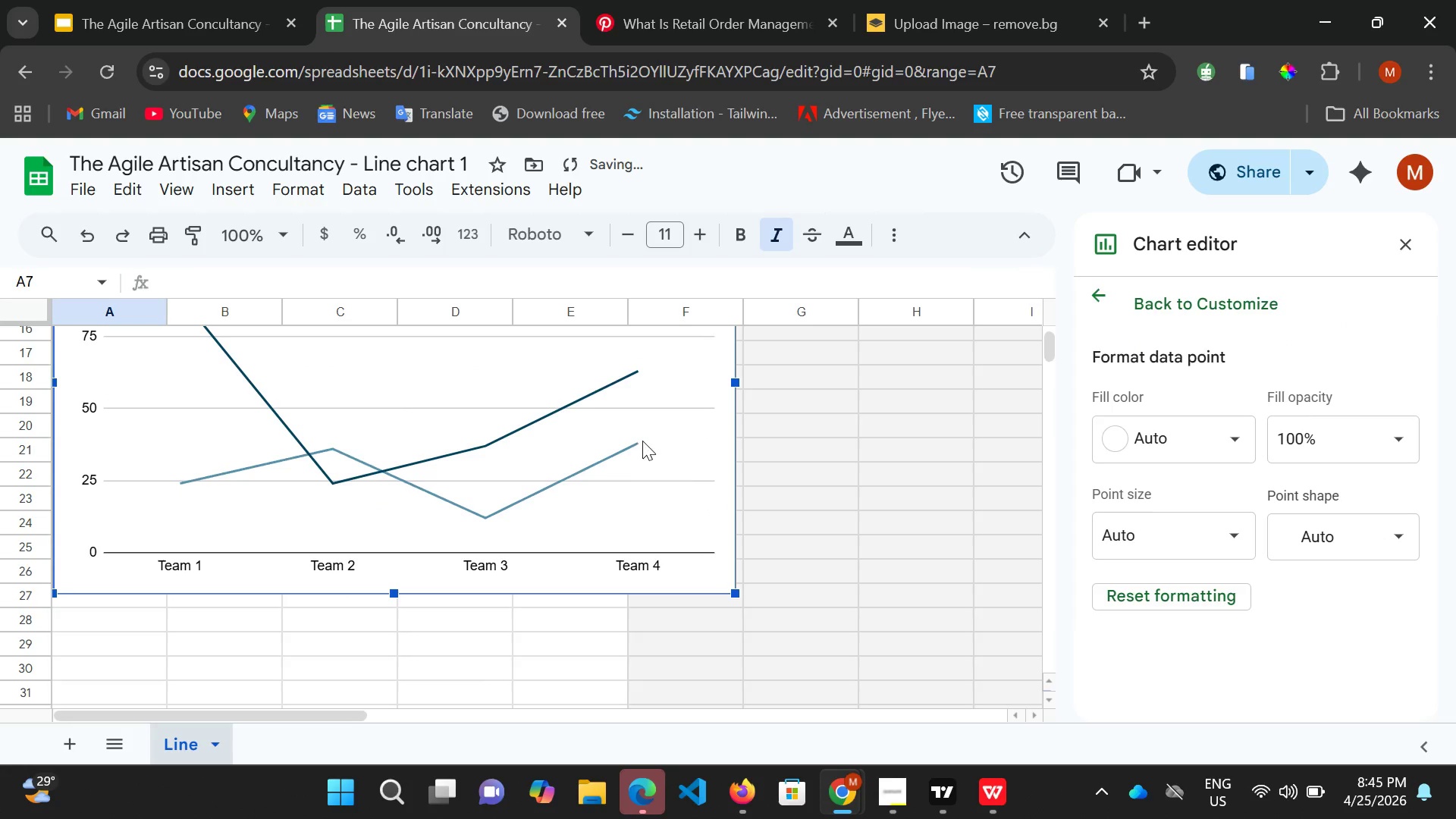 
triple_click([642, 441])
 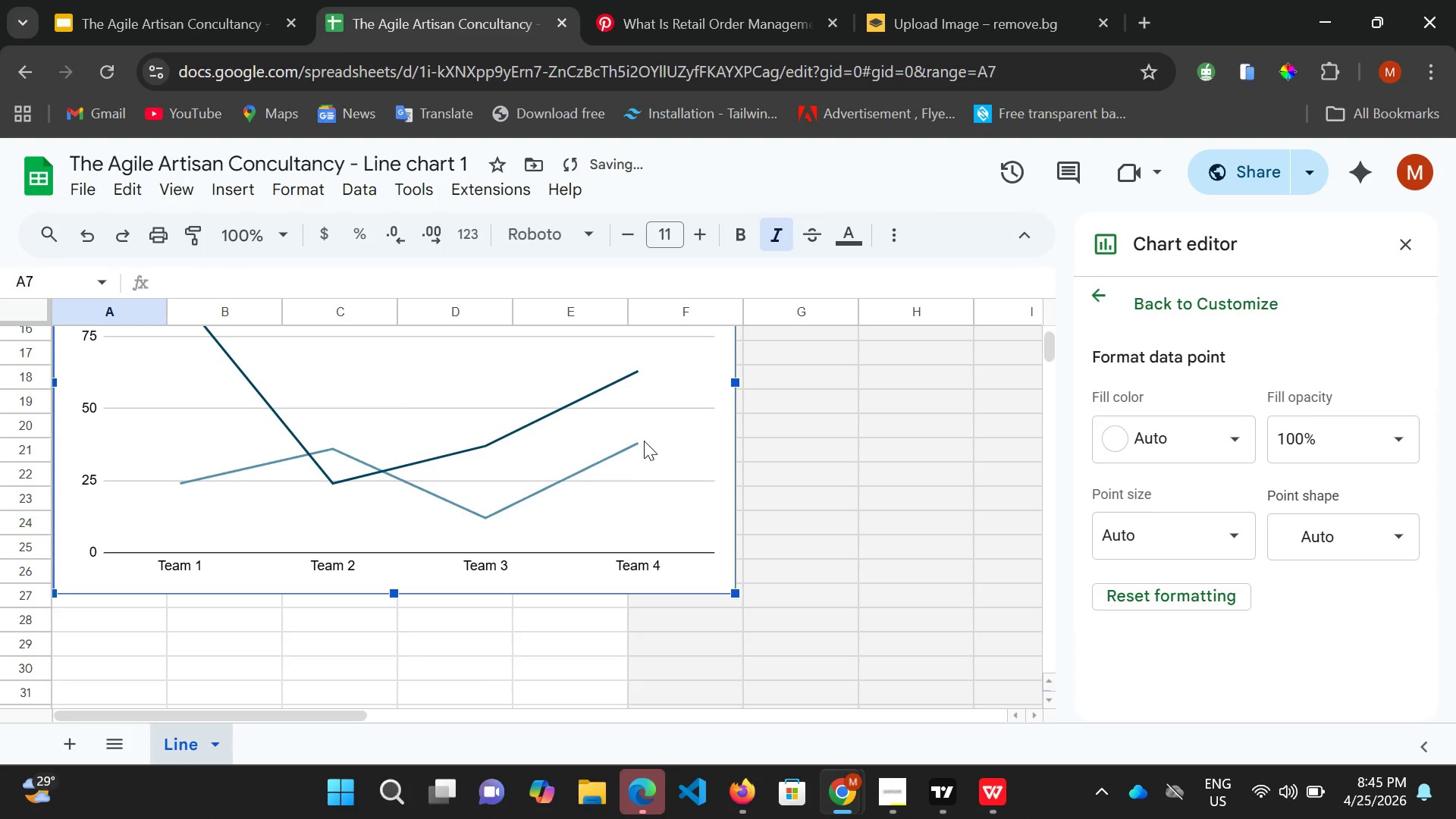 
triple_click([644, 441])
 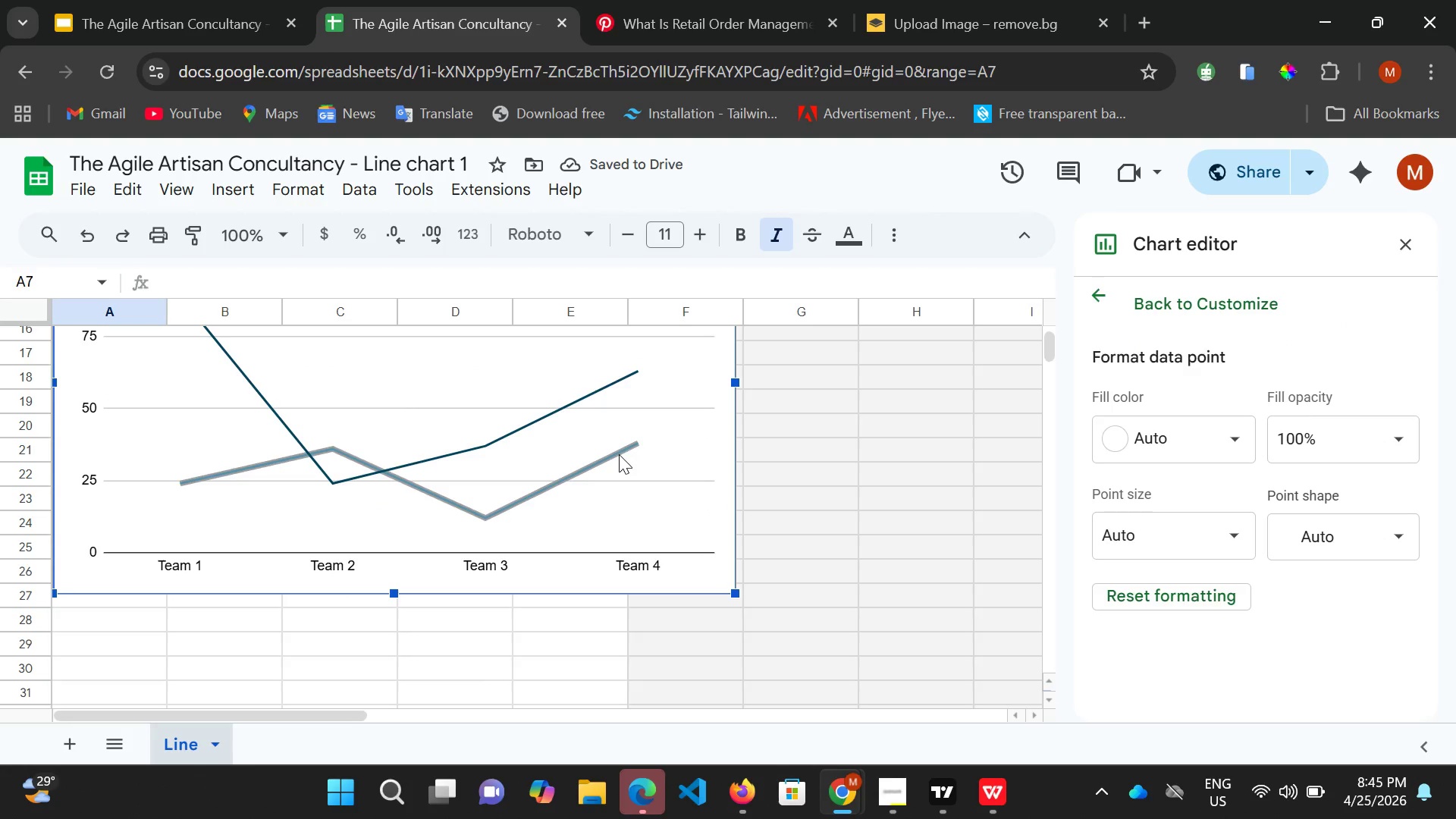 
double_click([640, 411])
 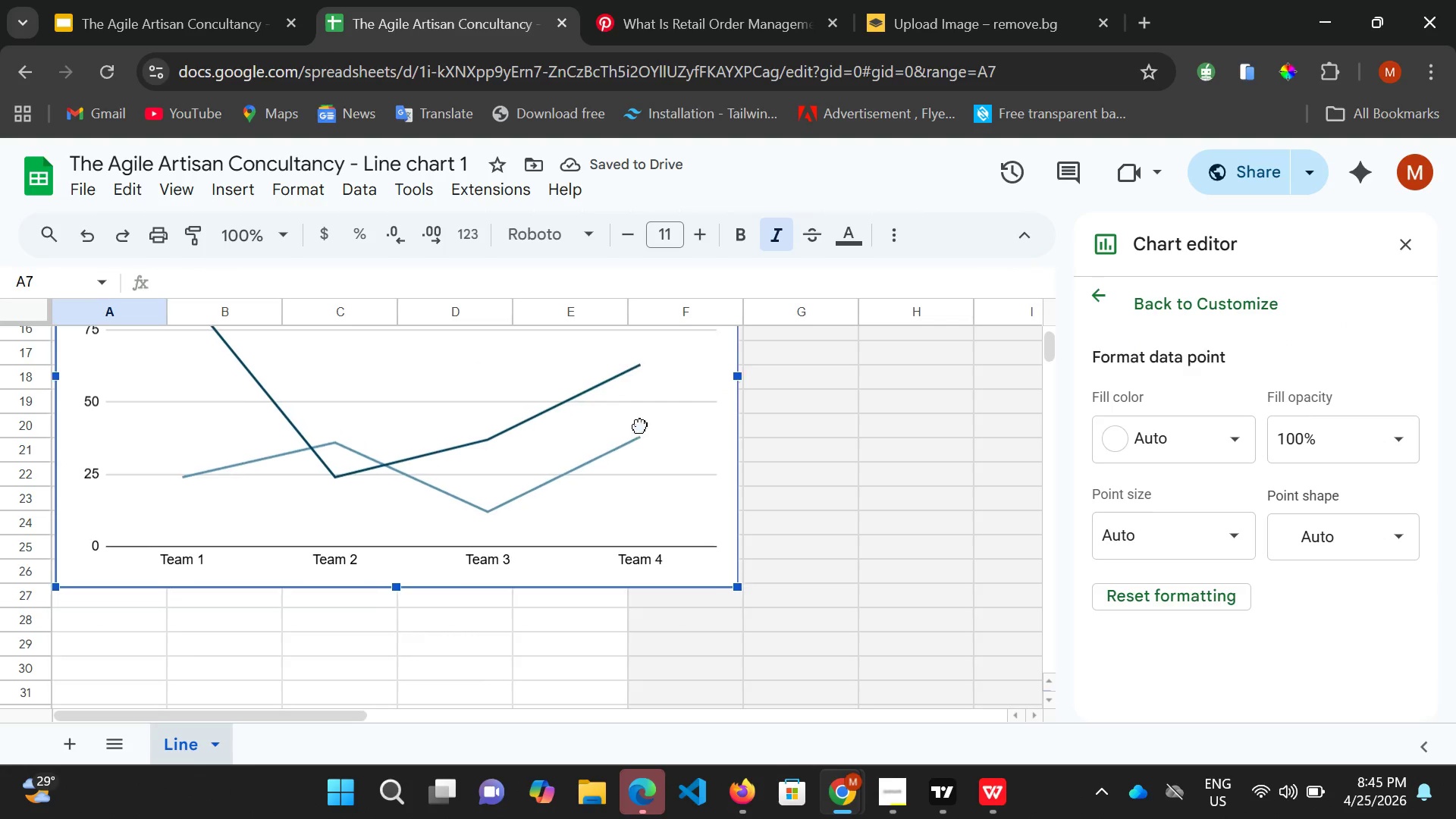 
left_click_drag(start_coordinate=[635, 443], to_coordinate=[640, 416])
 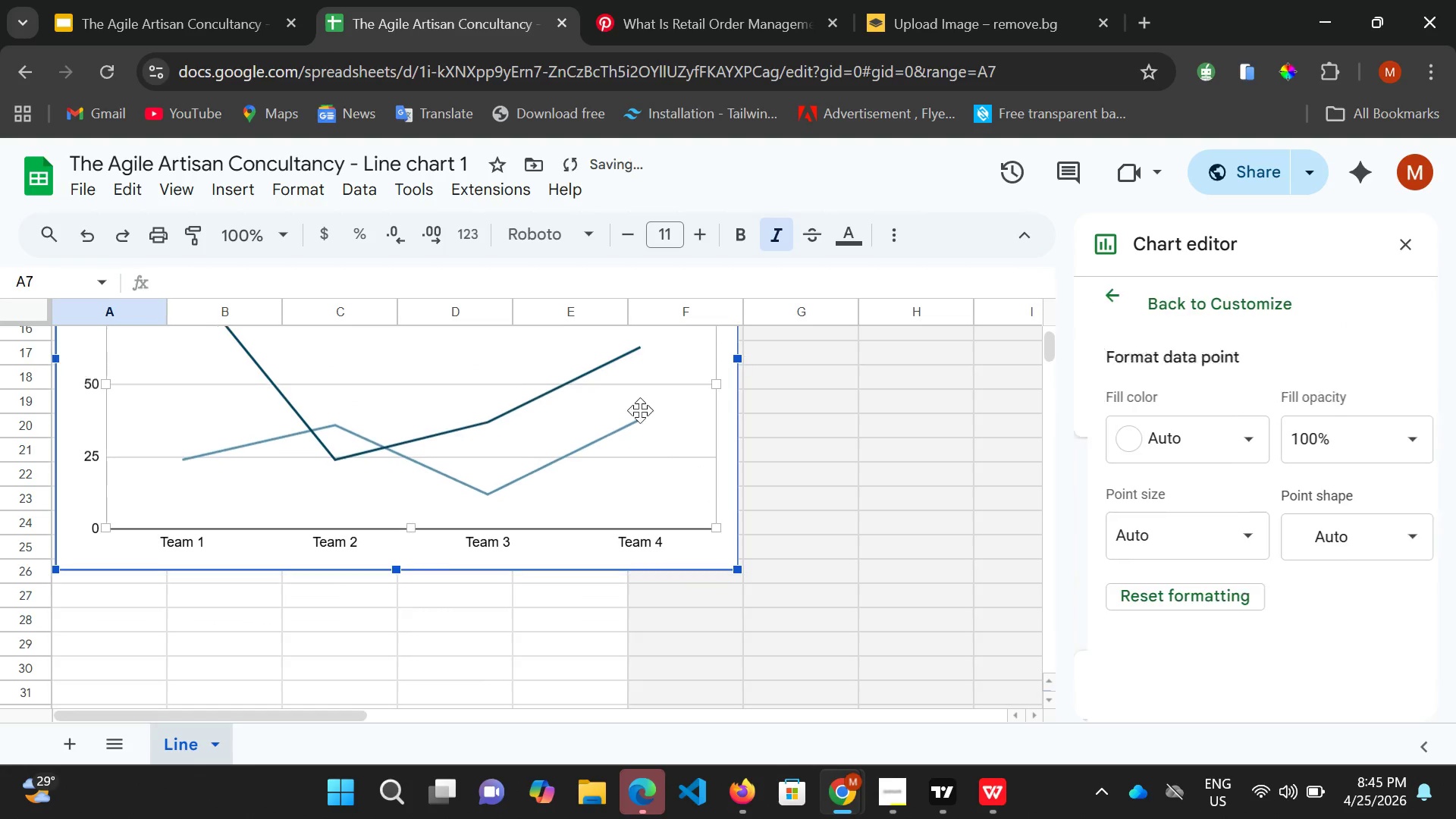 
triple_click([640, 410])
 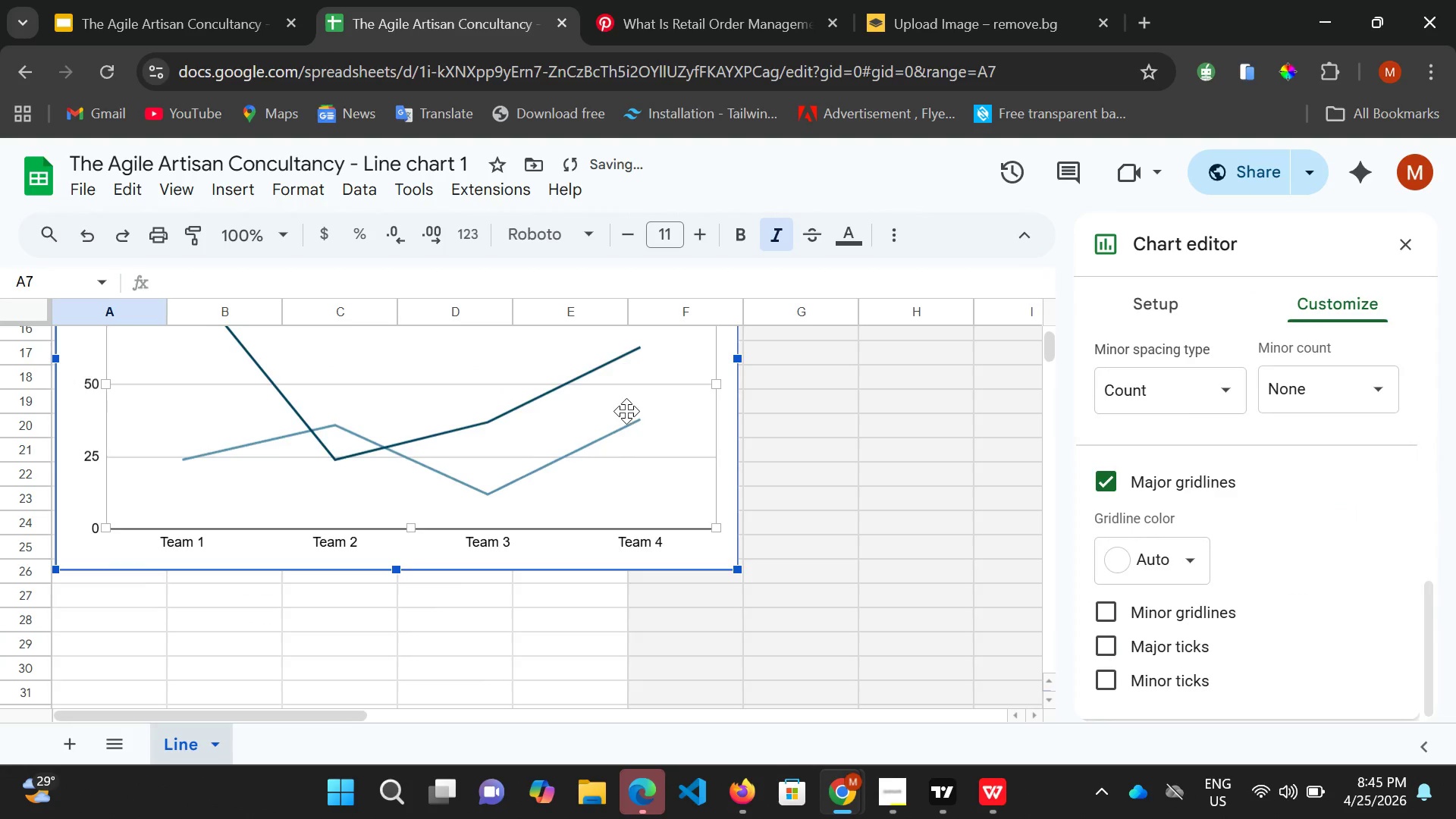 
left_click_drag(start_coordinate=[626, 411], to_coordinate=[626, 499])
 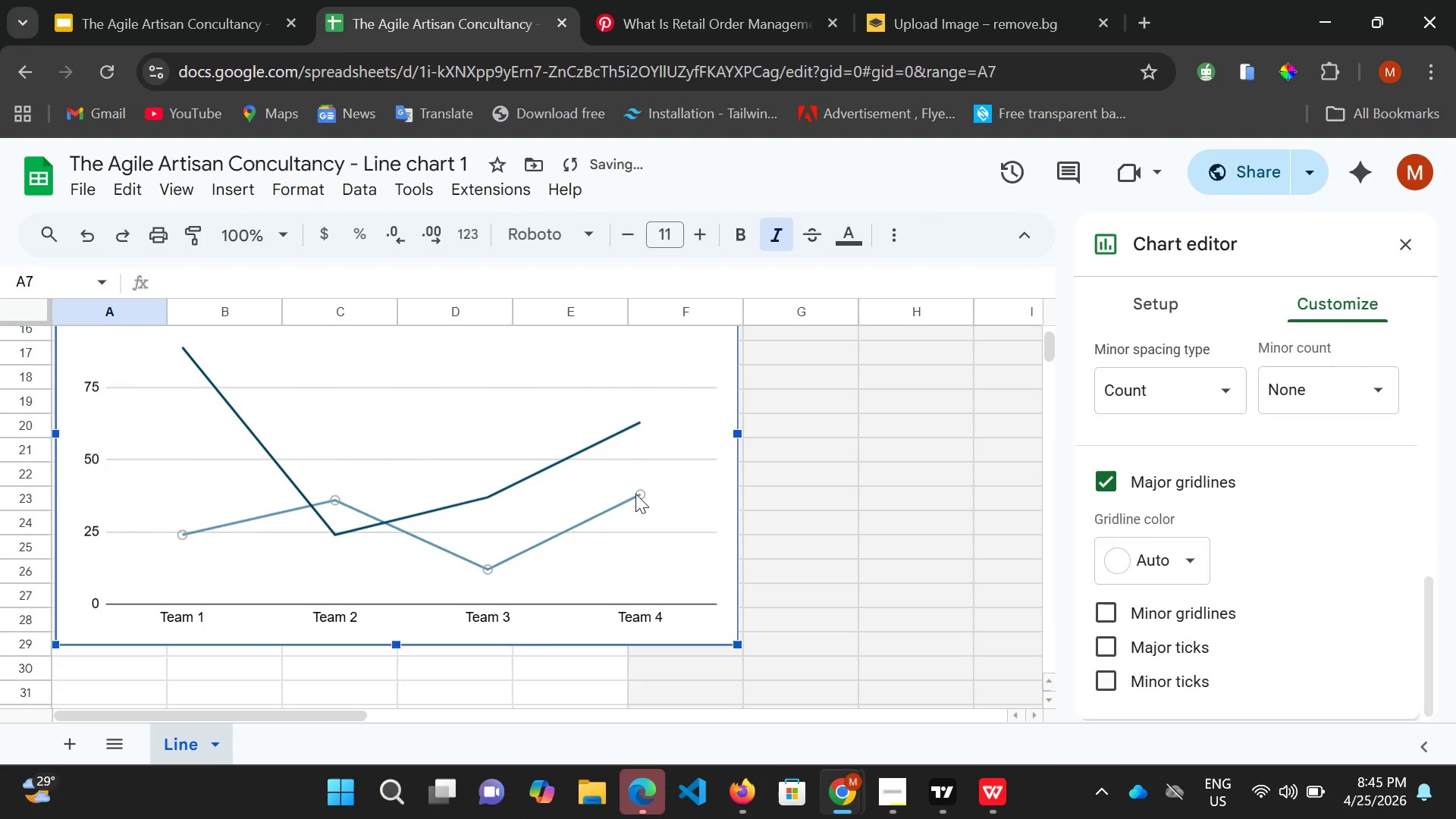 
left_click([635, 494])
 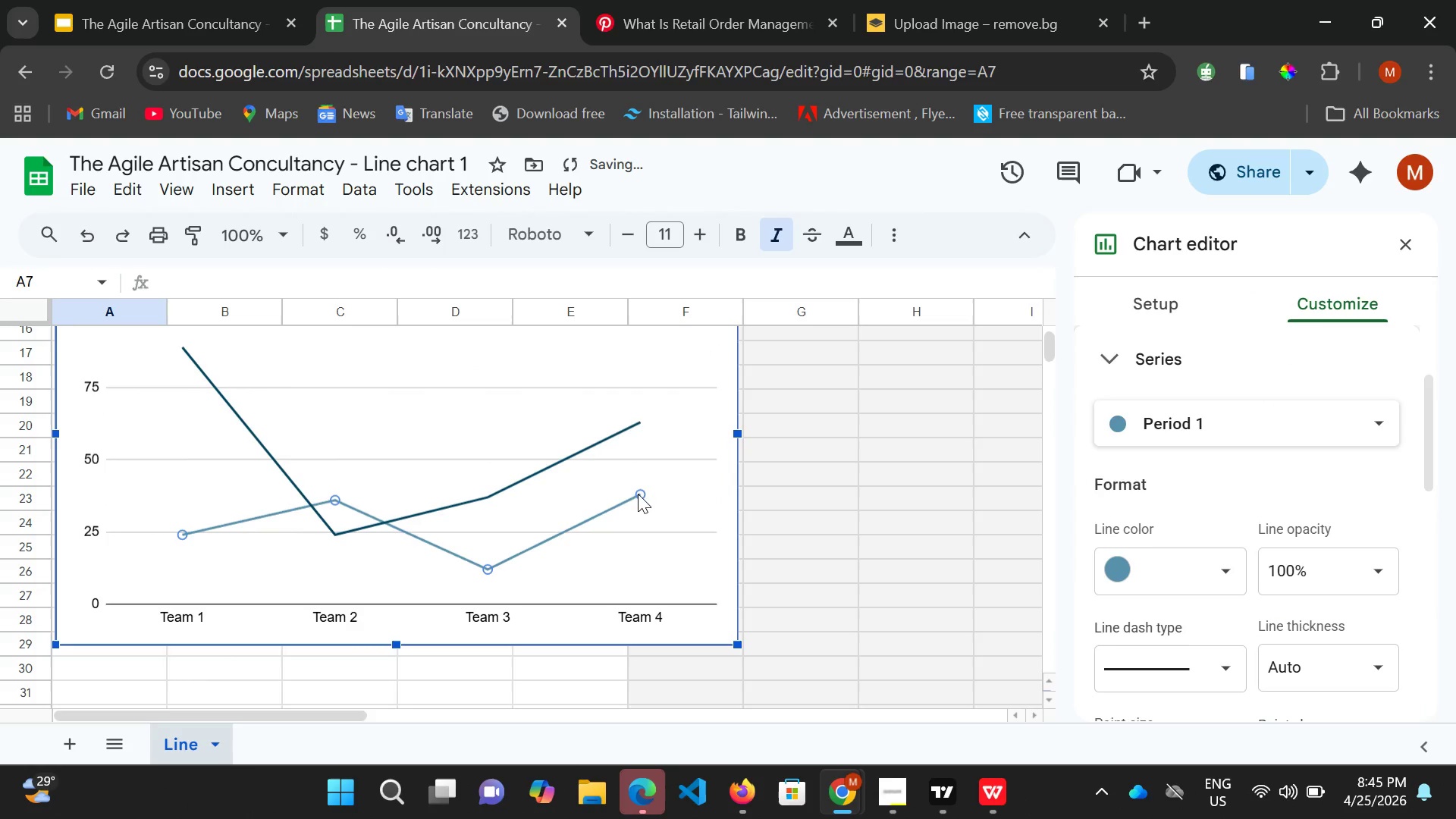 
left_click_drag(start_coordinate=[638, 494], to_coordinate=[642, 444])
 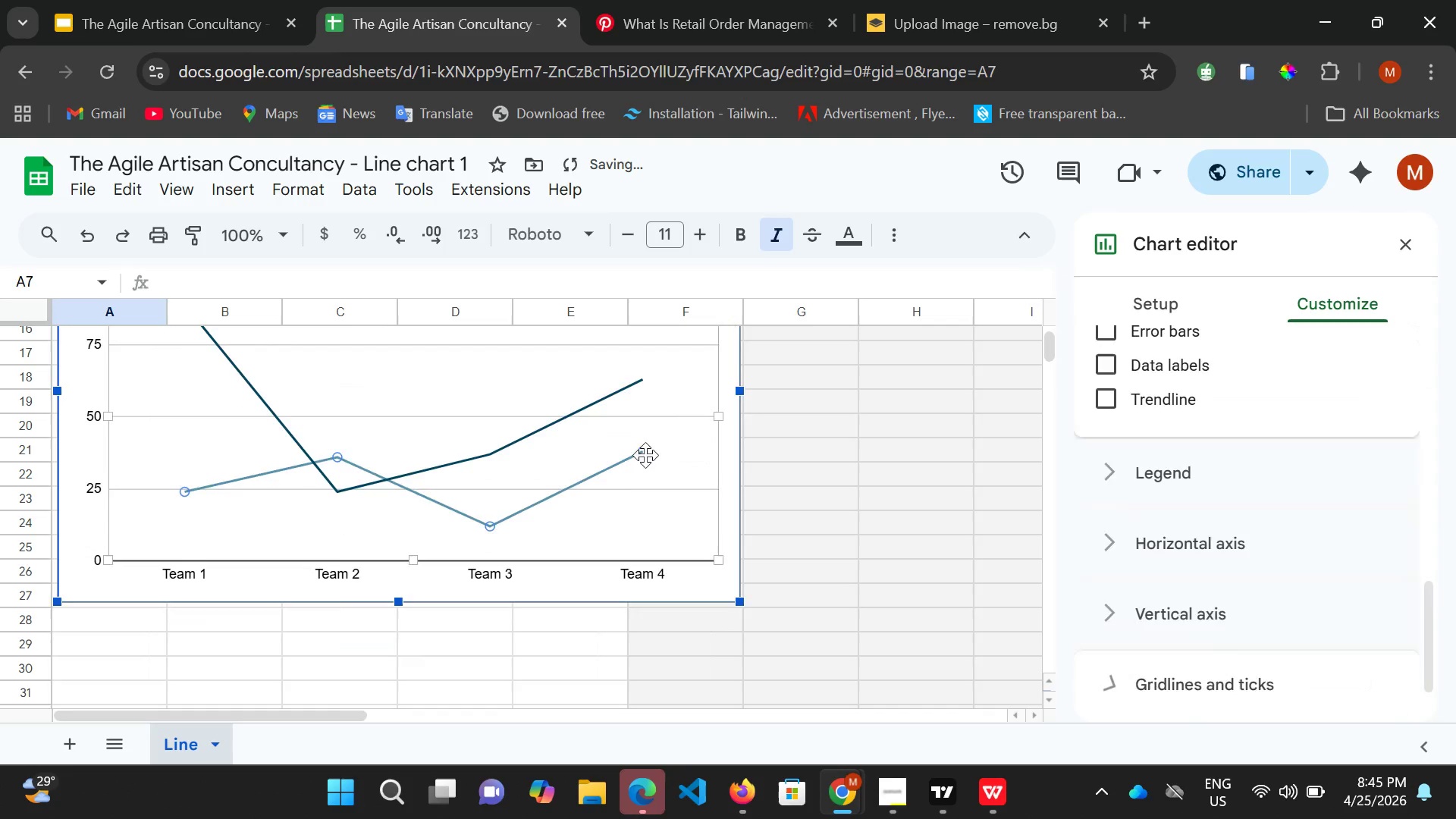 
left_click([642, 444])
 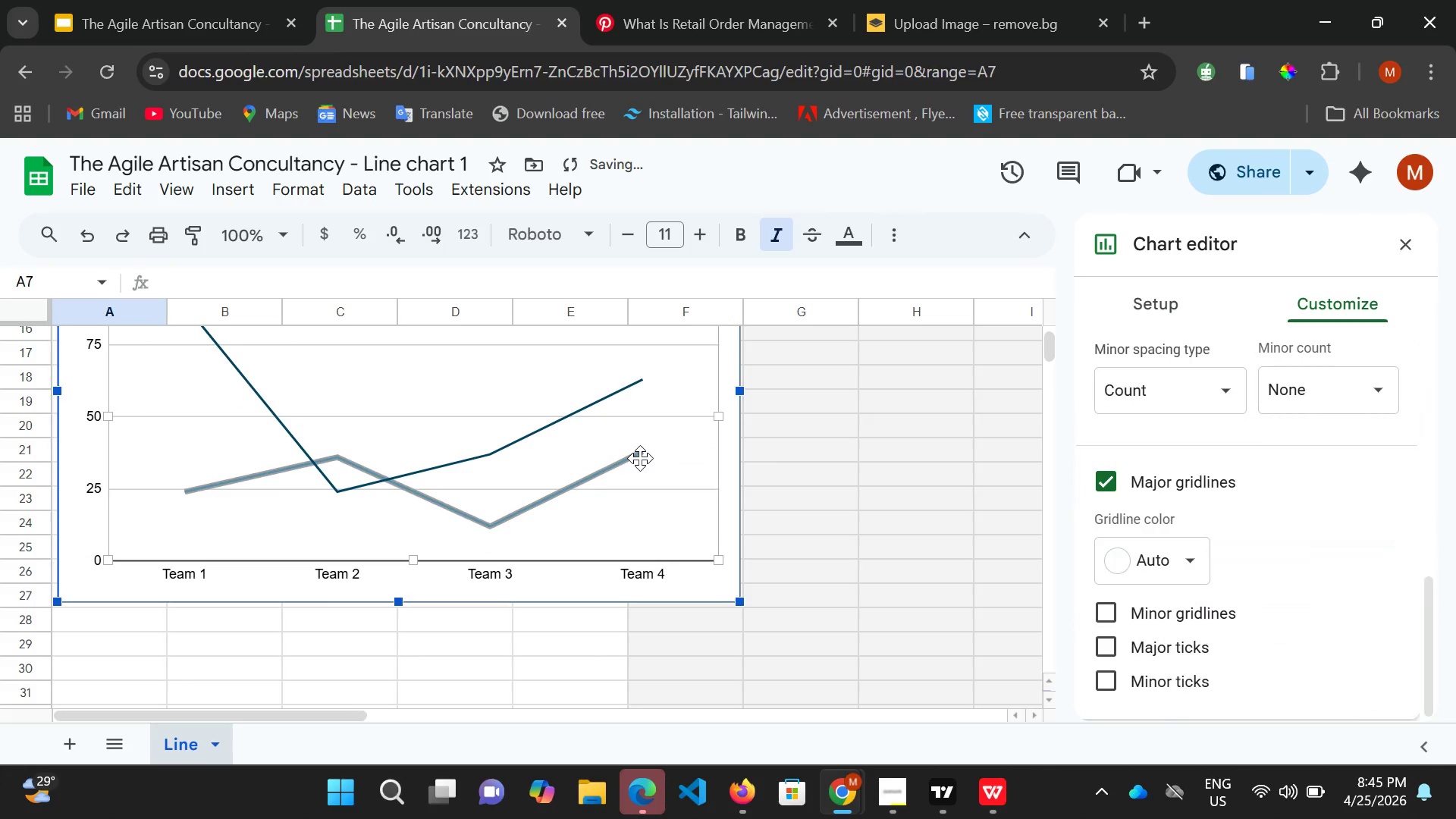 
left_click([640, 458])
 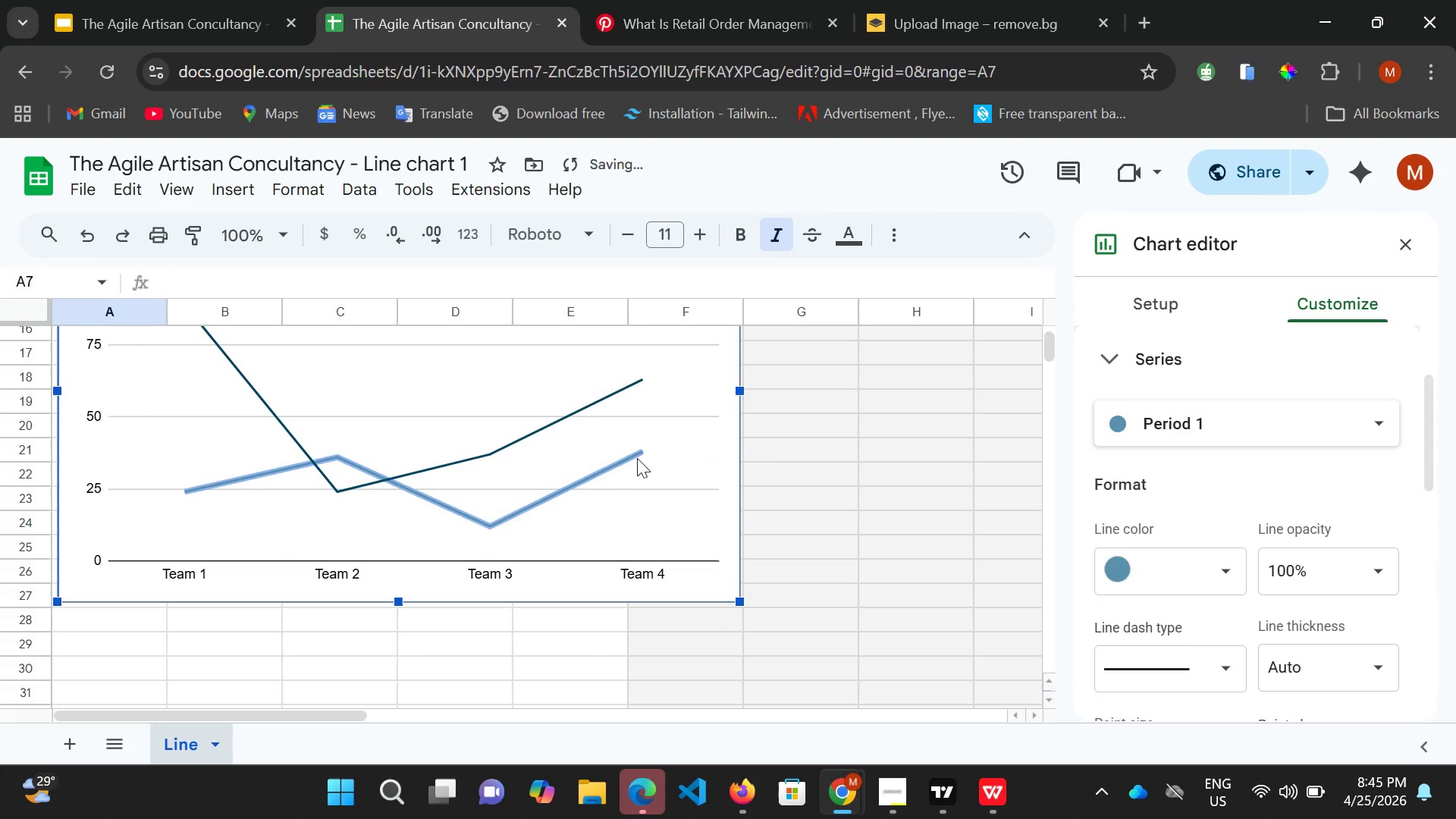 
left_click([637, 458])
 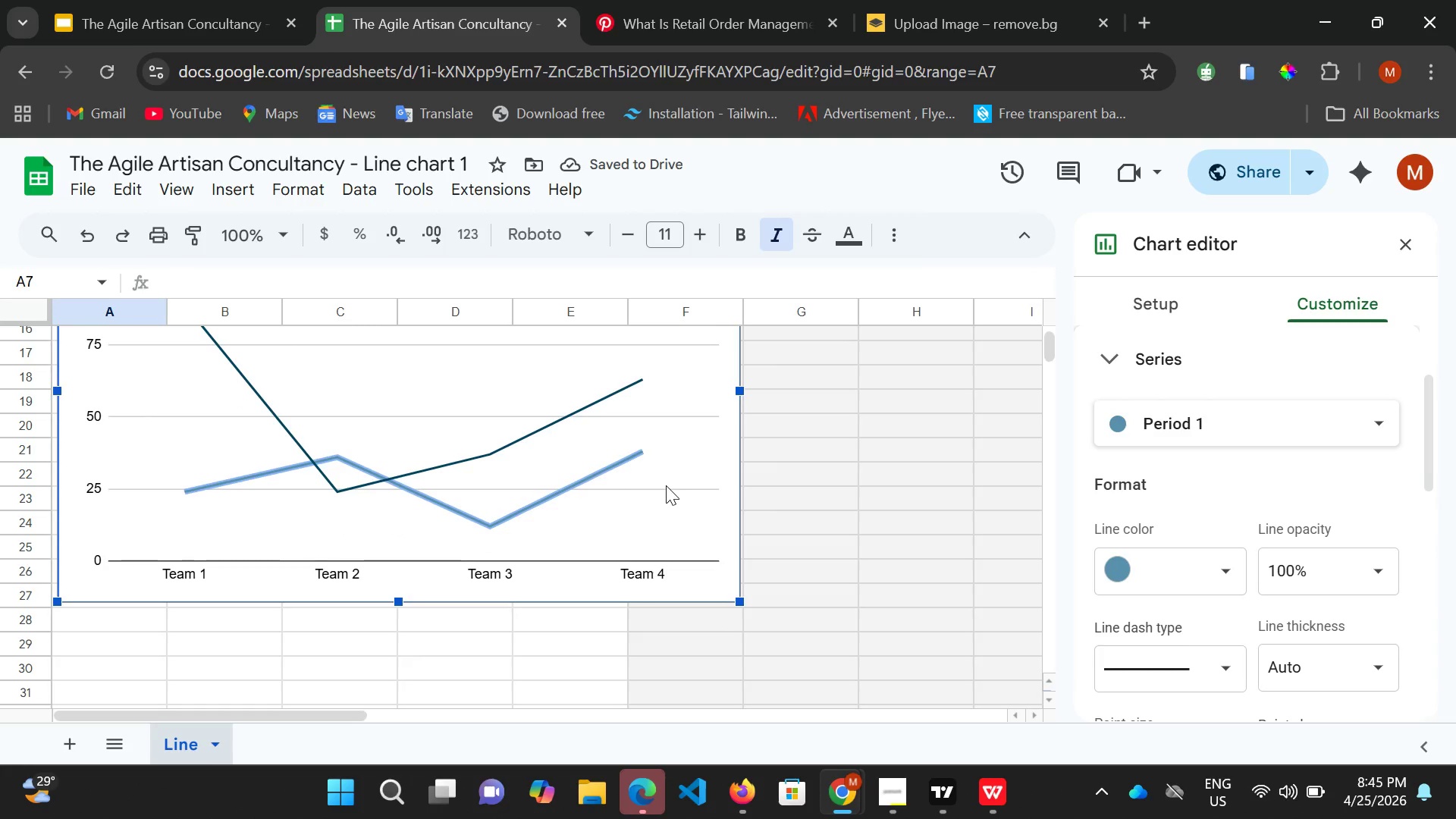 
left_click([638, 450])
 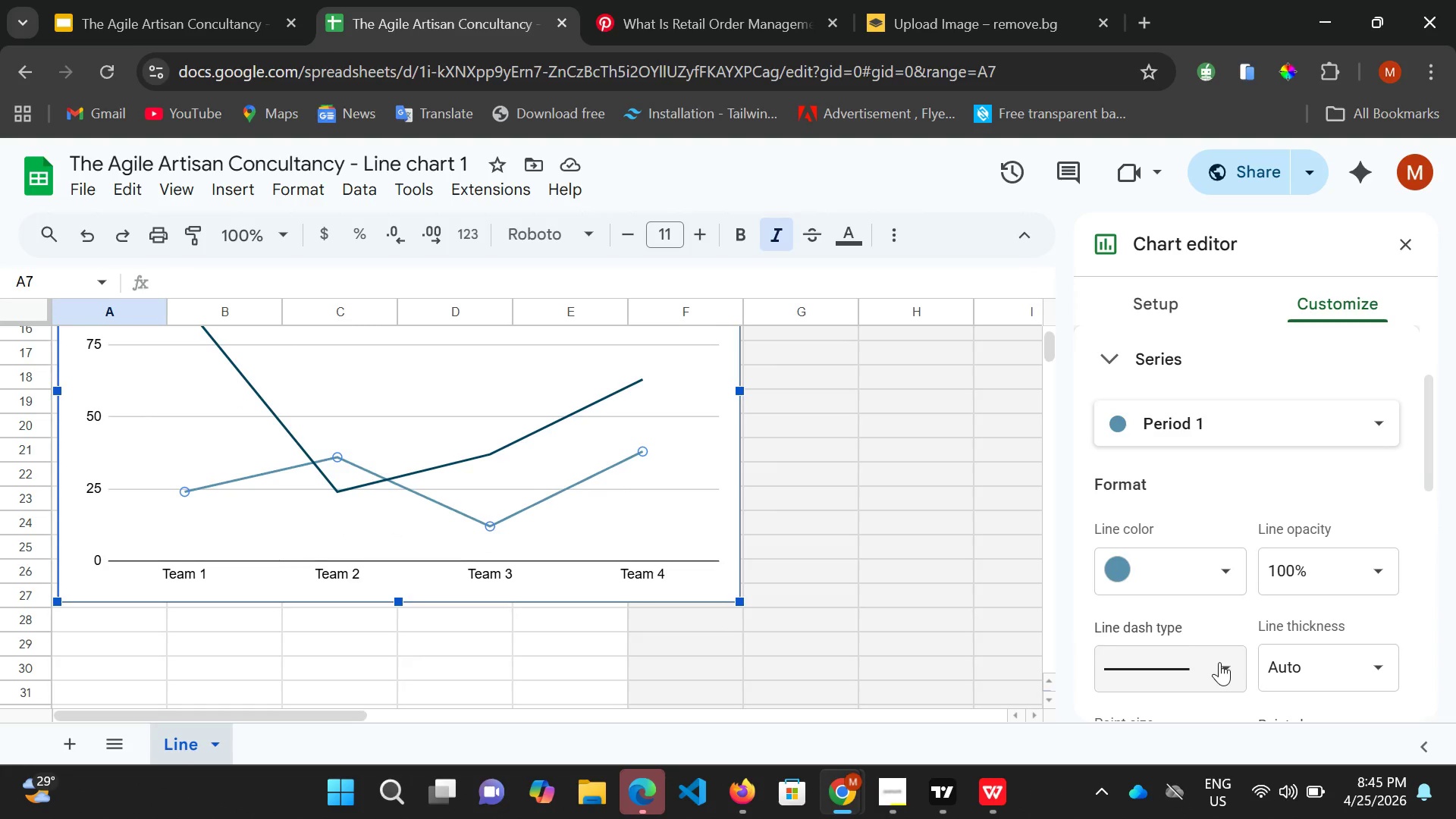 
scroll: coordinate [1217, 657], scroll_direction: down, amount: 1.0
 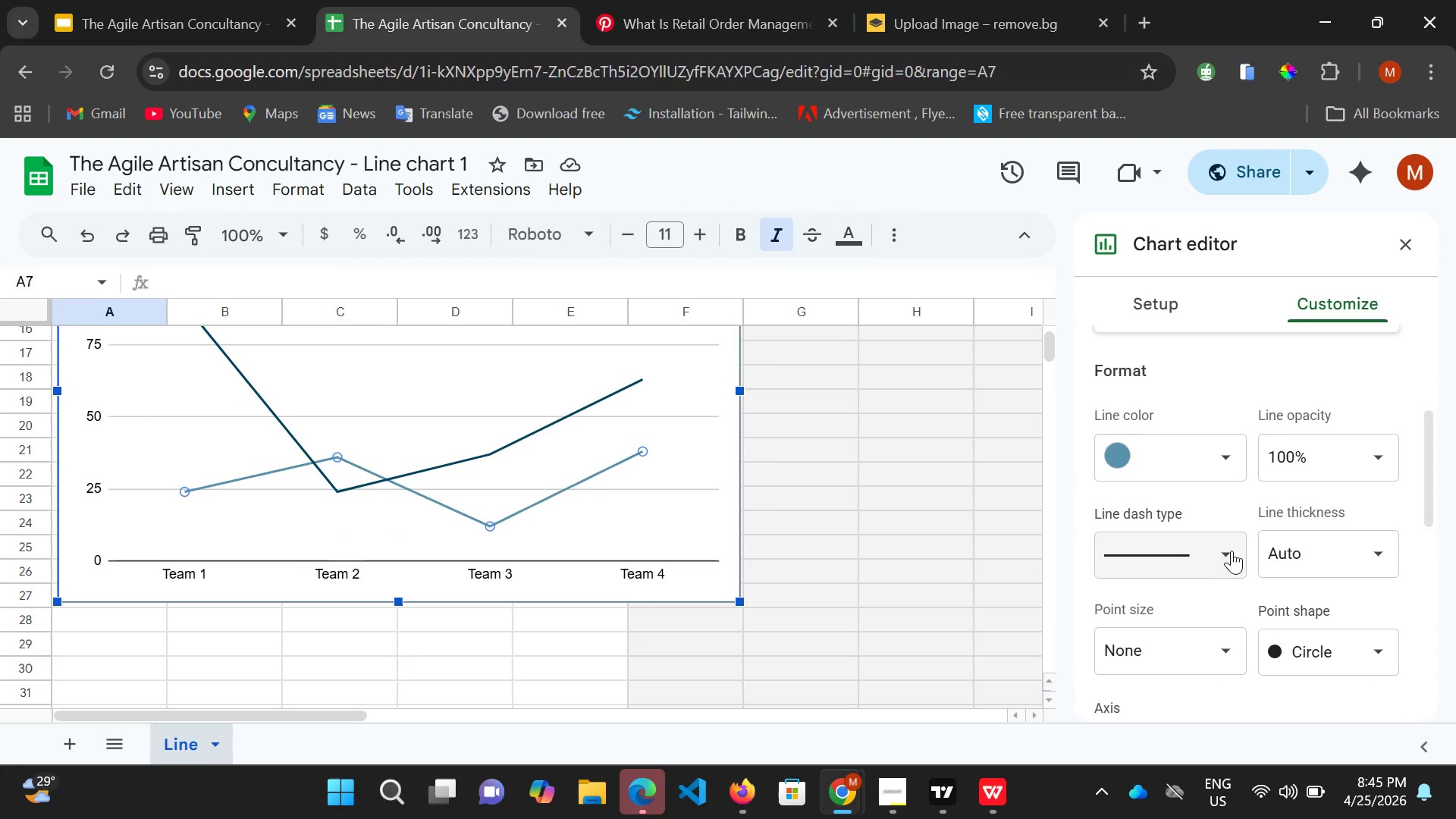 
left_click([1234, 551])
 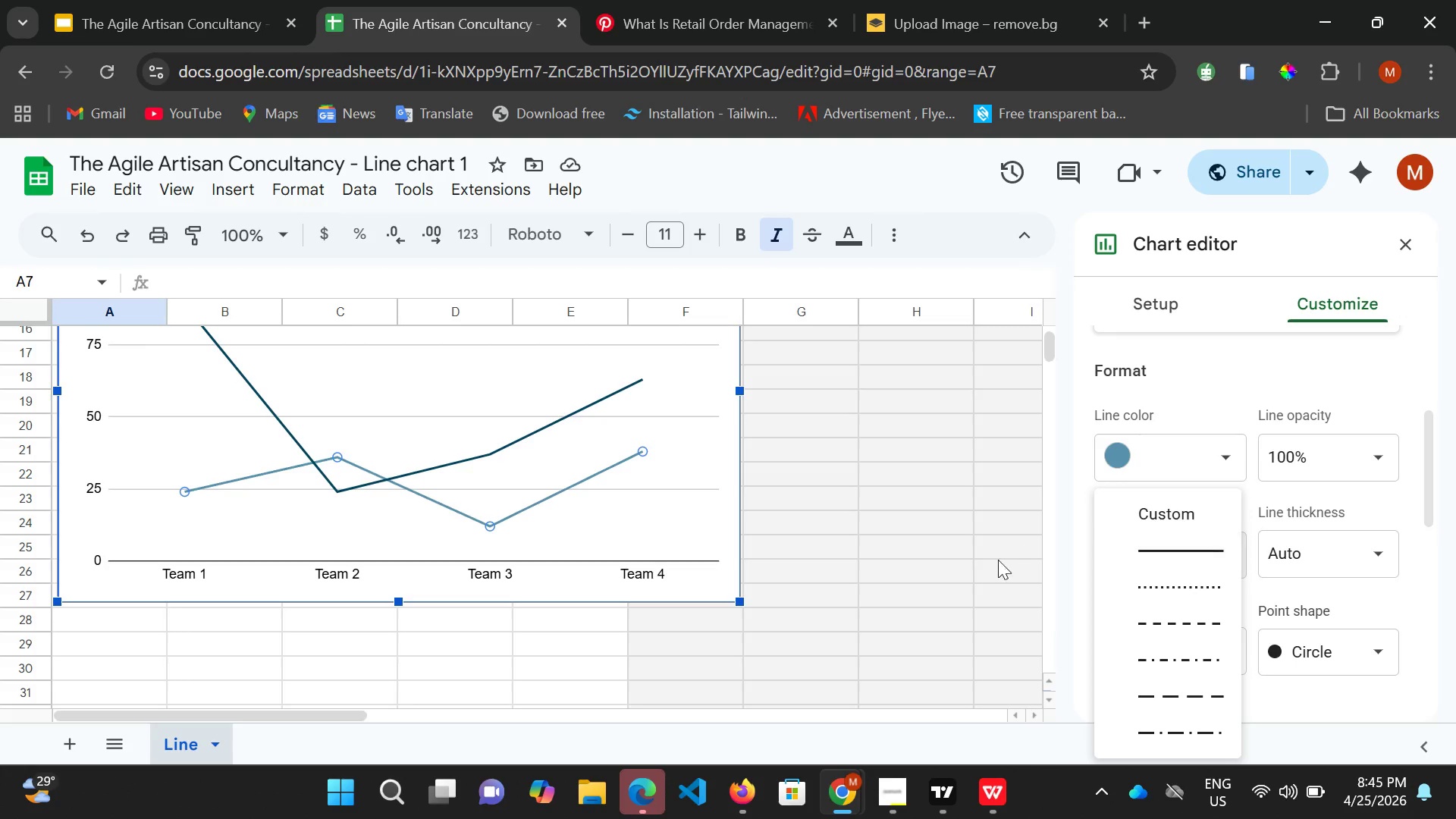 
left_click([950, 590])
 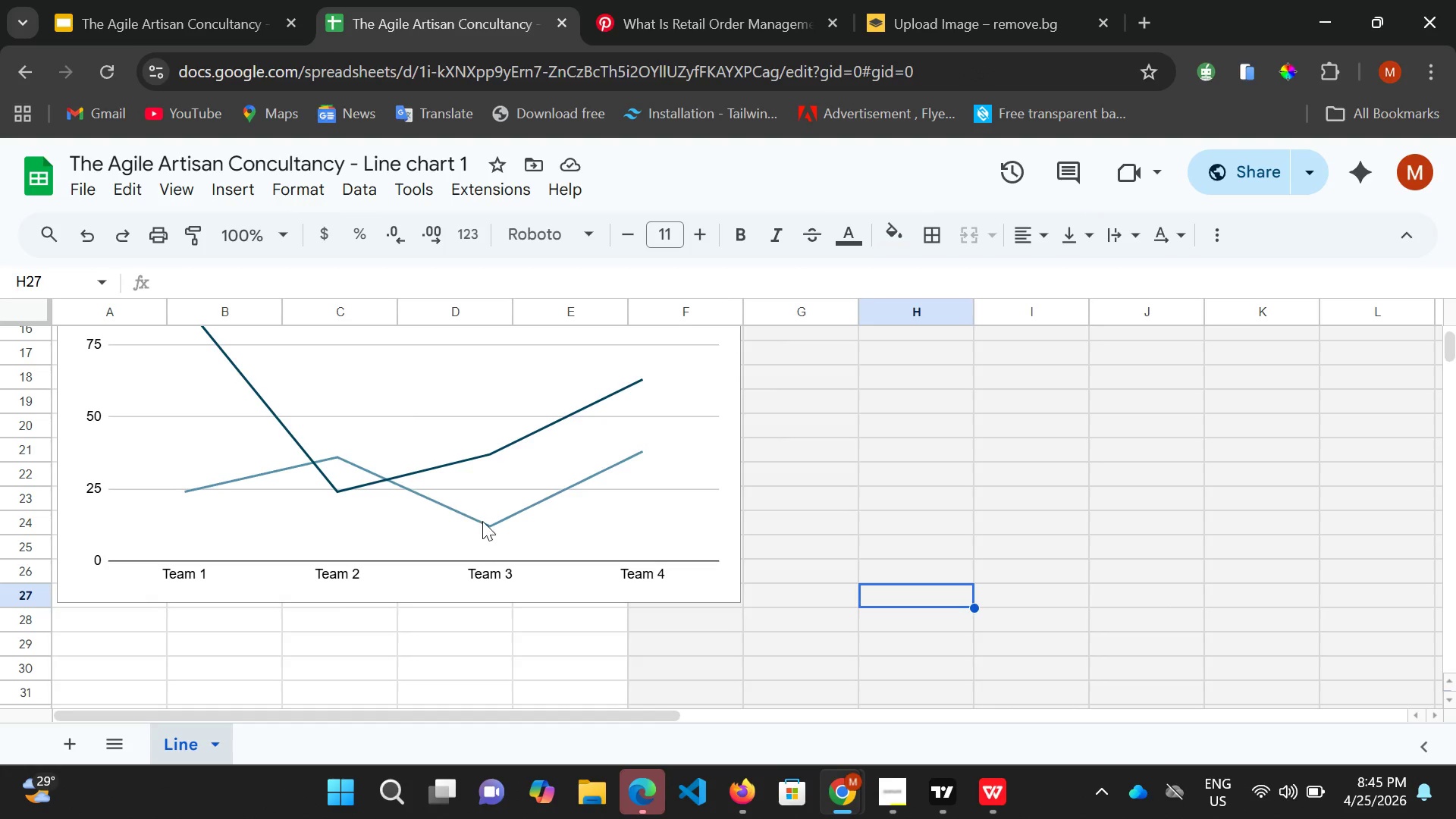 
double_click([482, 521])
 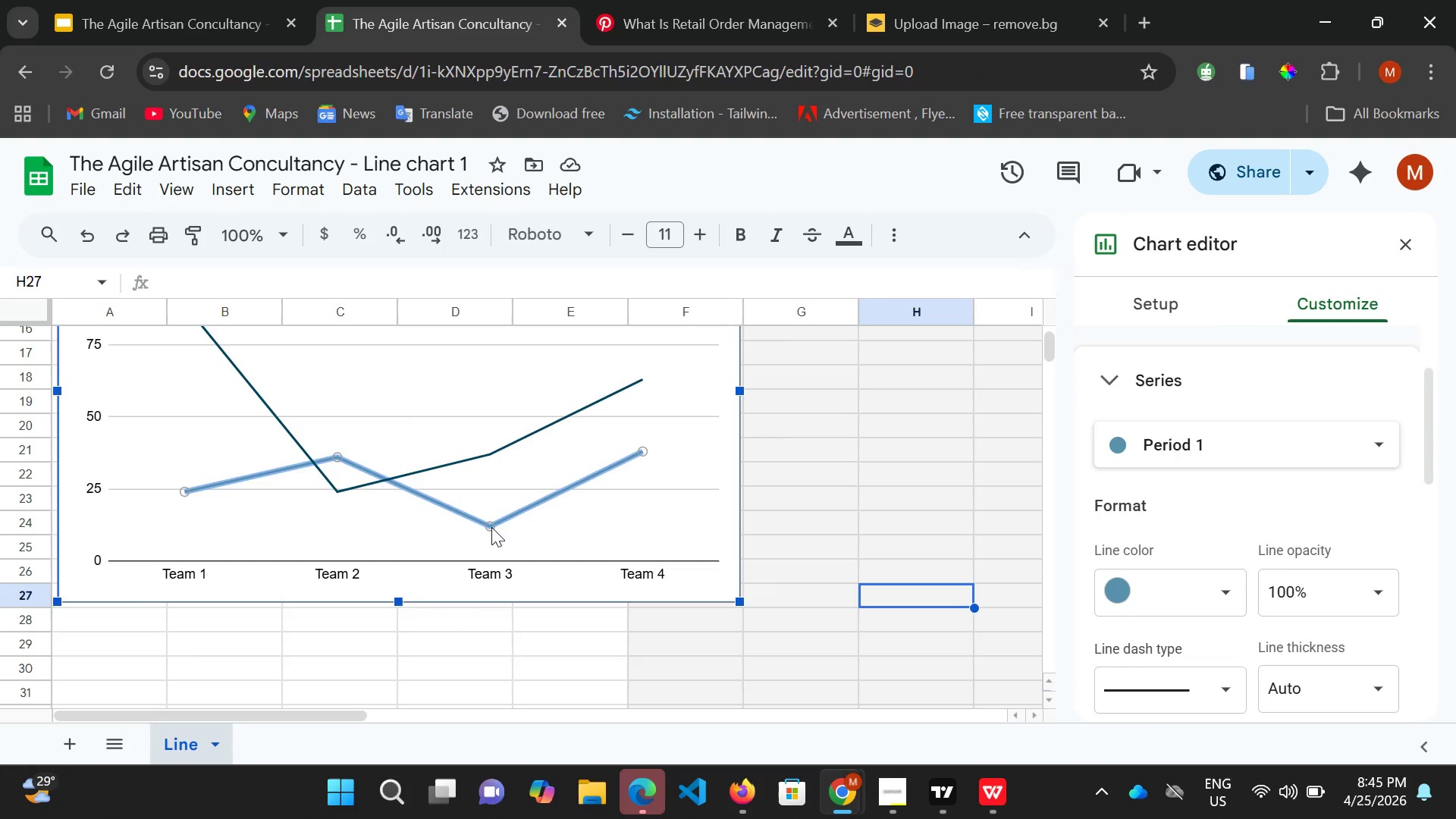 
left_click([491, 527])
 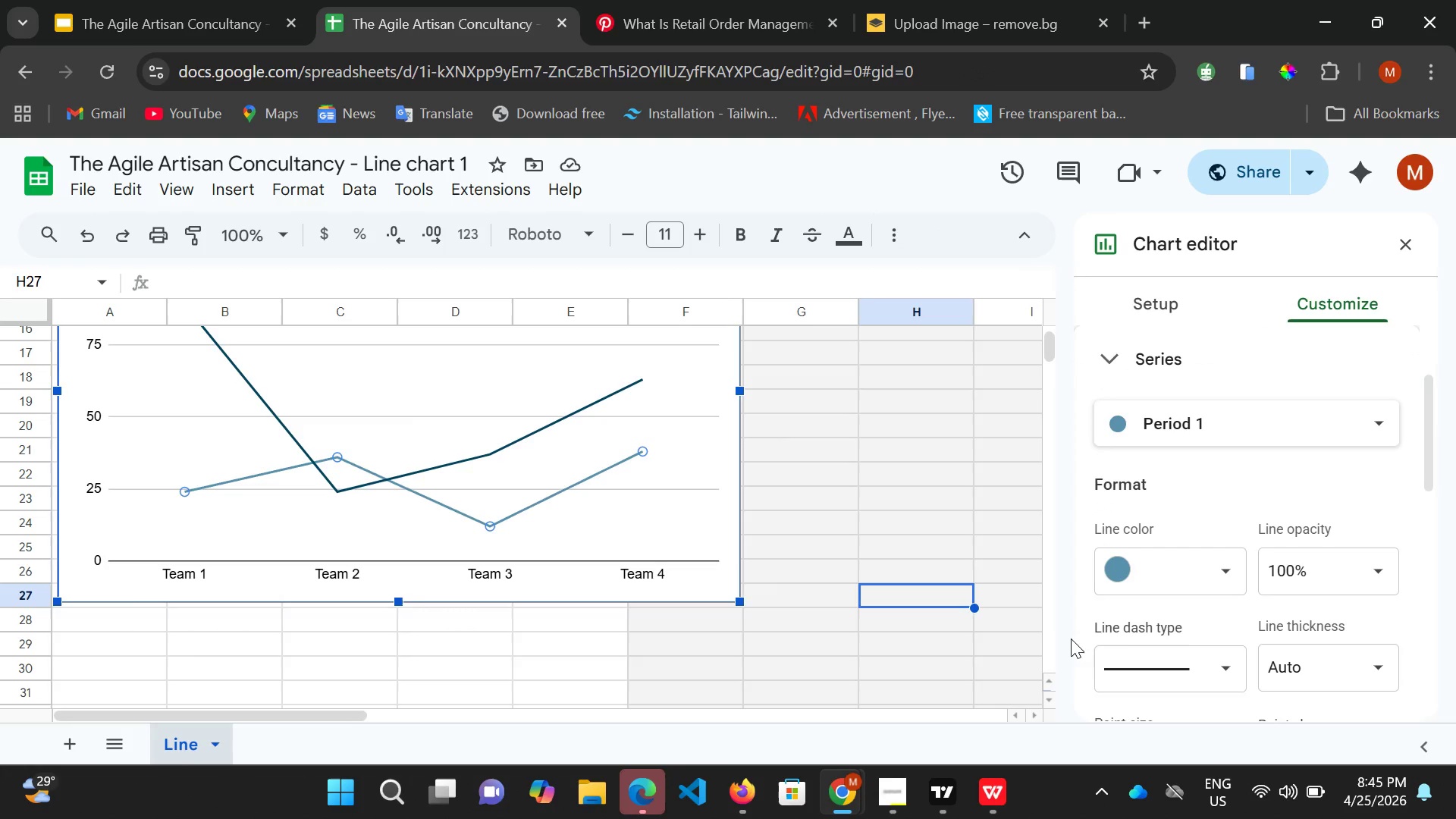 
scroll: coordinate [1141, 666], scroll_direction: down, amount: 3.0
 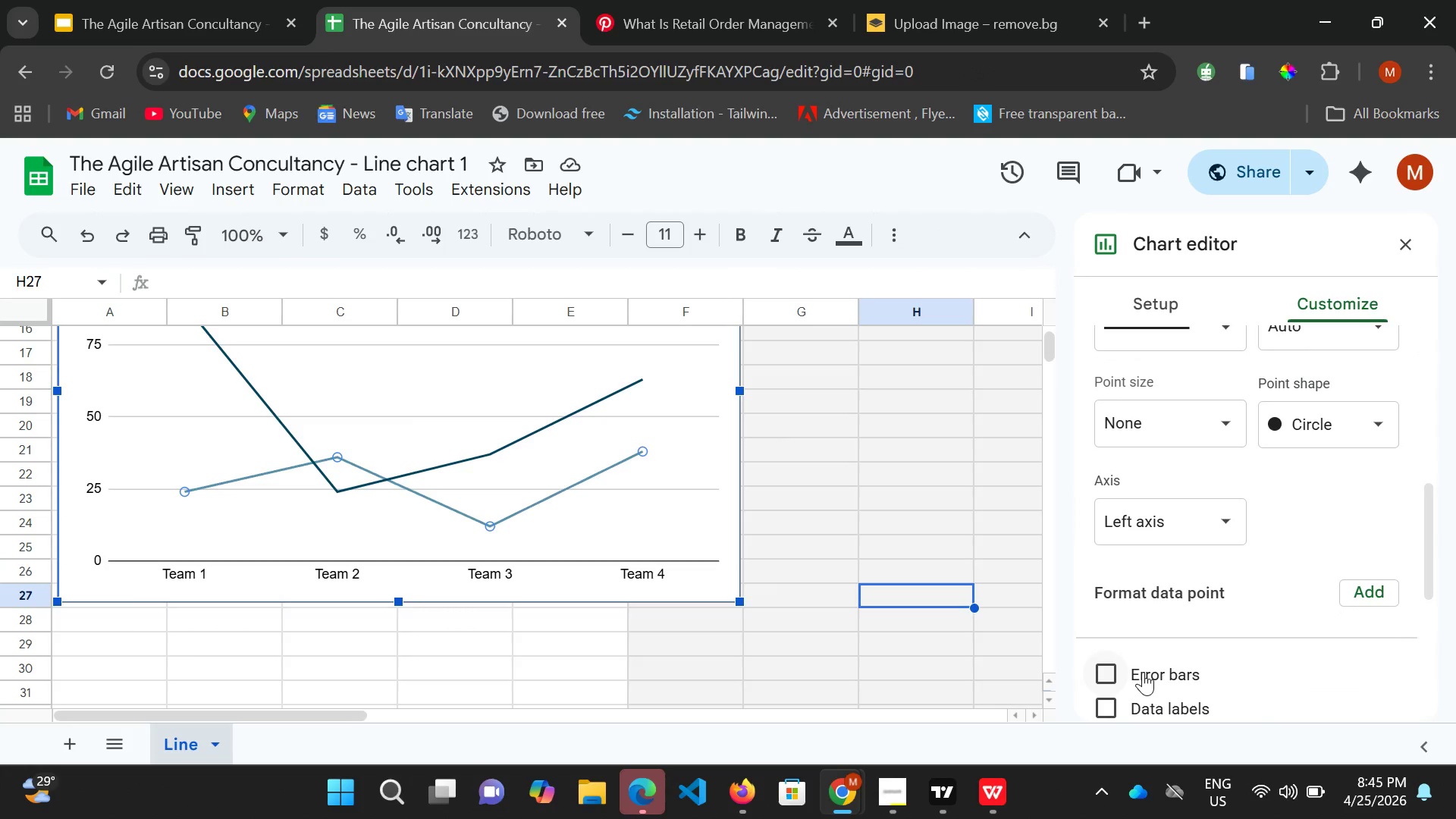 
wait(18.25)
 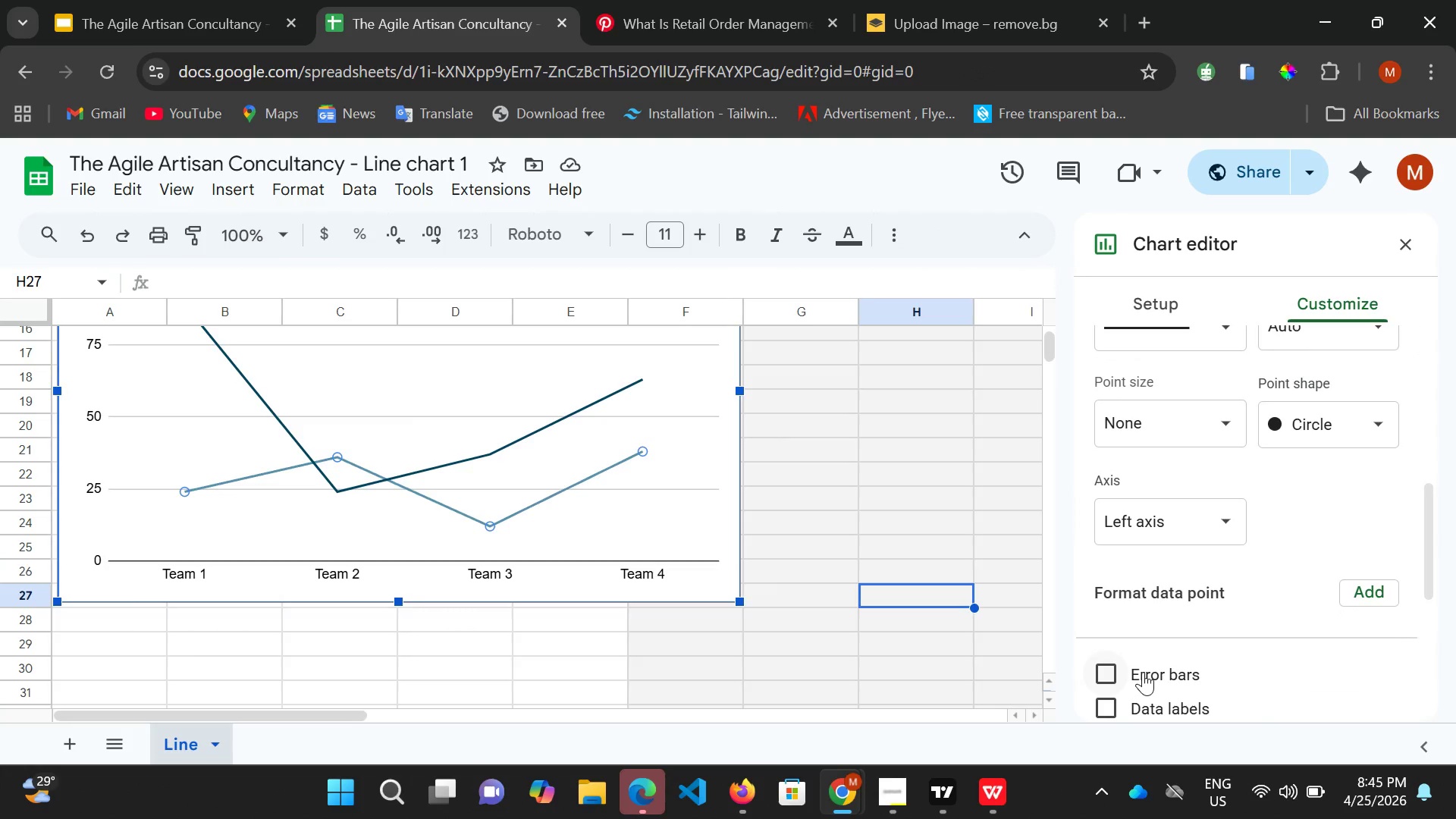 
scroll: coordinate [1100, 673], scroll_direction: down, amount: 2.0
 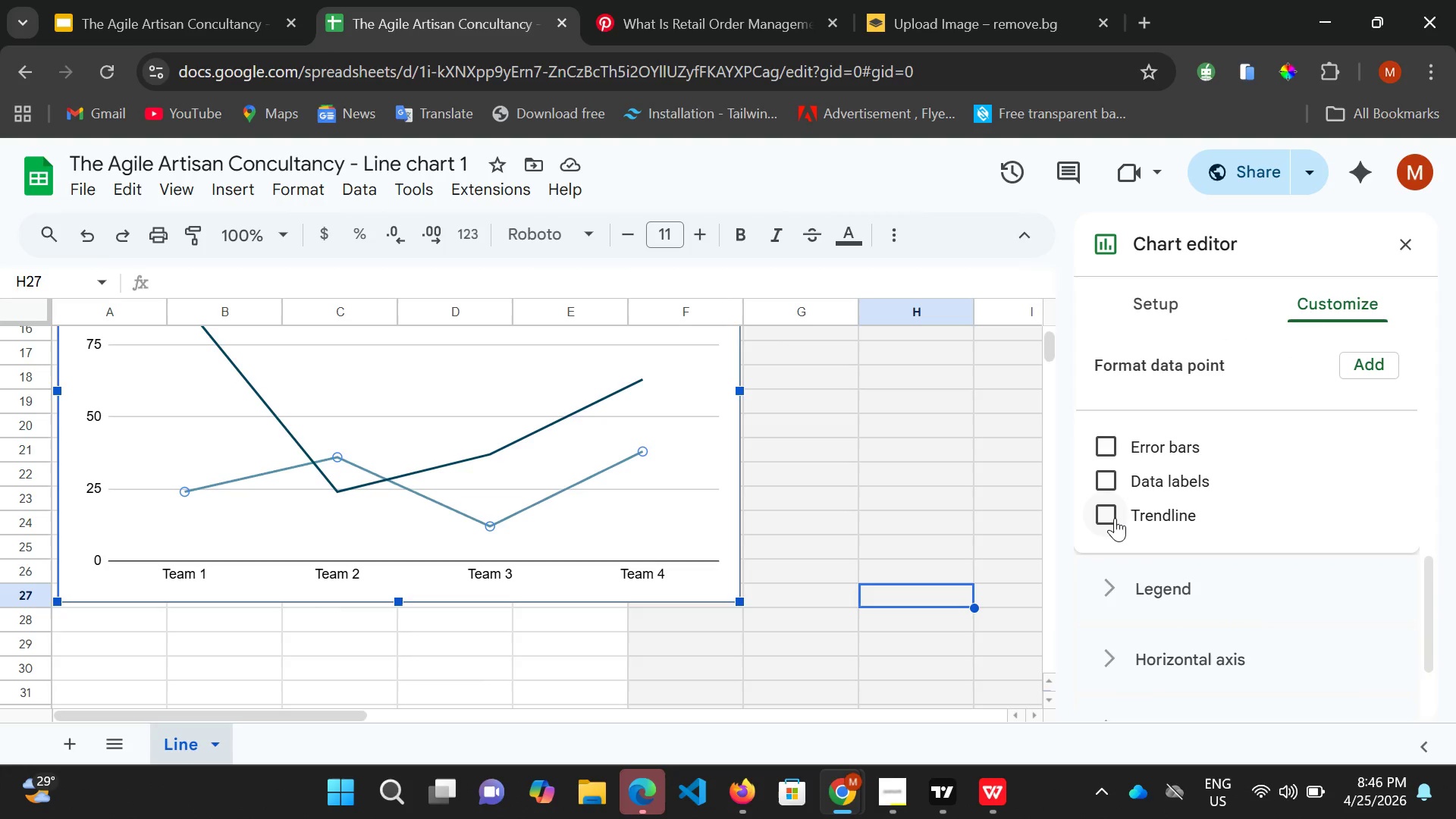 
left_click([1115, 518])
 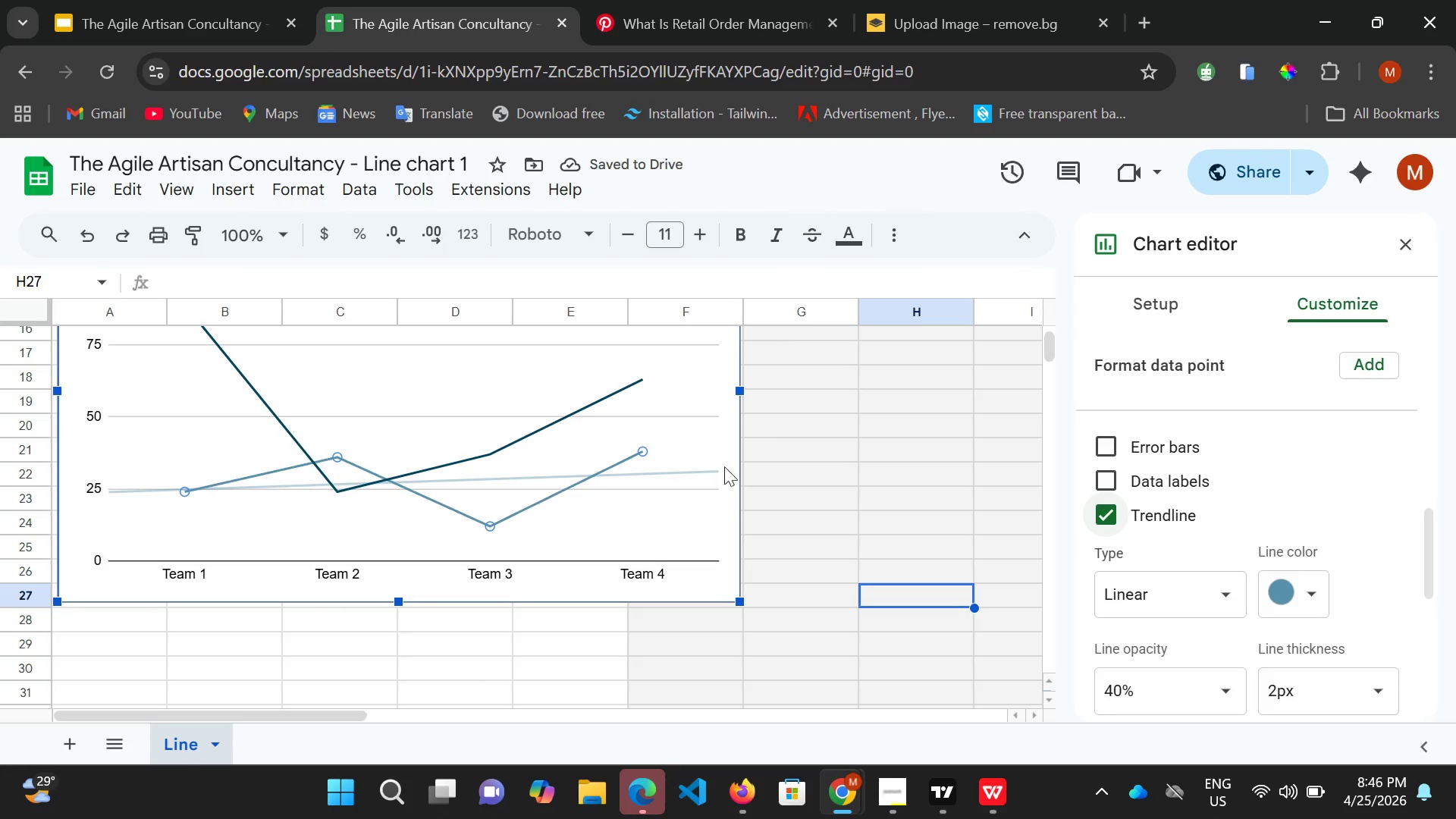 
left_click_drag(start_coordinate=[711, 468], to_coordinate=[704, 551])
 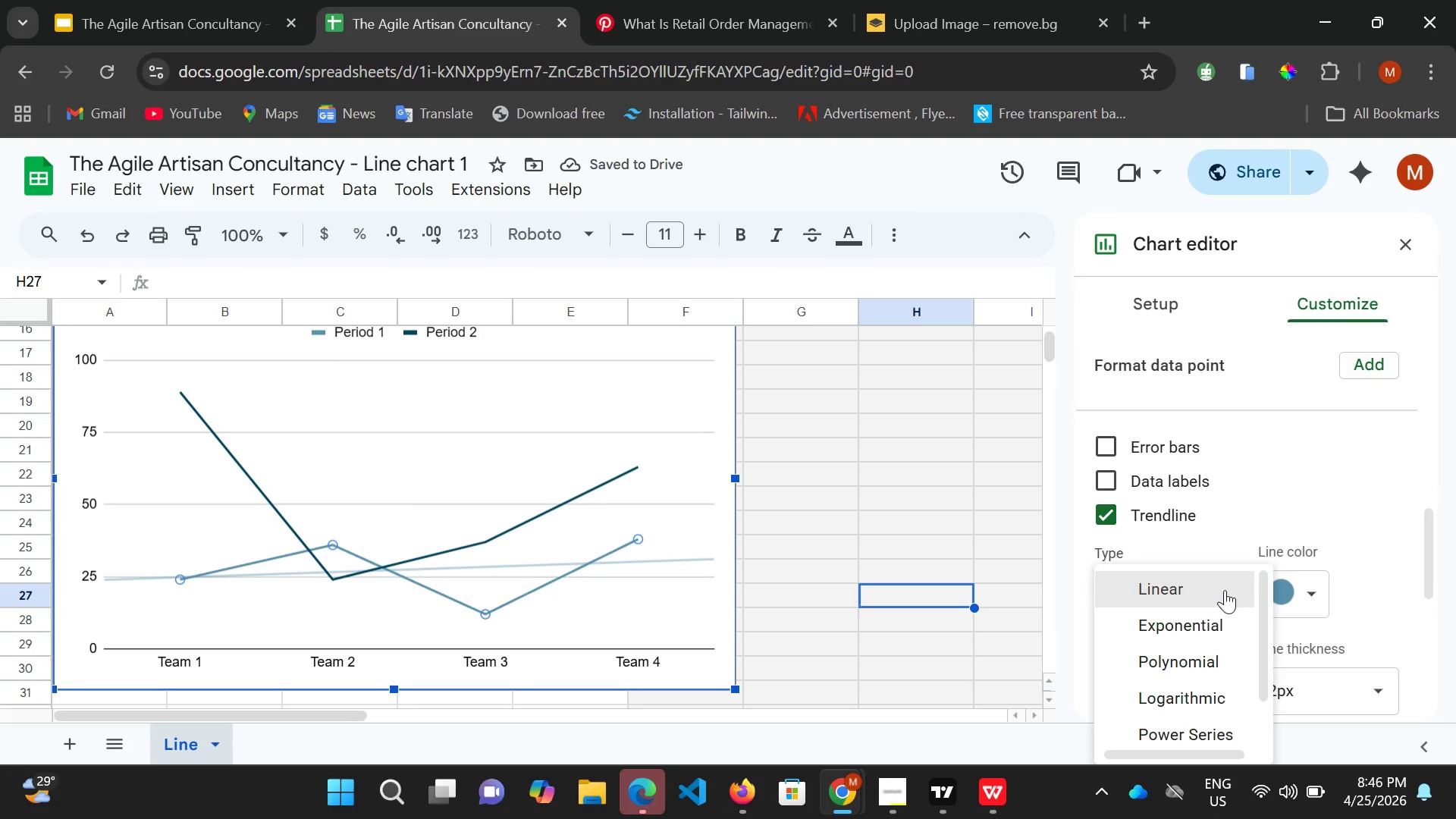 
scroll: coordinate [1222, 617], scroll_direction: down, amount: 1.0
 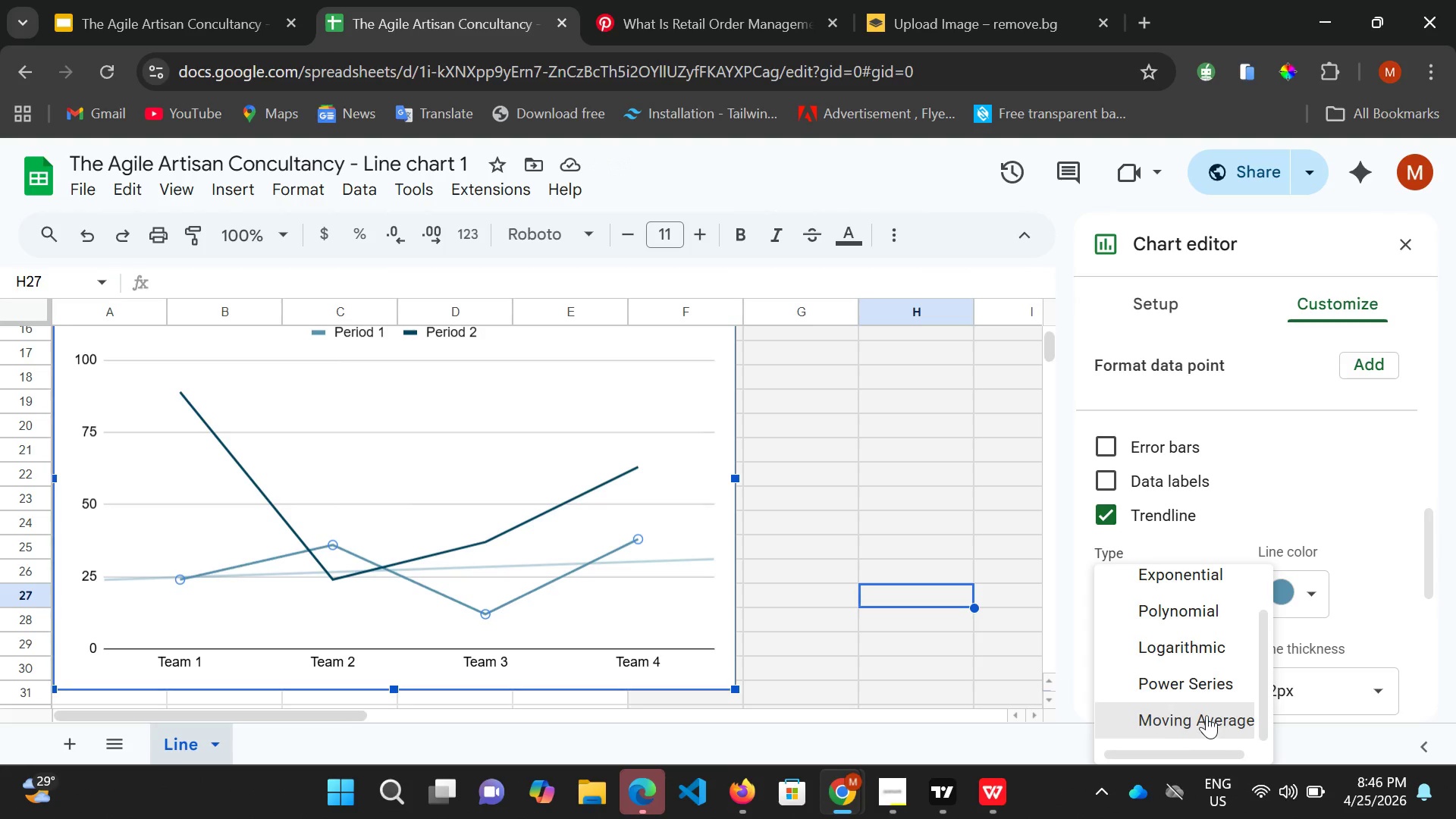 
left_click([1210, 709])
 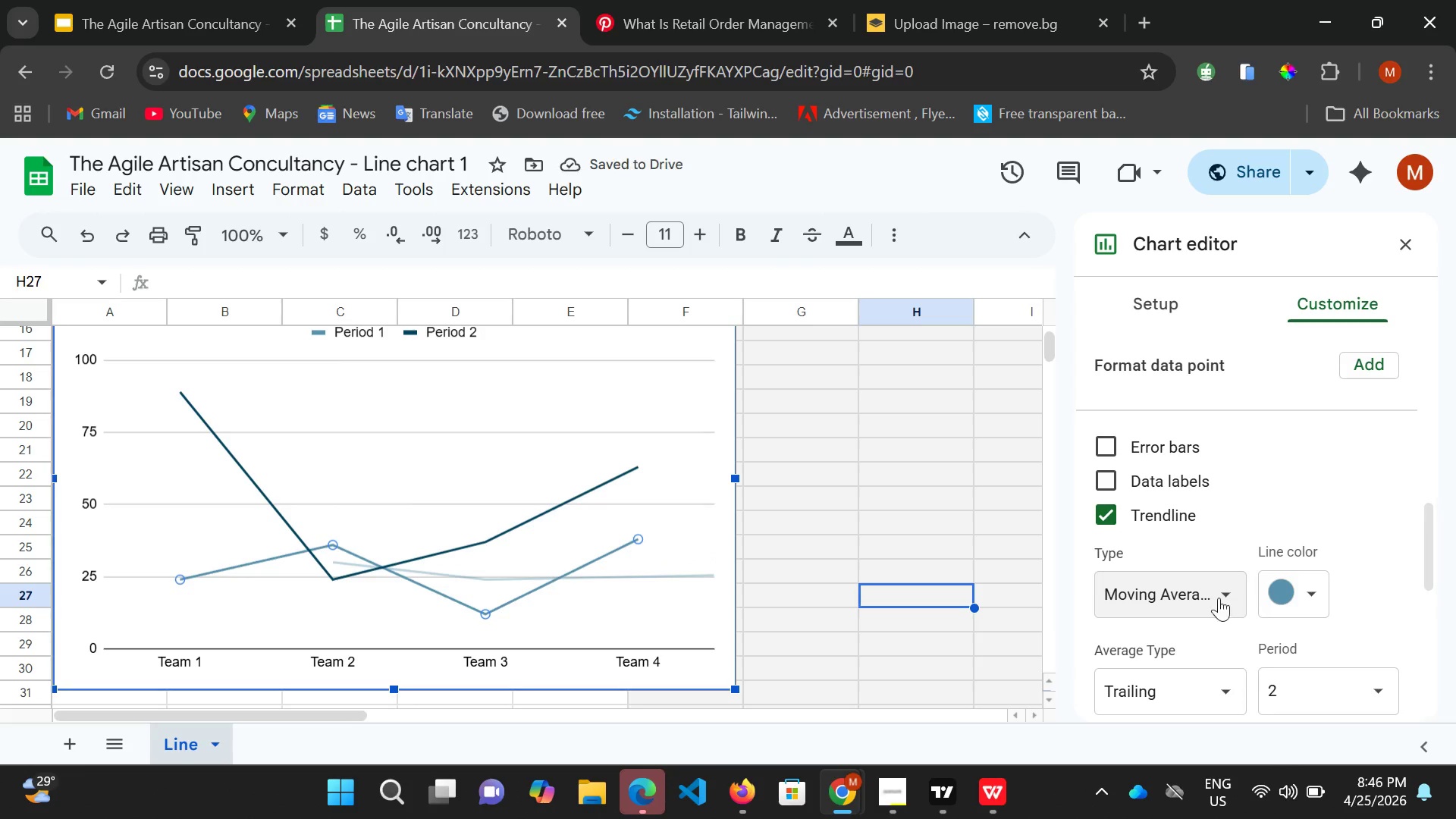 
left_click([1223, 592])
 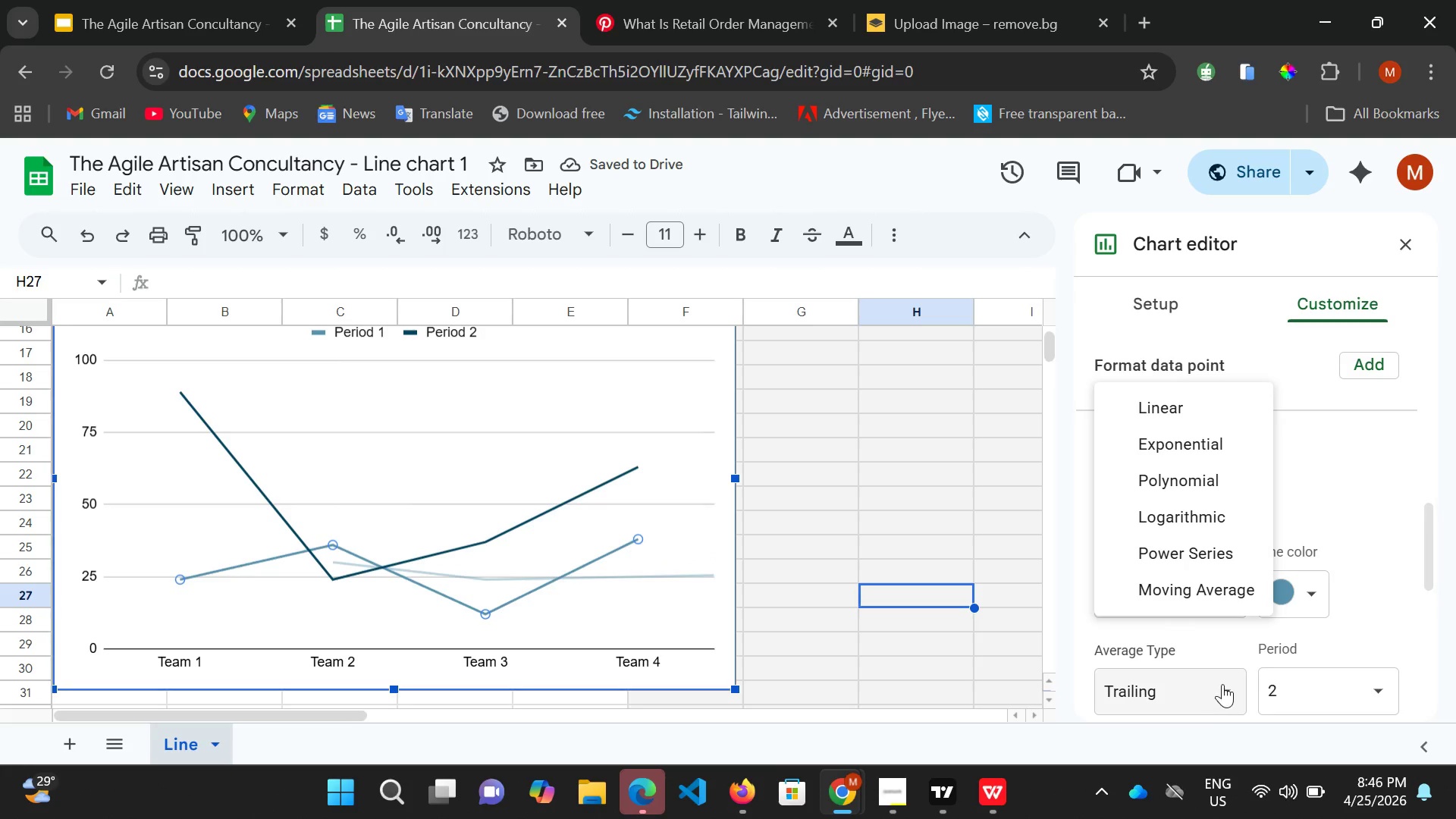 
left_click([1222, 684])
 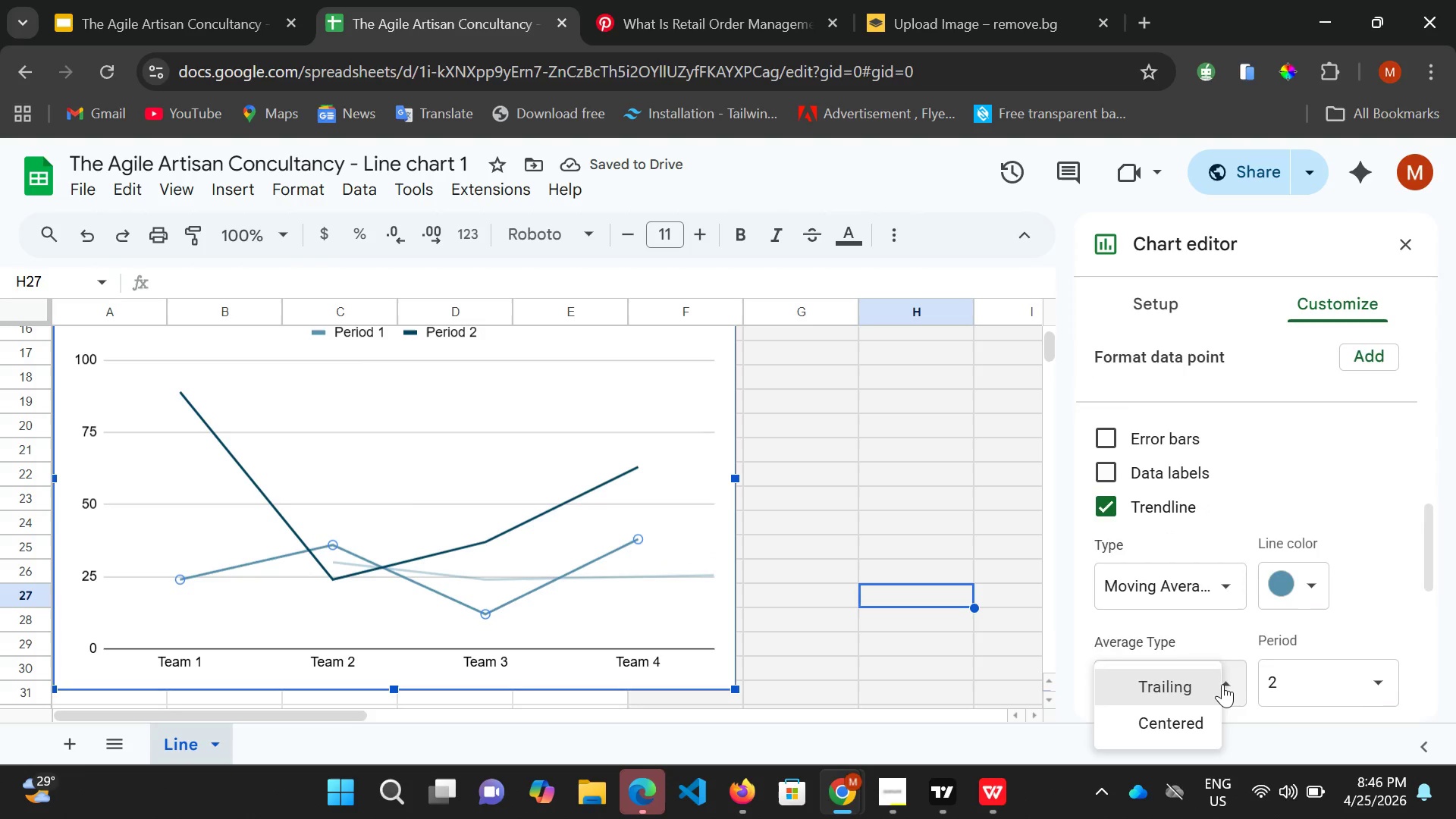 
scroll: coordinate [1222, 684], scroll_direction: down, amount: 1.0
 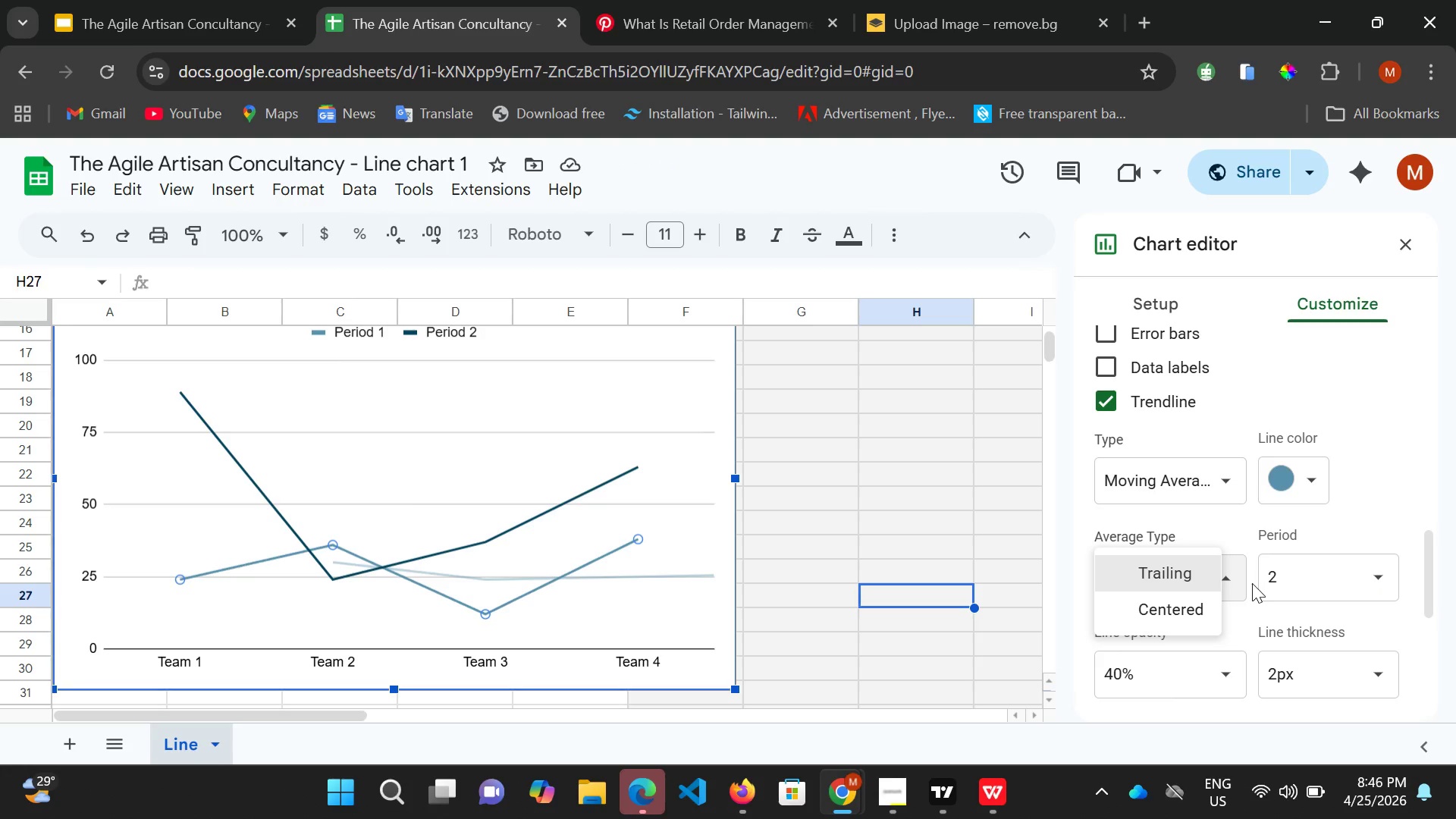 
double_click([1232, 567])
 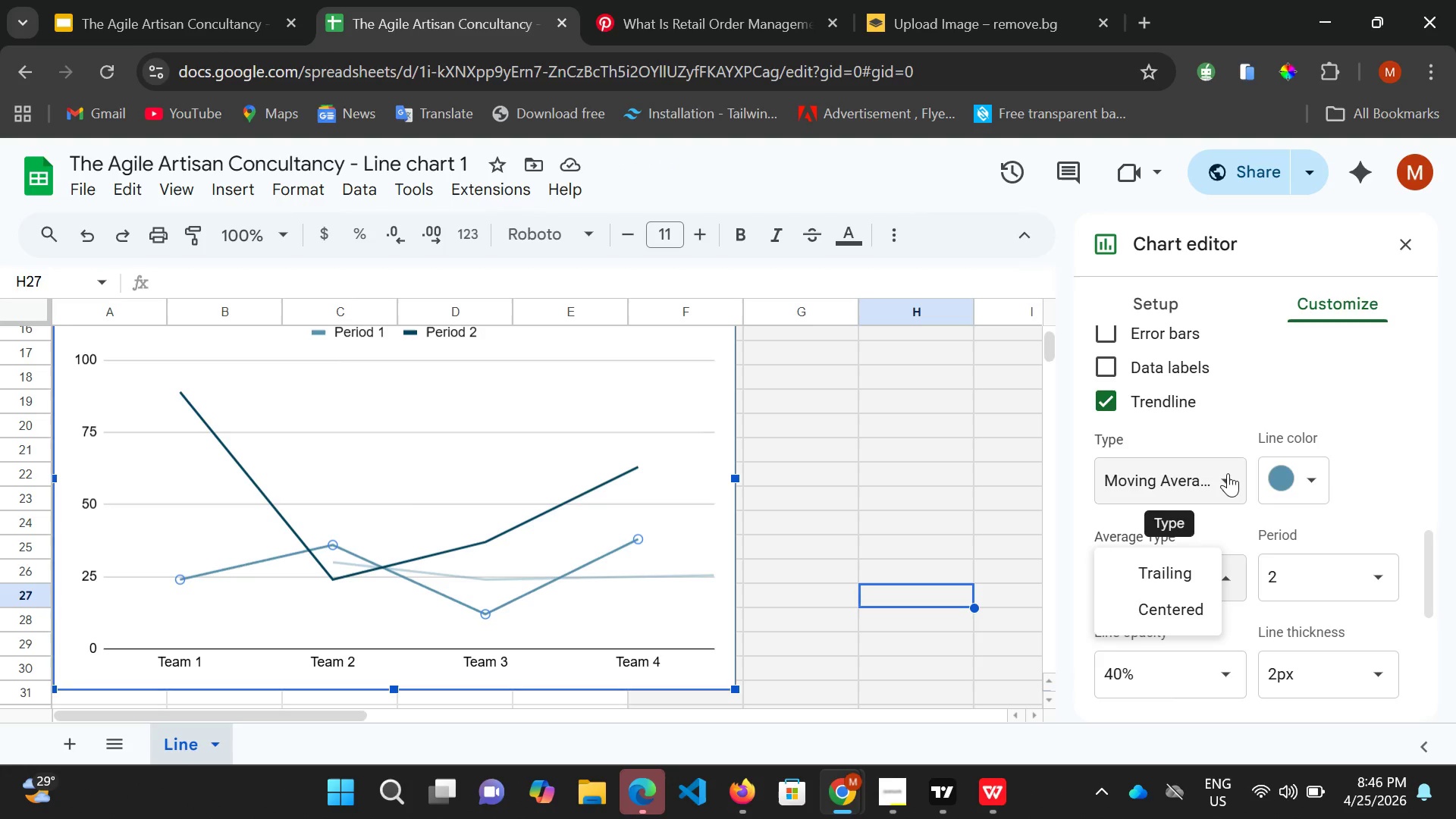 
left_click([1228, 473])
 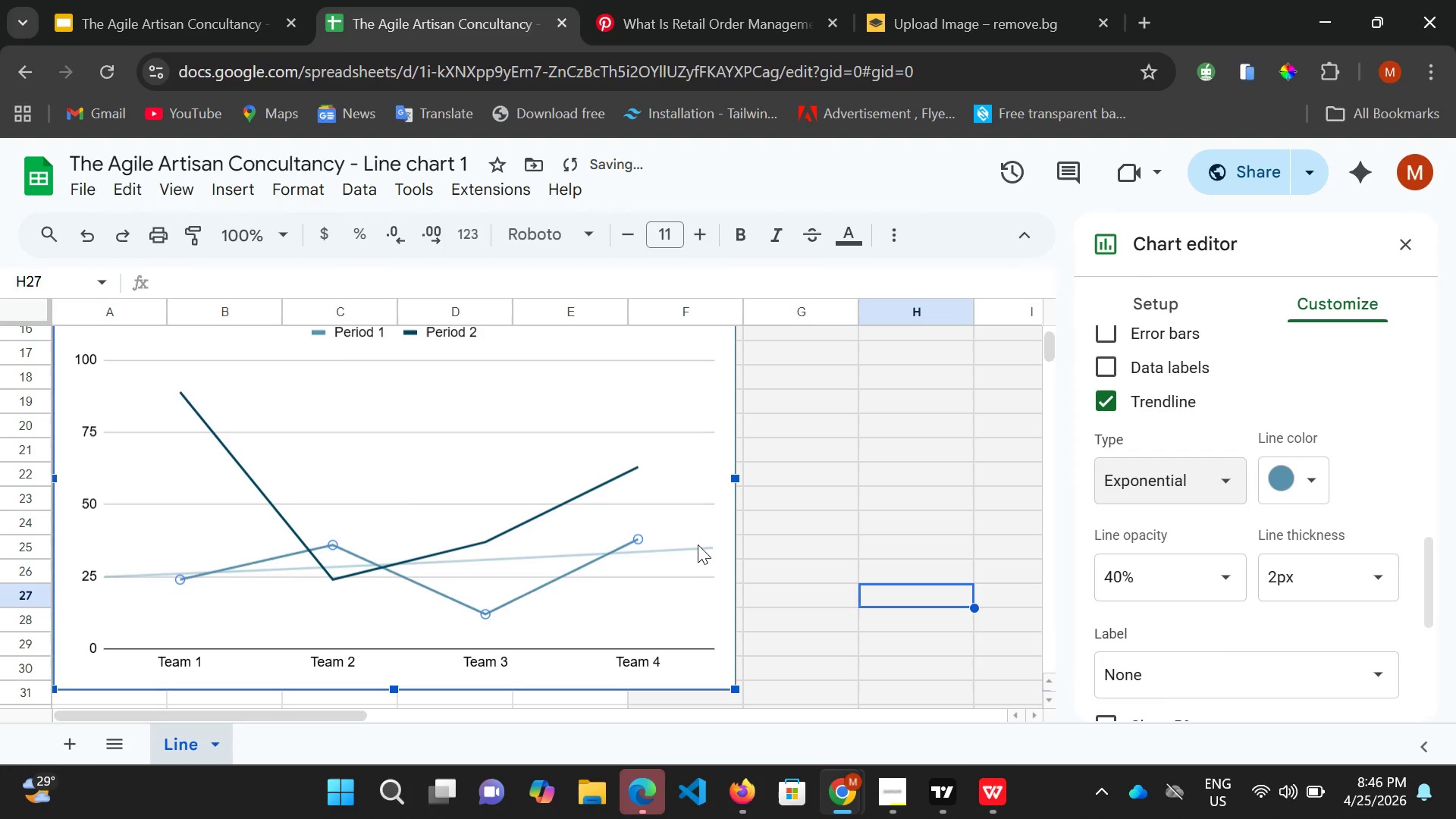 
wait(5.16)
 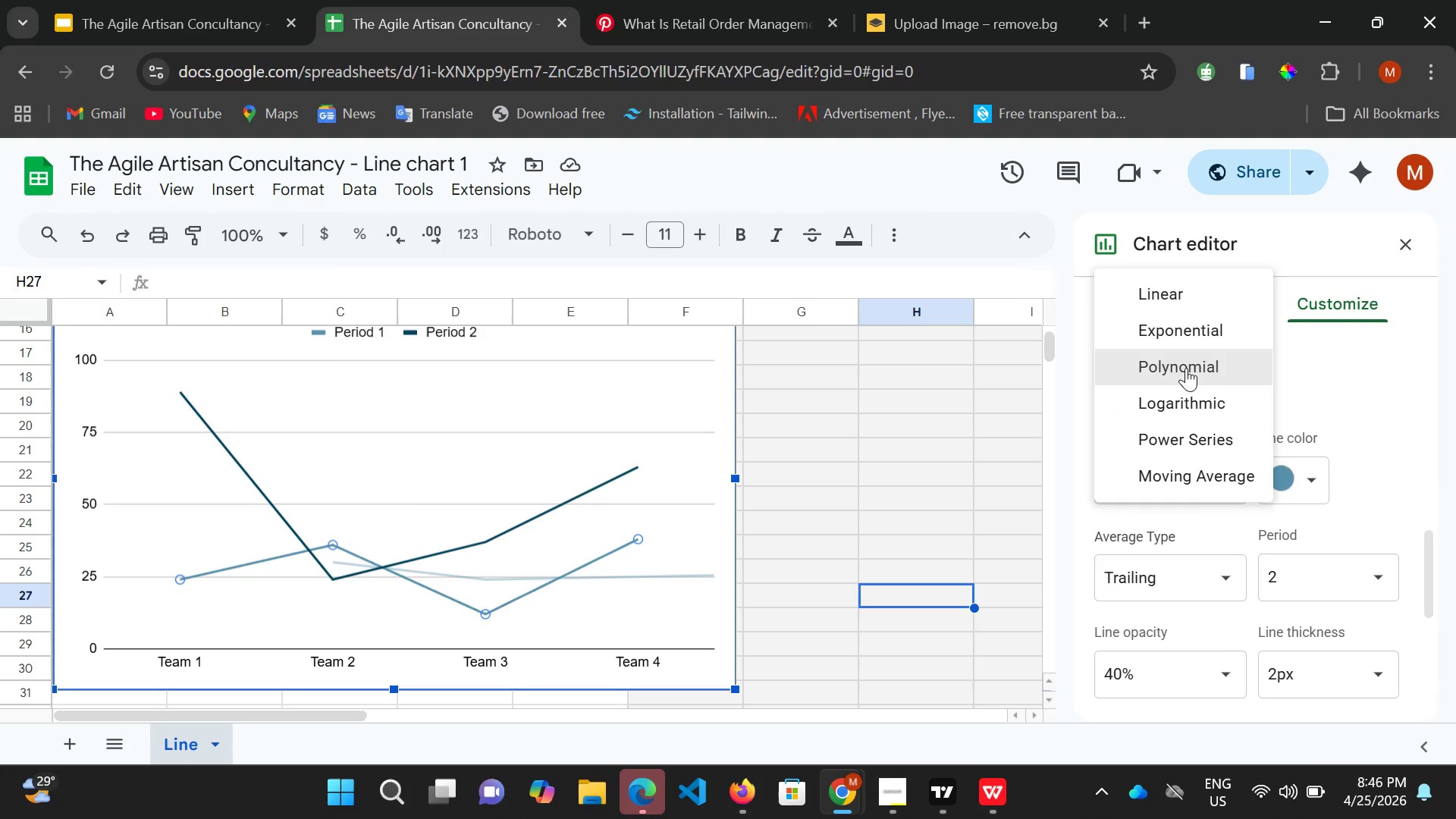 
left_click_drag(start_coordinate=[705, 551], to_coordinate=[695, 485])
 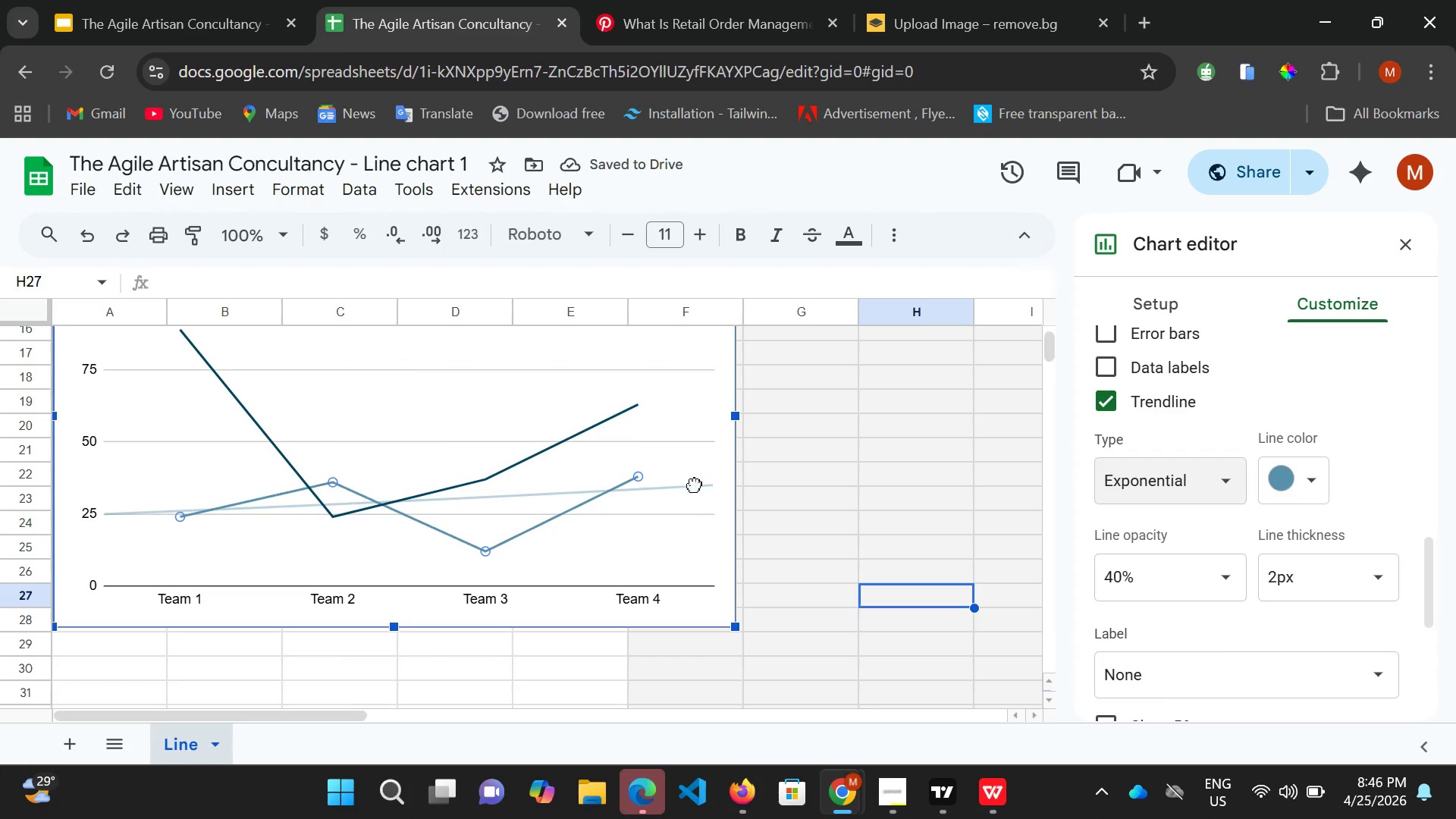 
double_click([695, 485])
 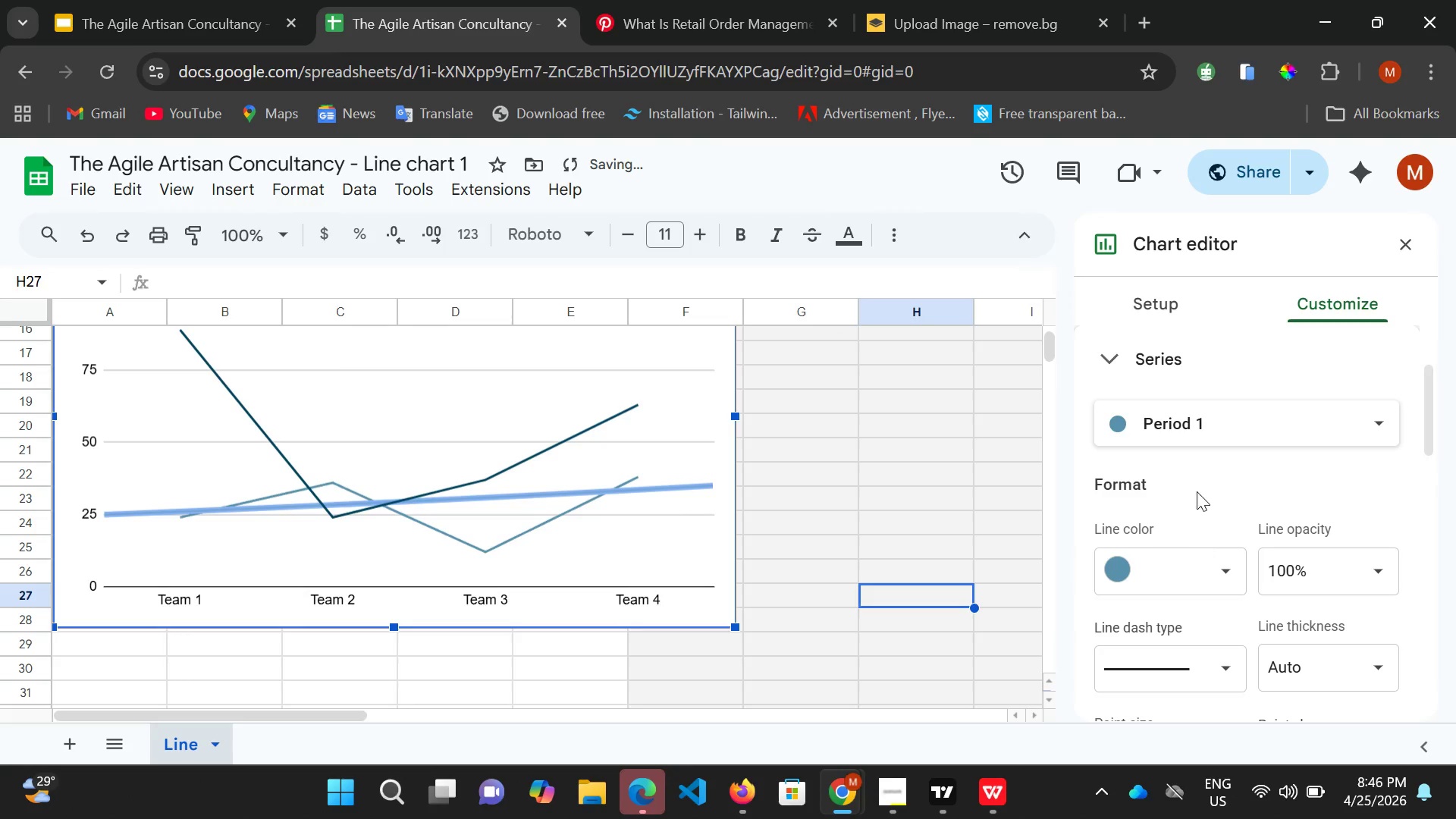 
scroll: coordinate [1192, 484], scroll_direction: up, amount: 2.0
 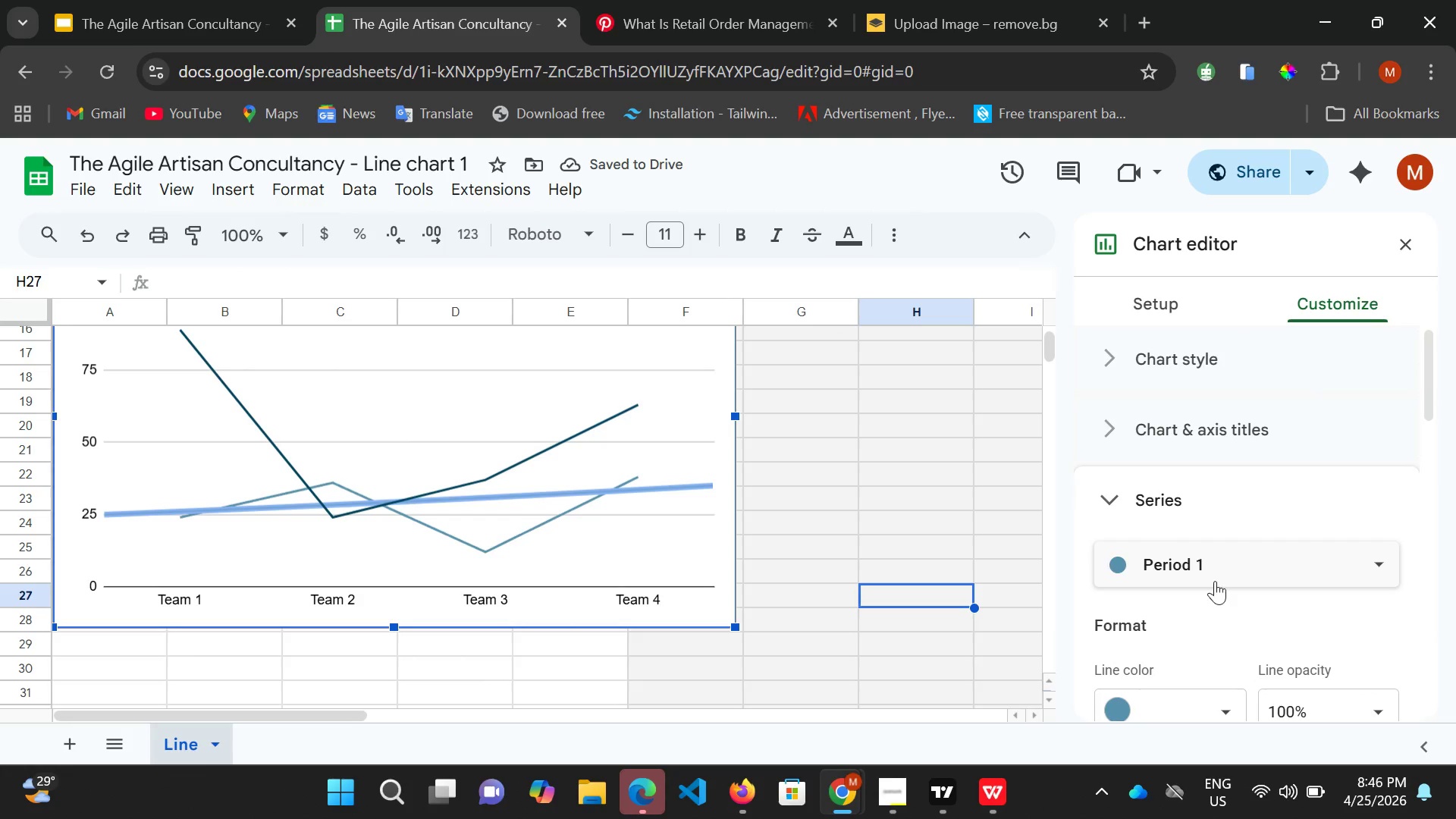 
scroll: coordinate [1218, 652], scroll_direction: down, amount: 3.0
 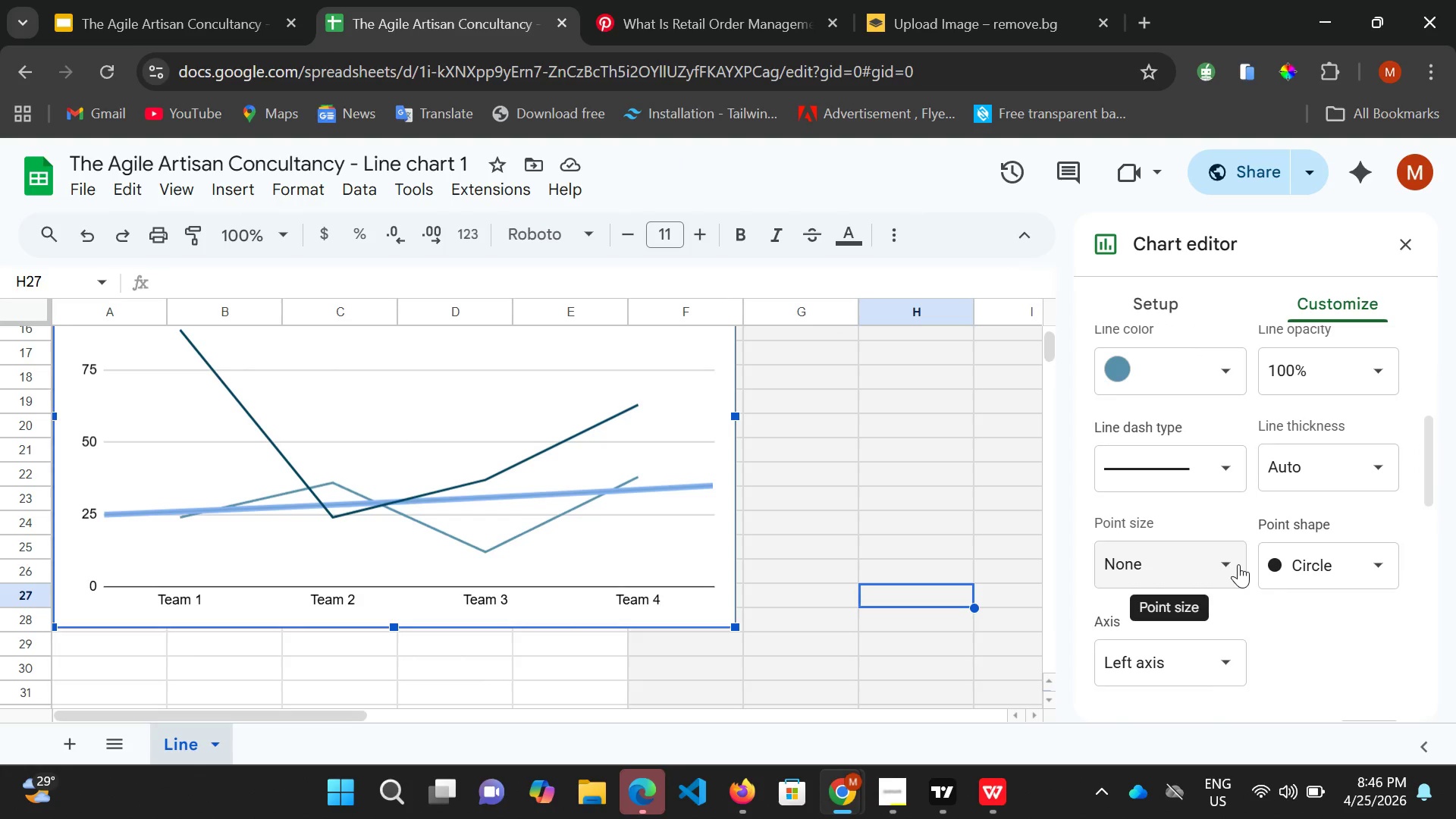 
left_click([1240, 562])
 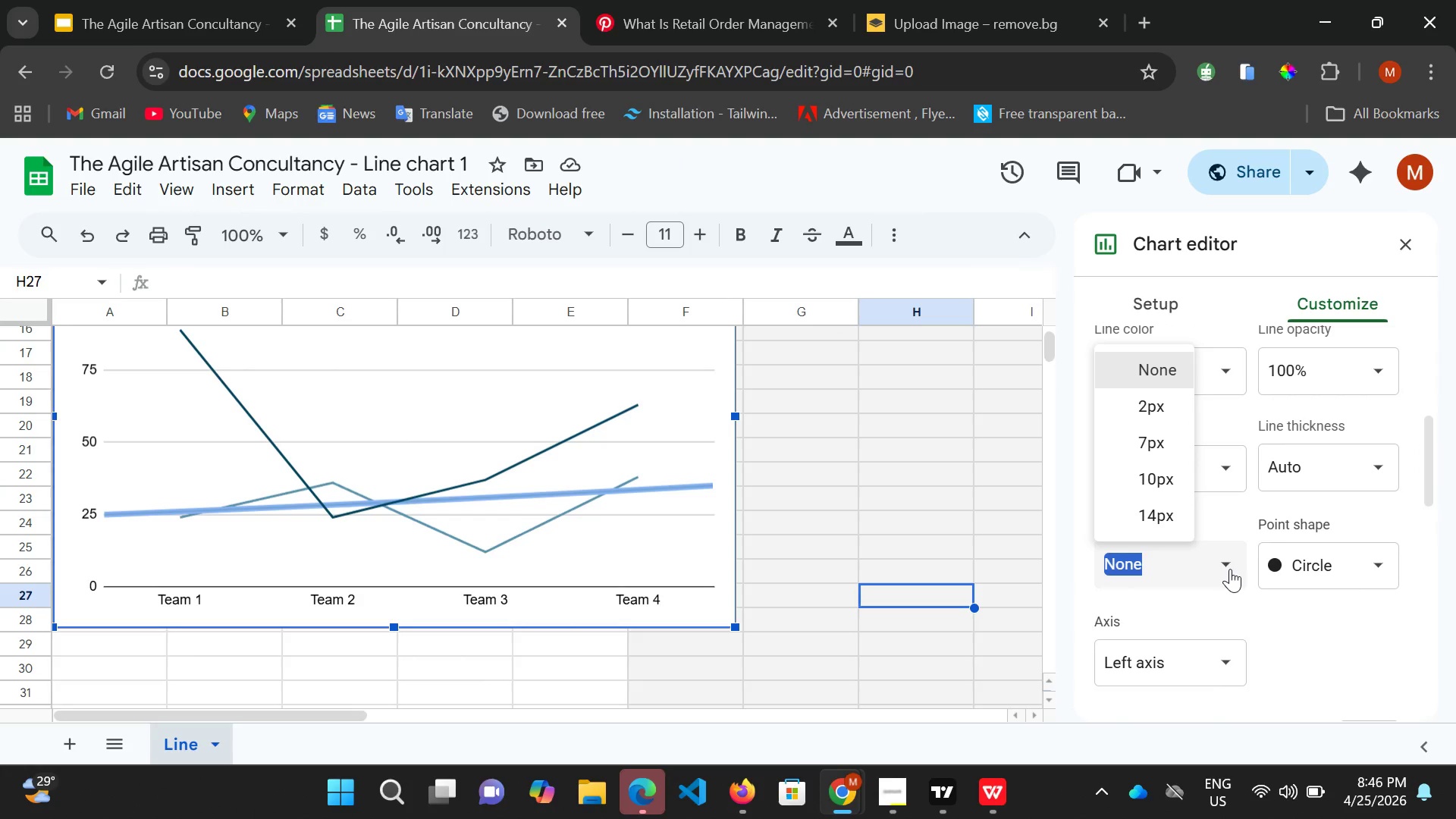 
left_click([1230, 569])
 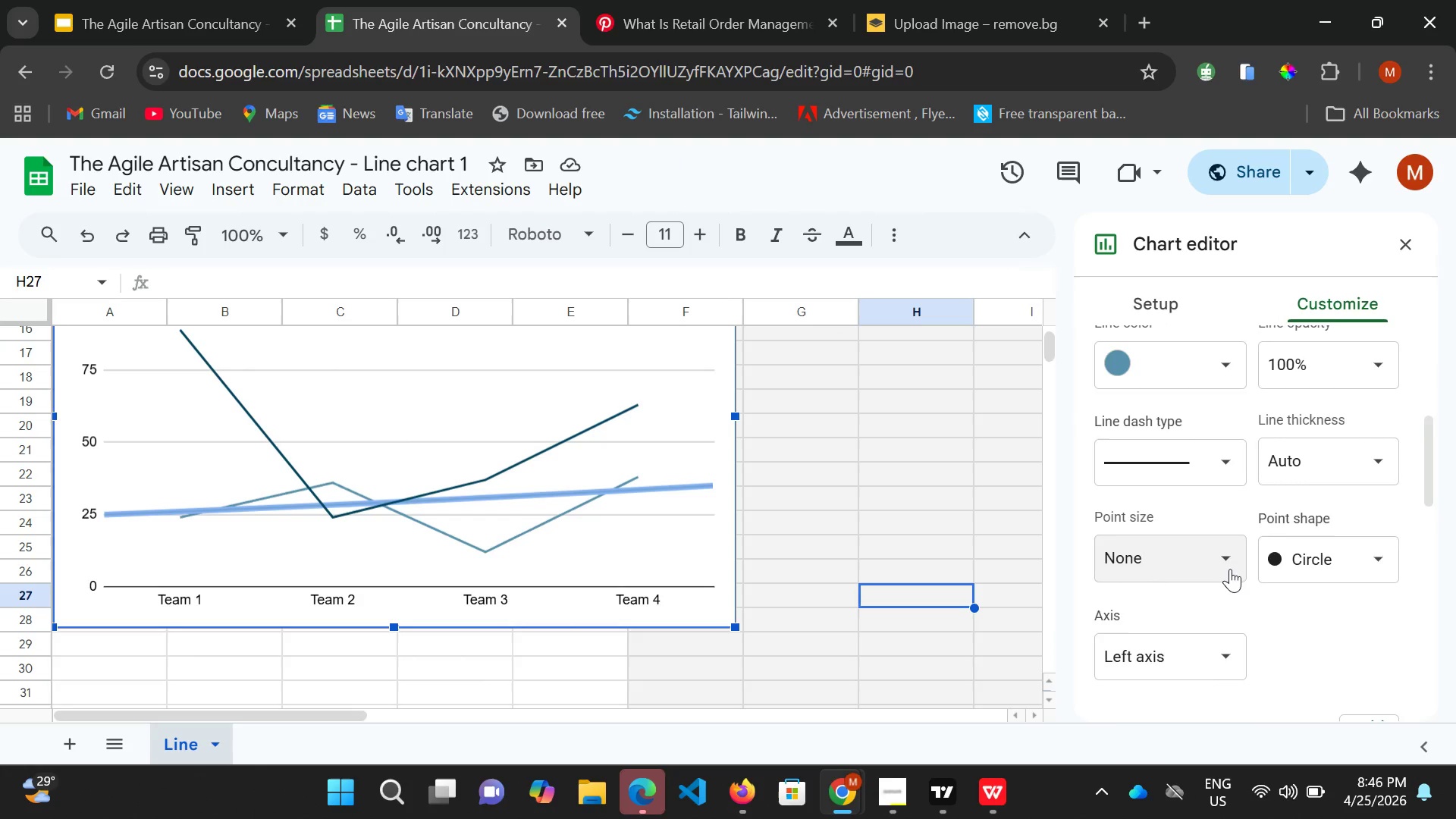 
scroll: coordinate [1230, 569], scroll_direction: down, amount: 3.0
 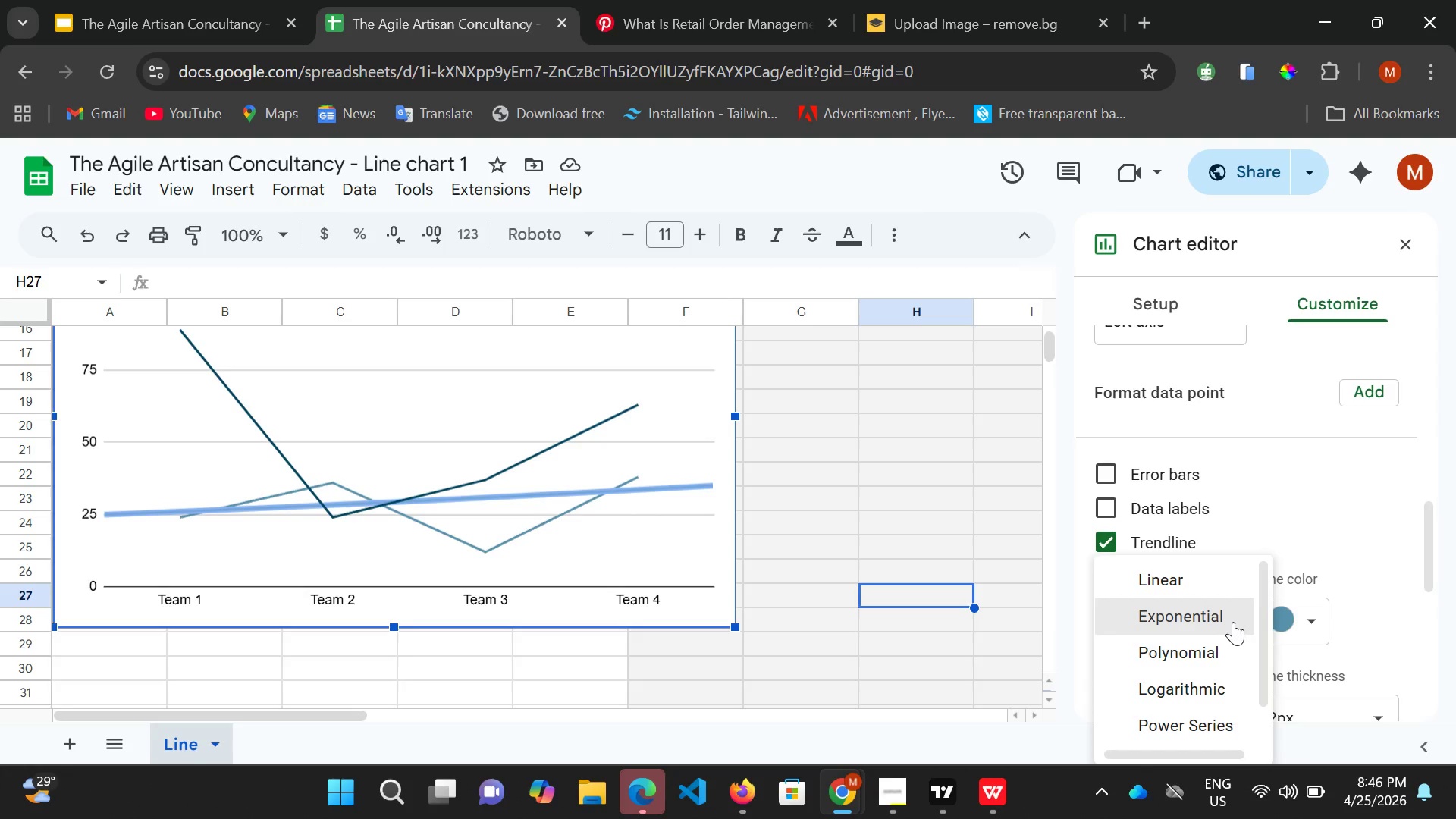 
left_click([1204, 647])
 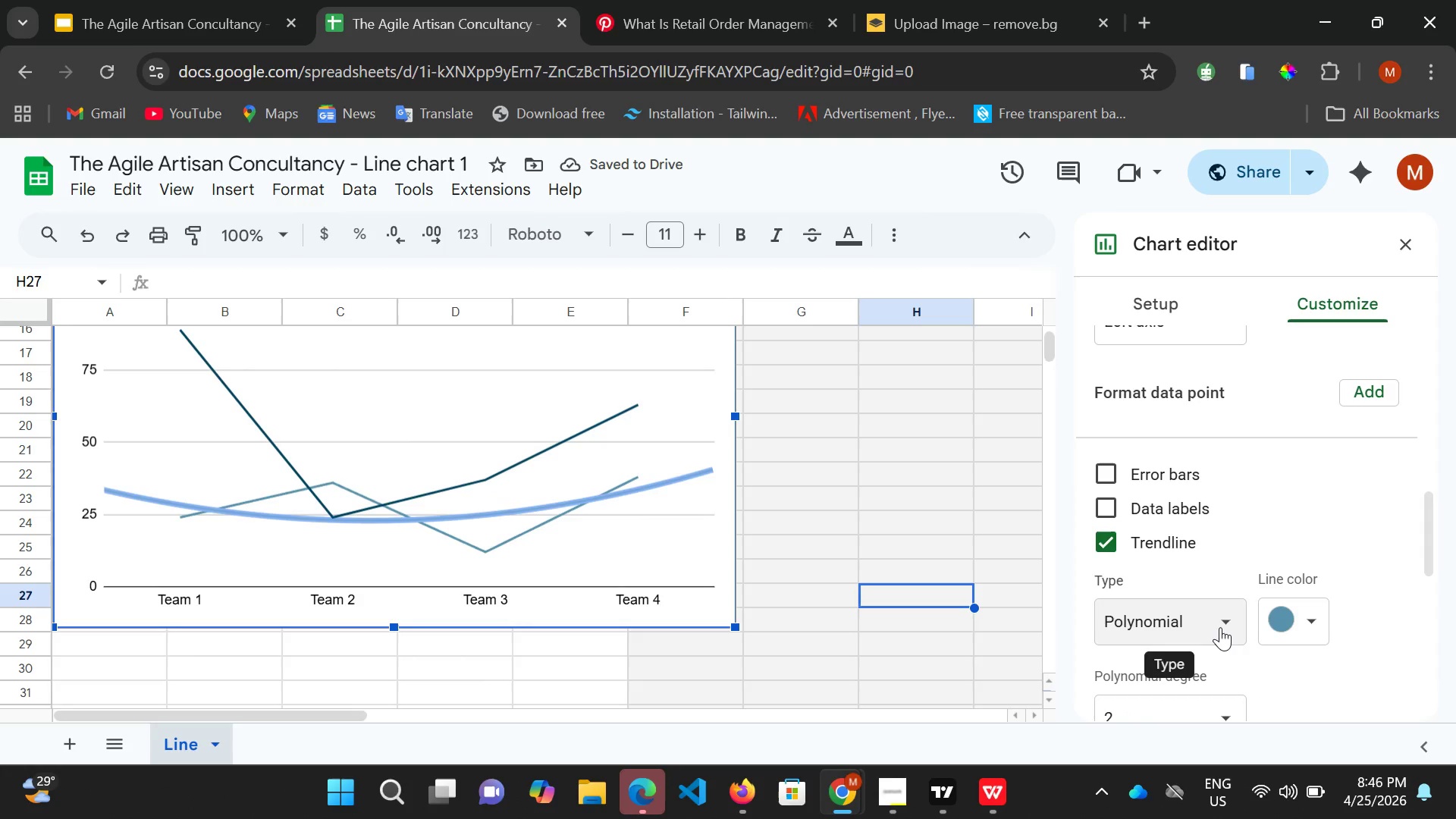 
scroll: coordinate [1222, 615], scroll_direction: down, amount: 2.0
 